 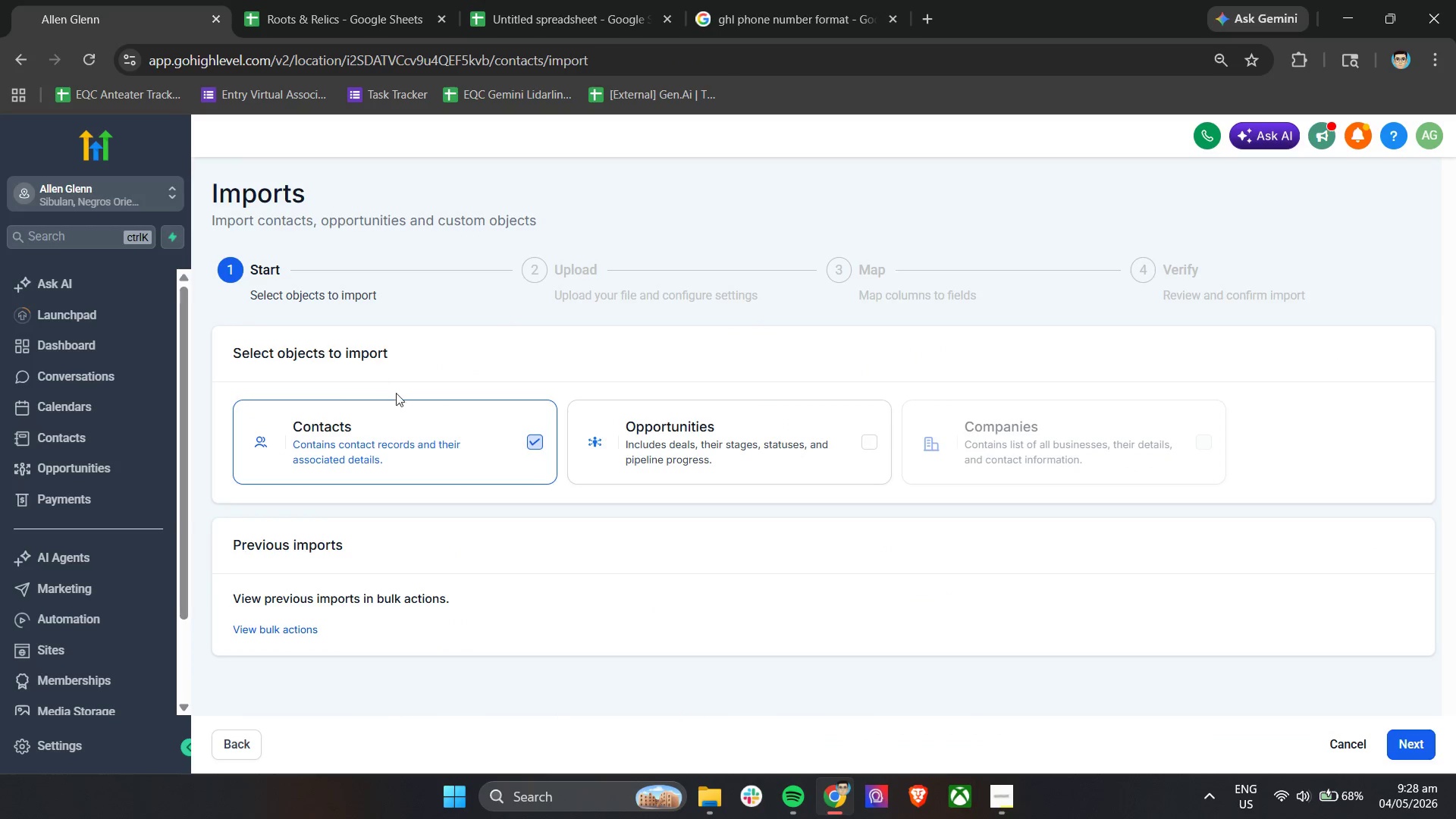 
left_click([1411, 738])
 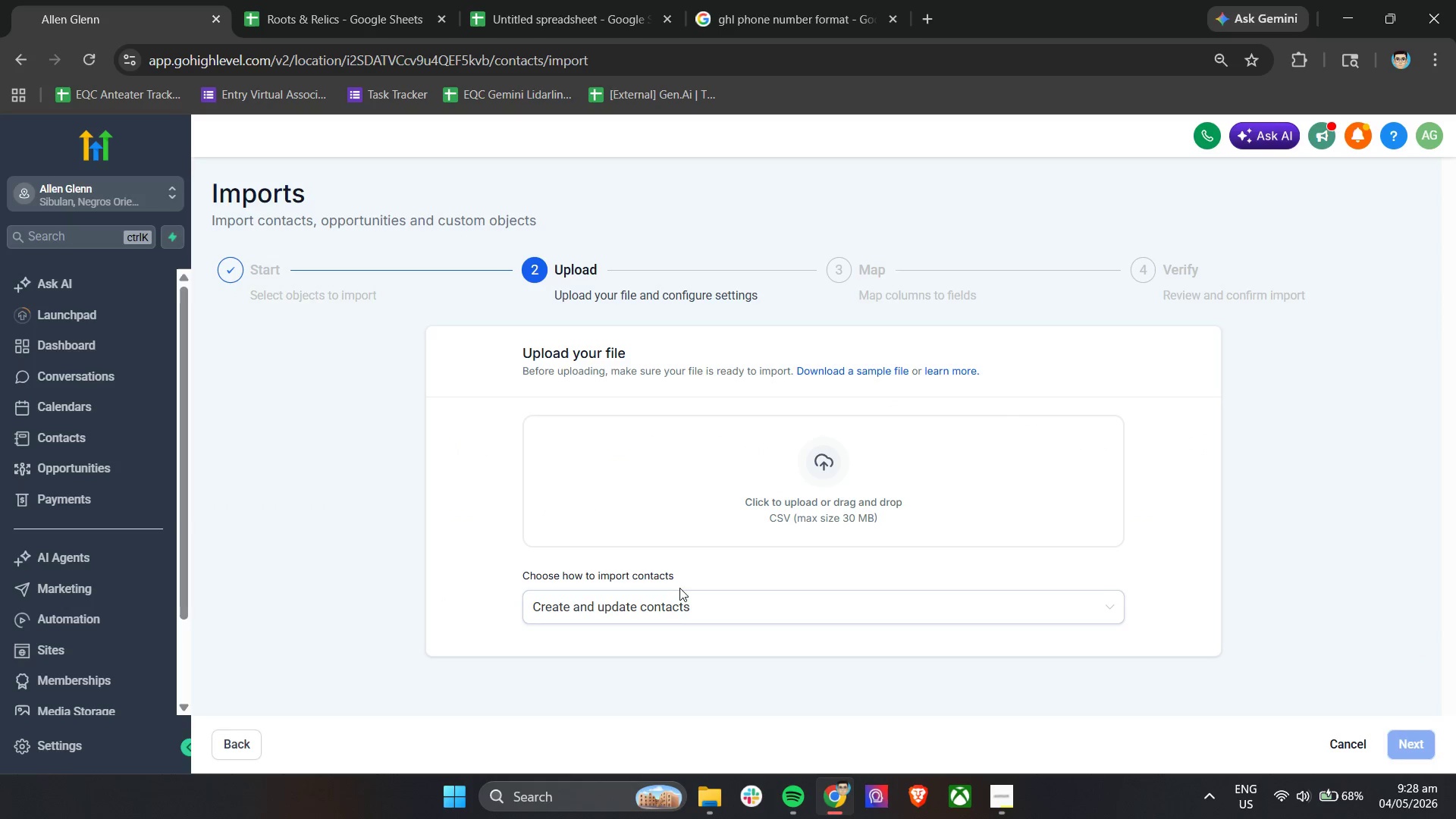 
left_click([671, 606])
 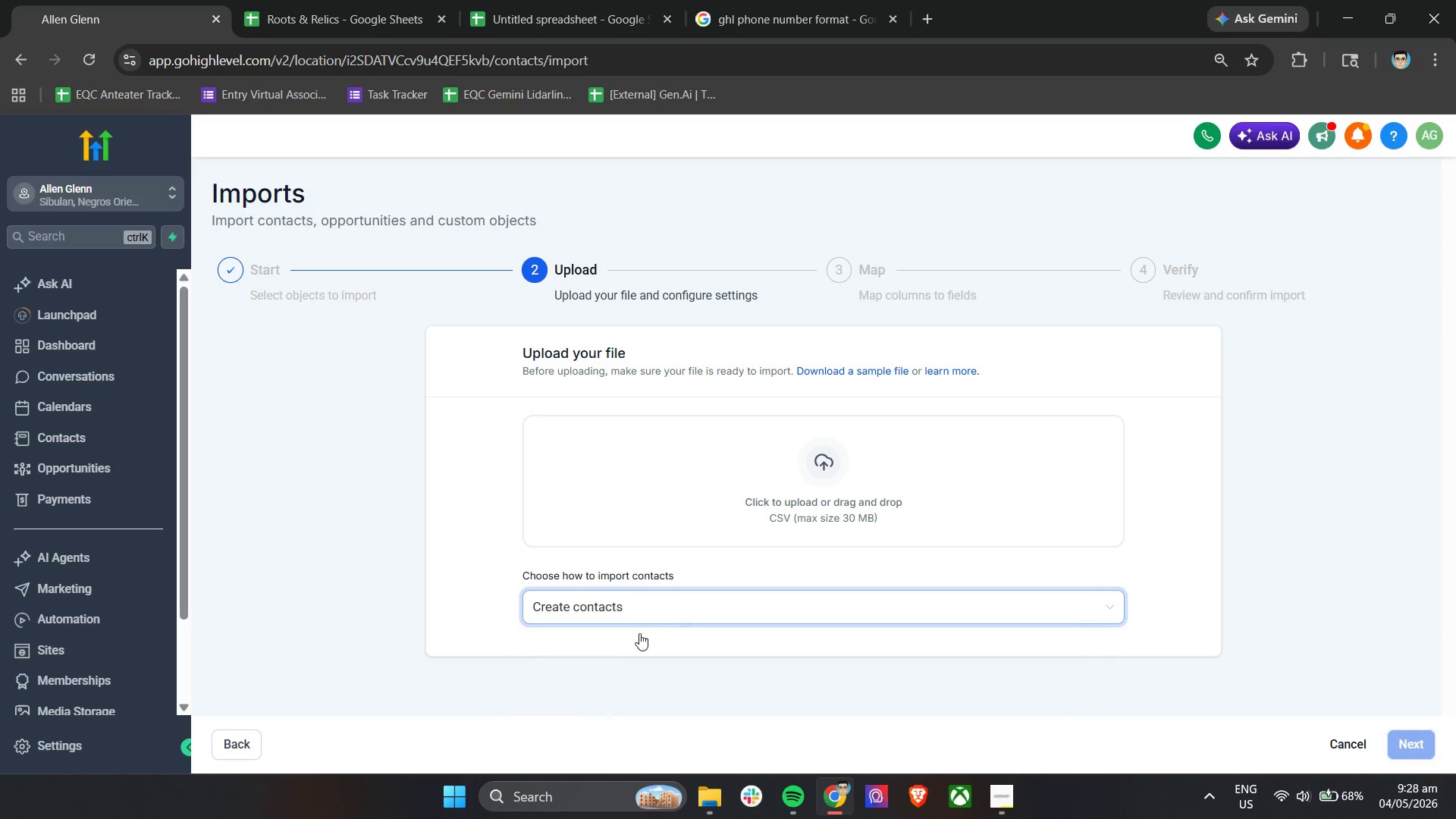 
left_click([765, 498])
 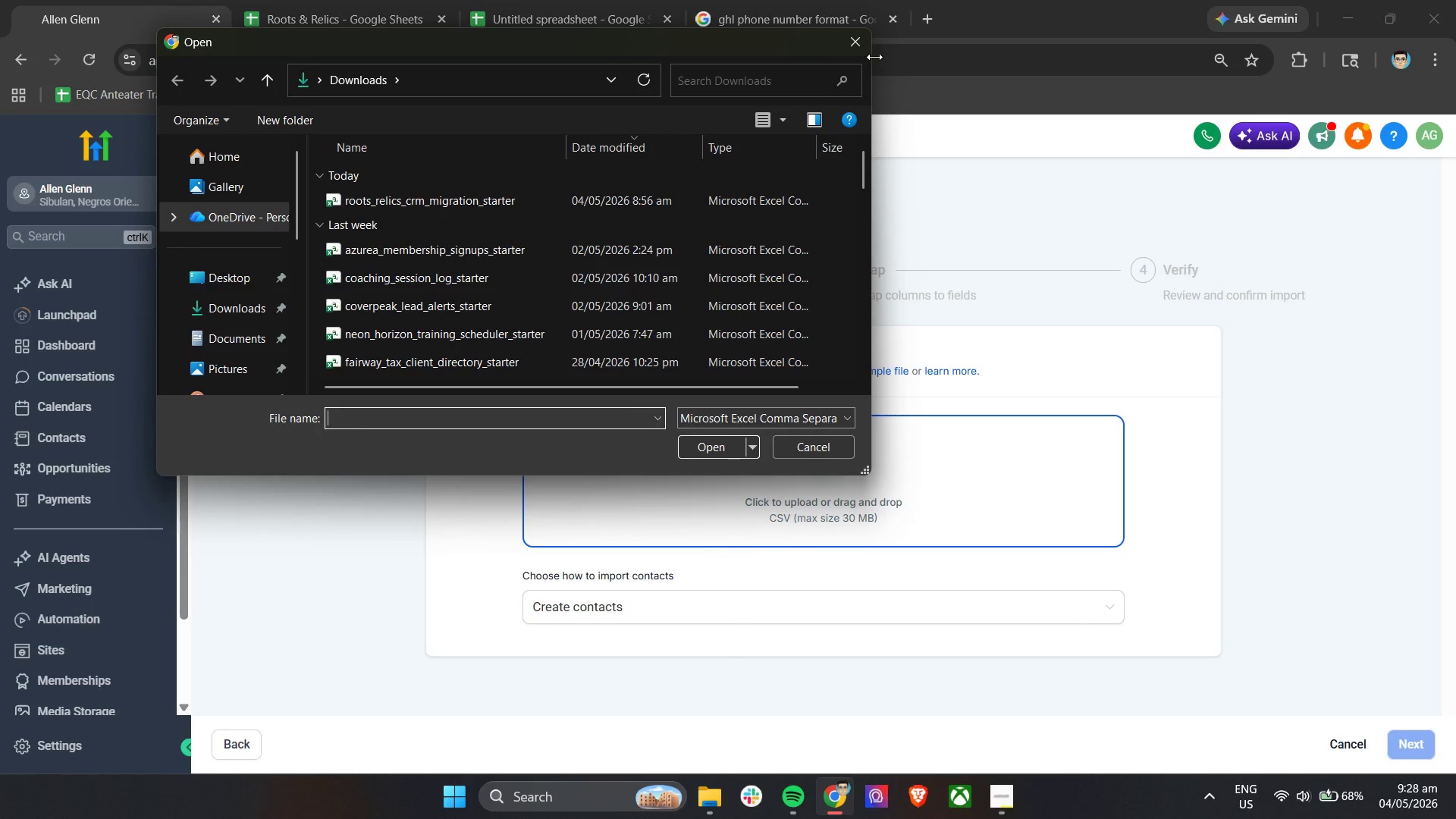 
left_click([856, 49])
 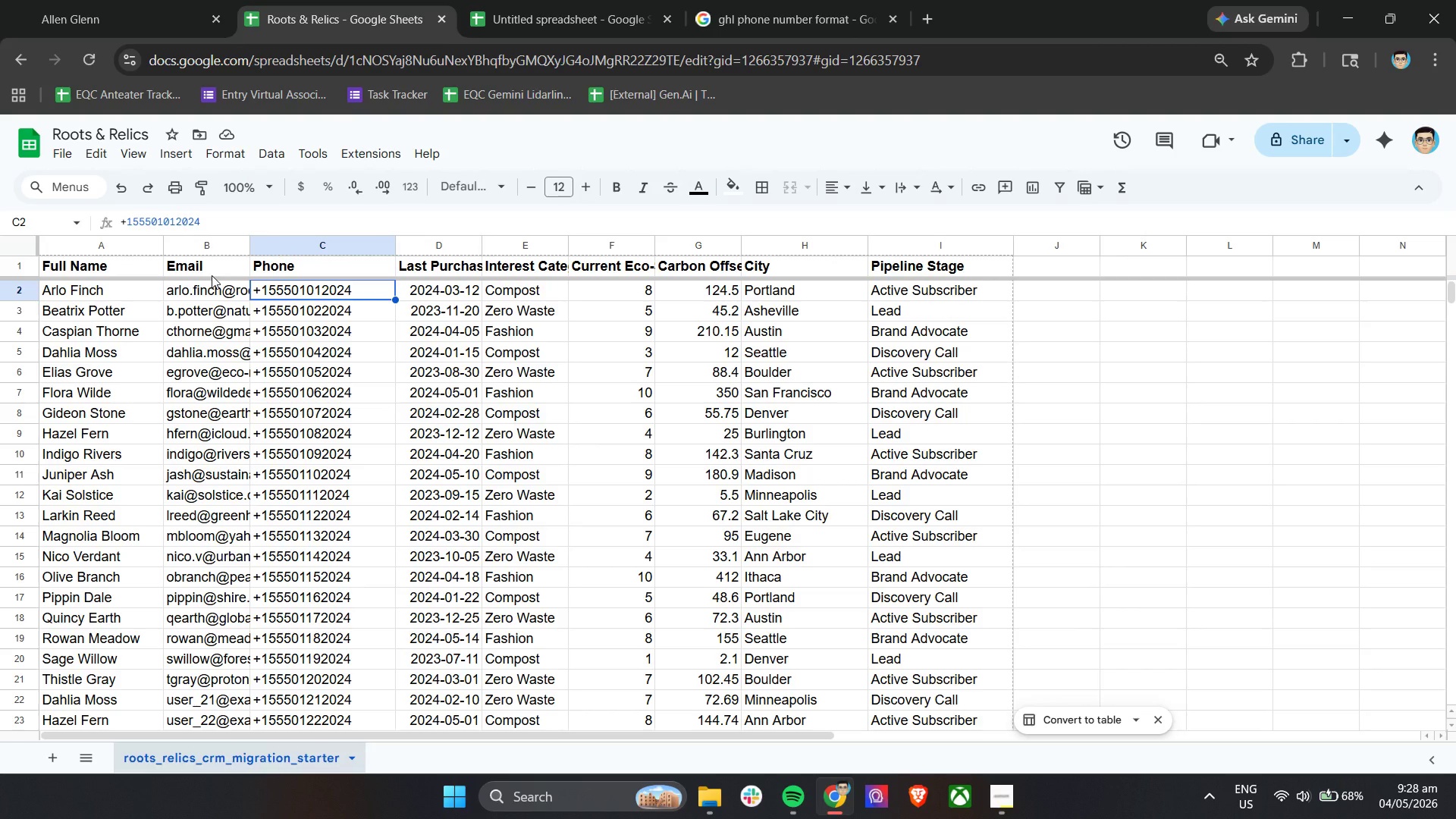 
wait(6.55)
 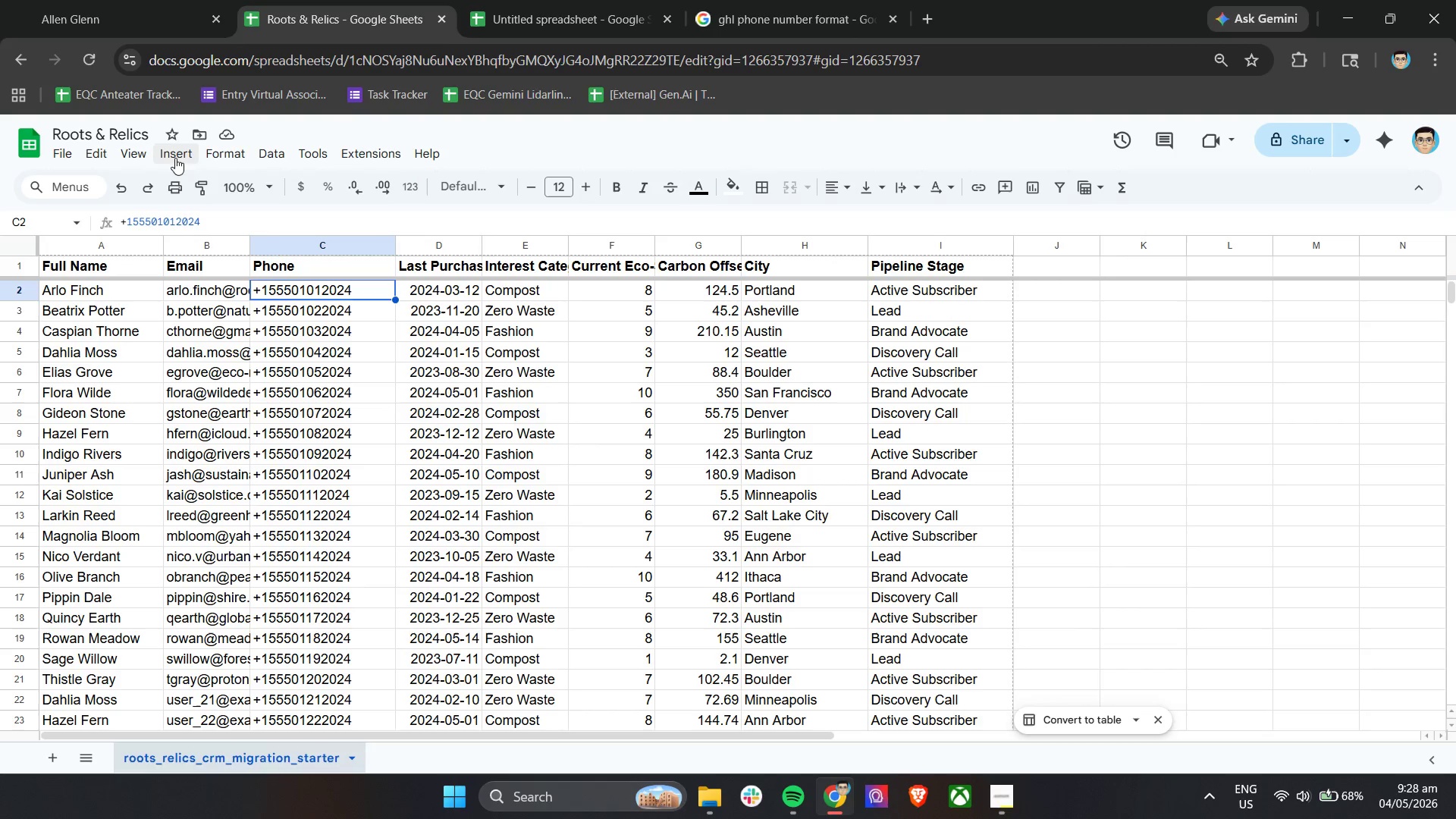 
left_click([67, 152])
 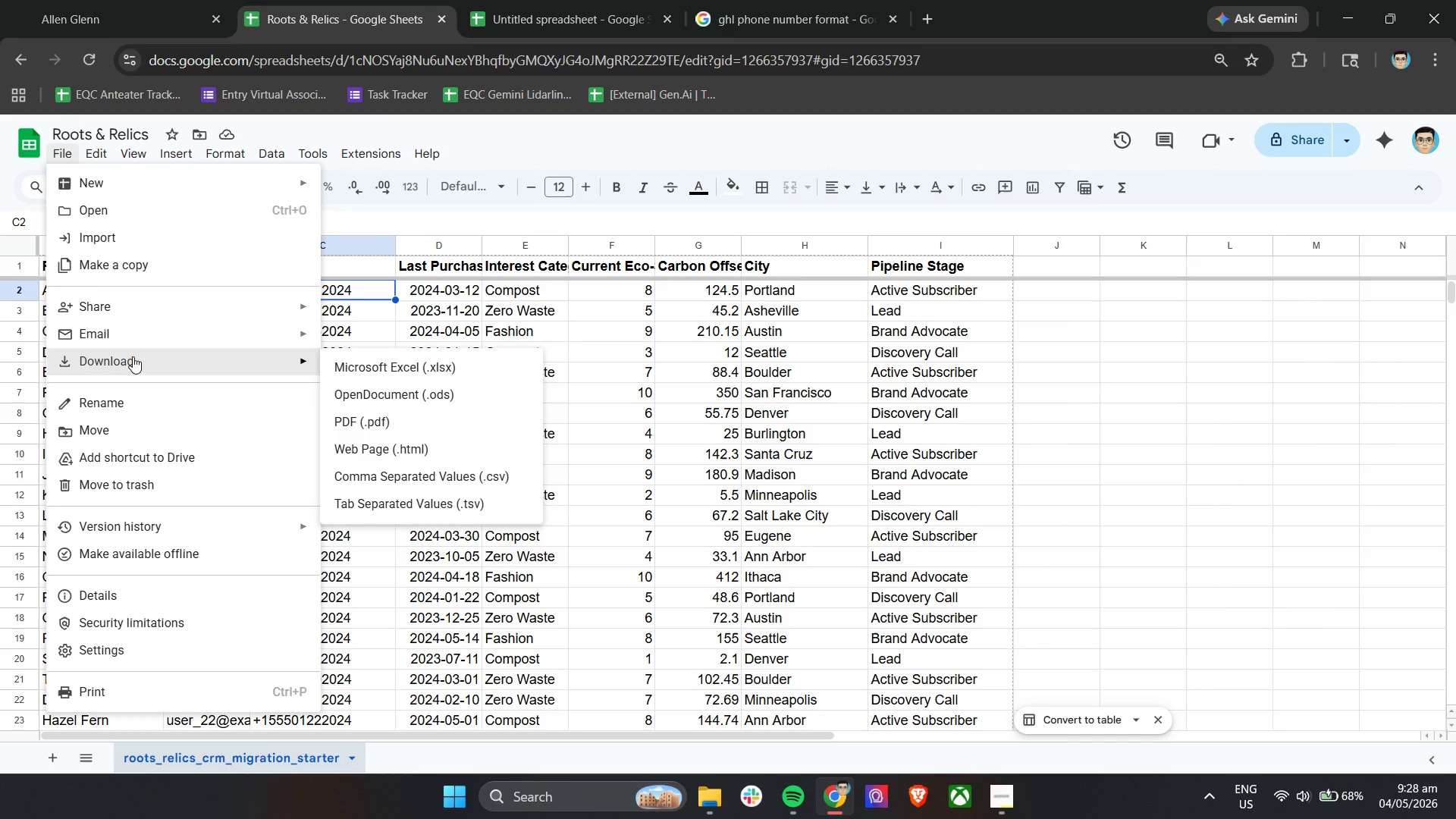 
left_click([375, 472])
 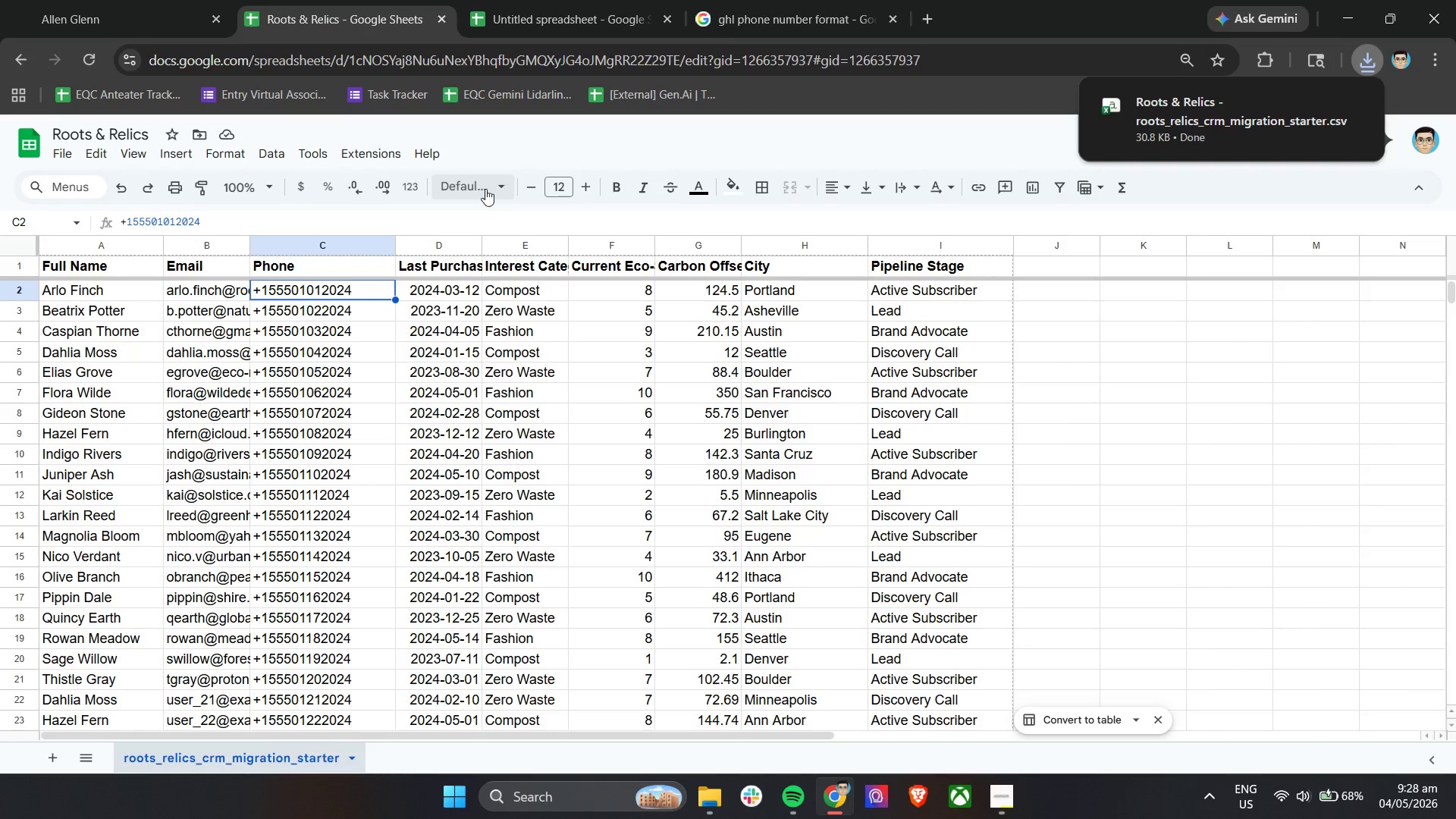 
left_click([556, 127])
 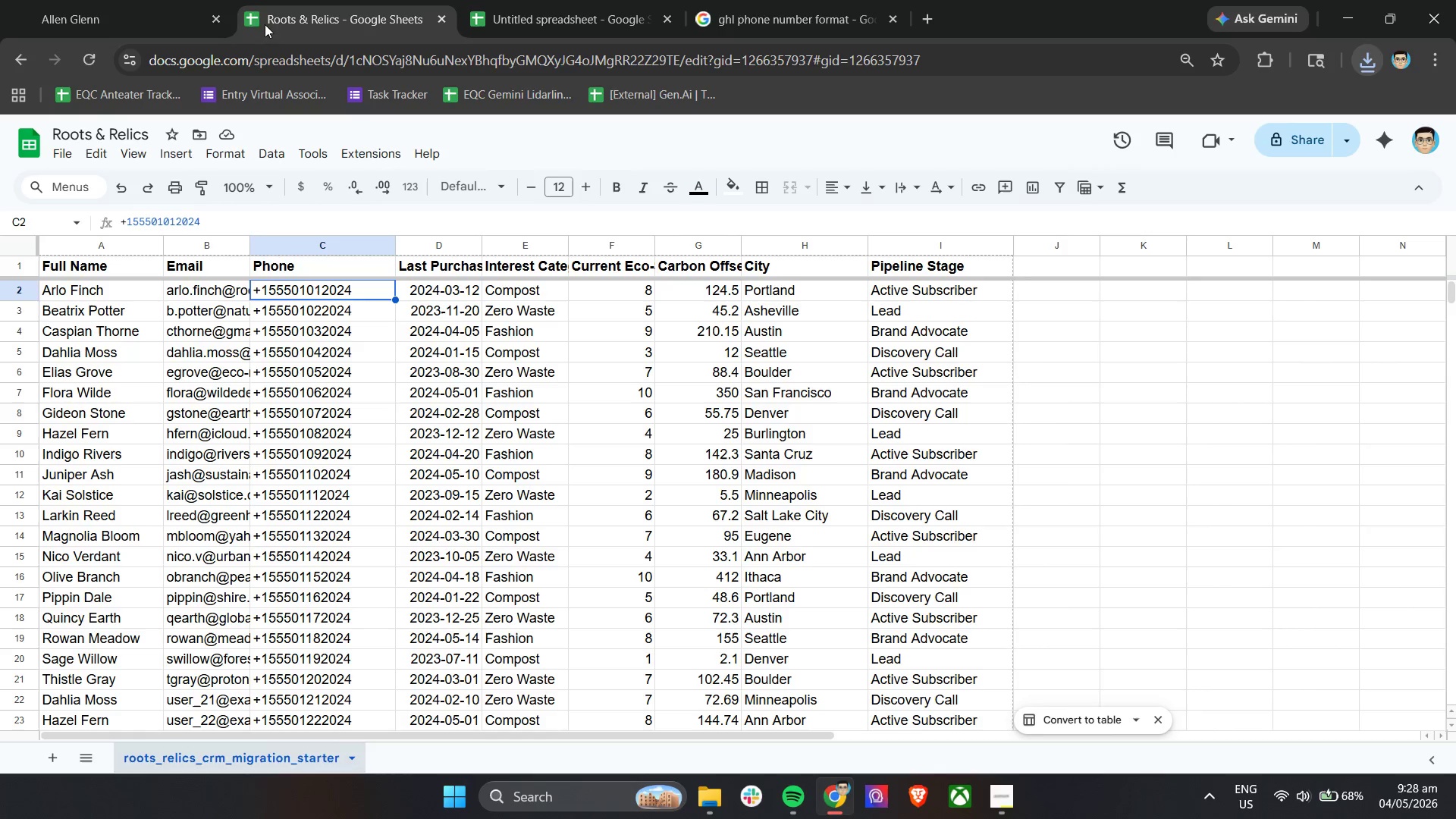 
left_click([168, 0])
 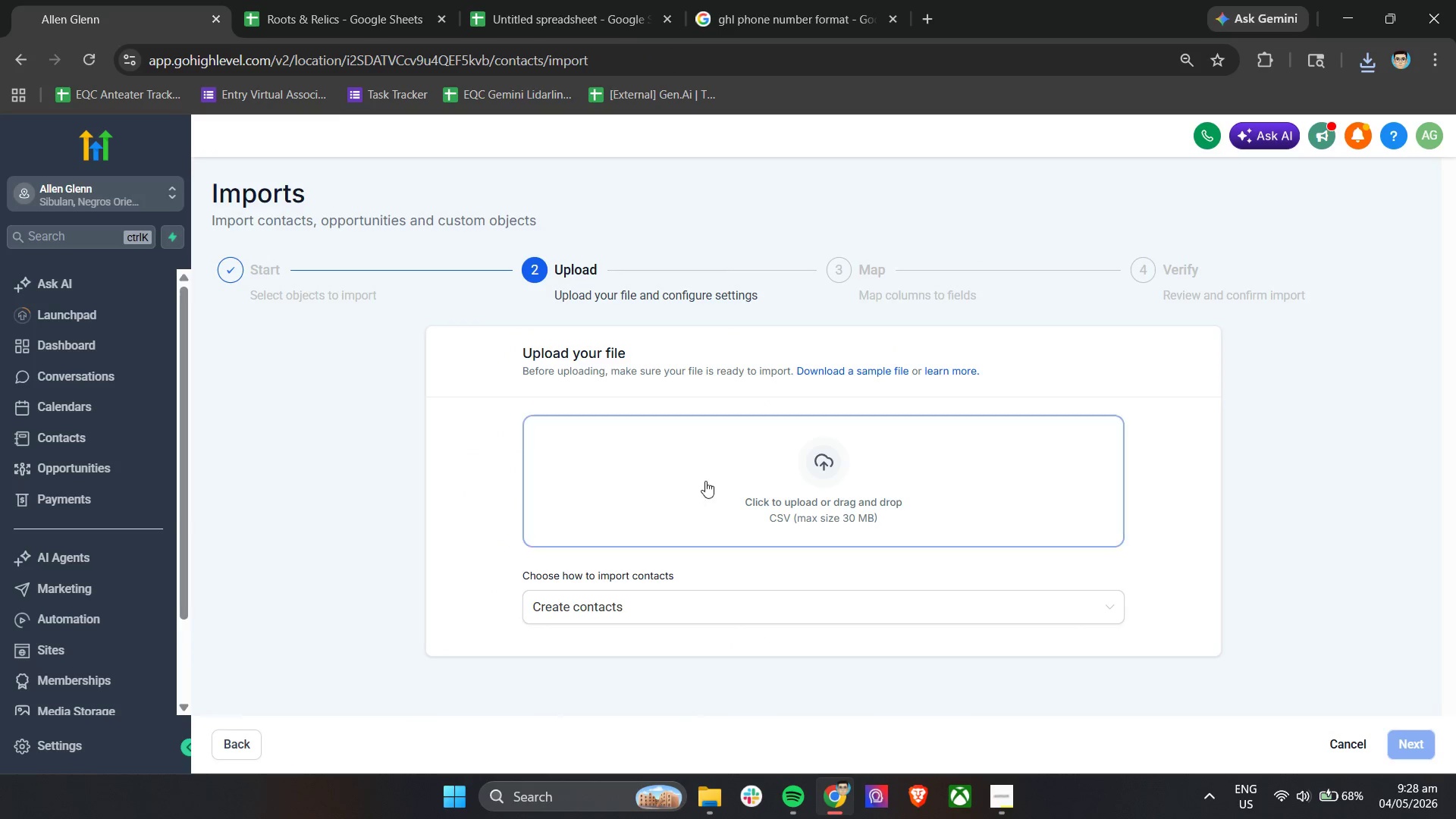 
left_click([733, 461])
 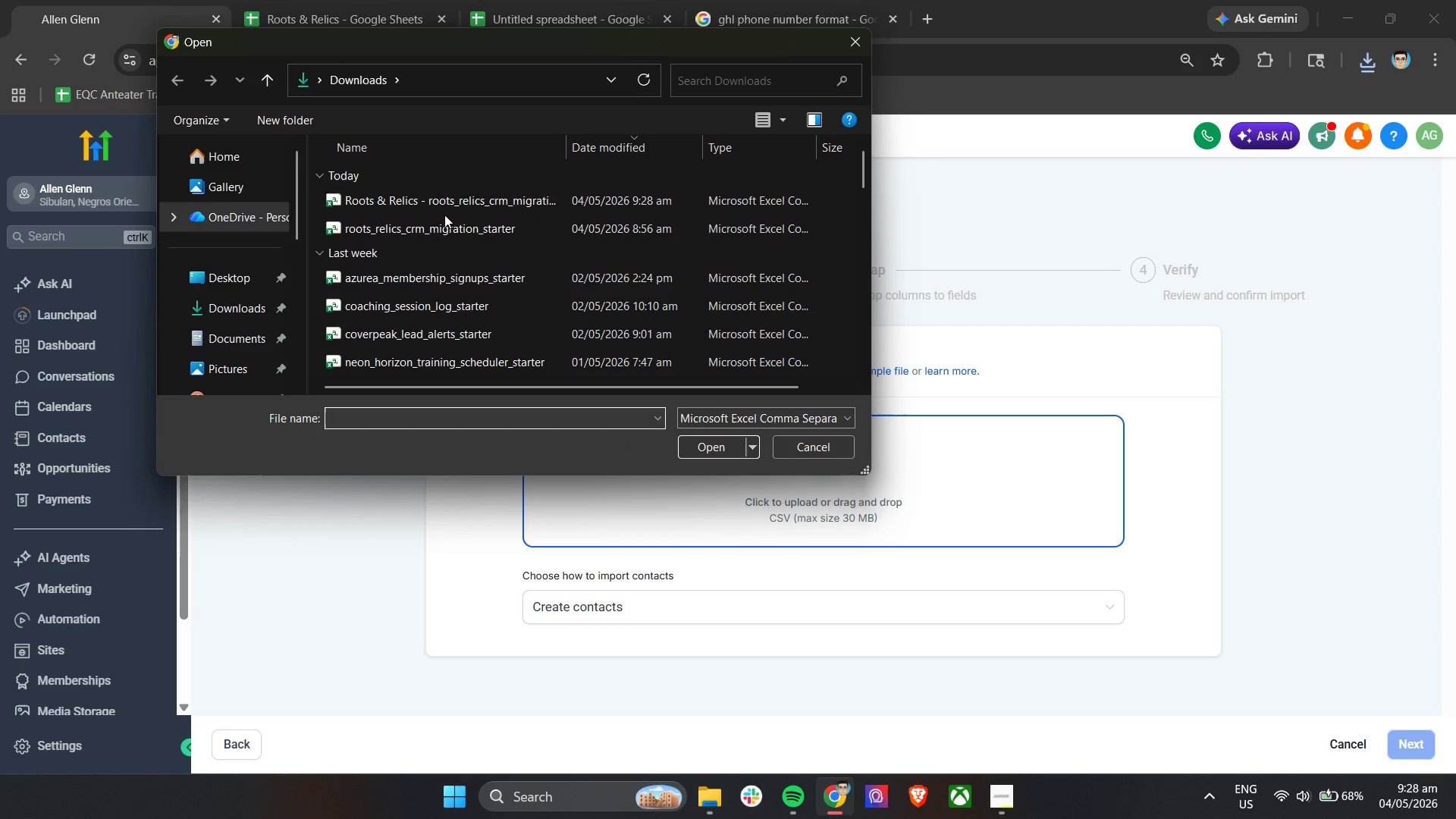 
left_click([446, 209])
 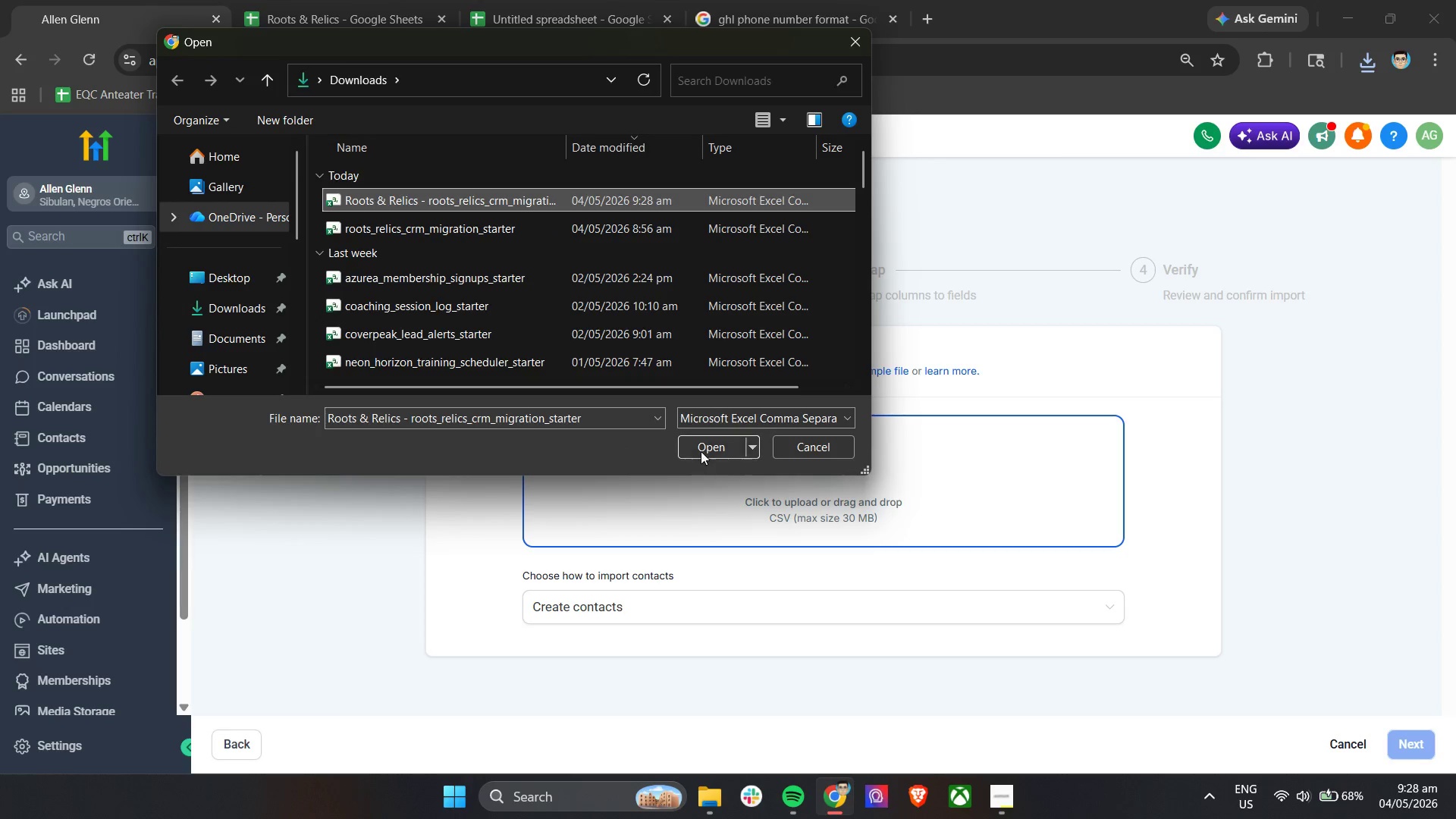 
left_click([701, 445])
 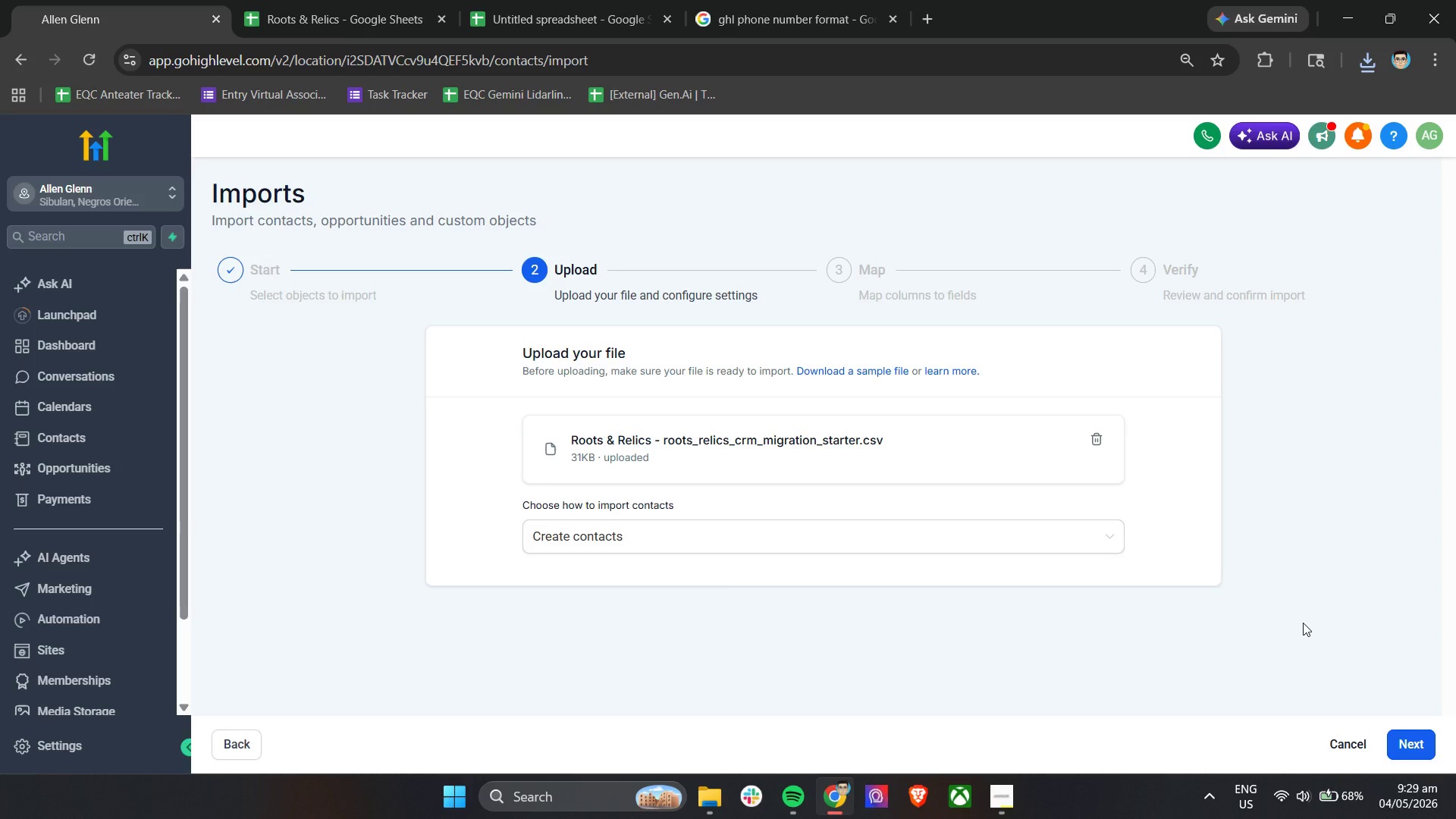 
wait(37.08)
 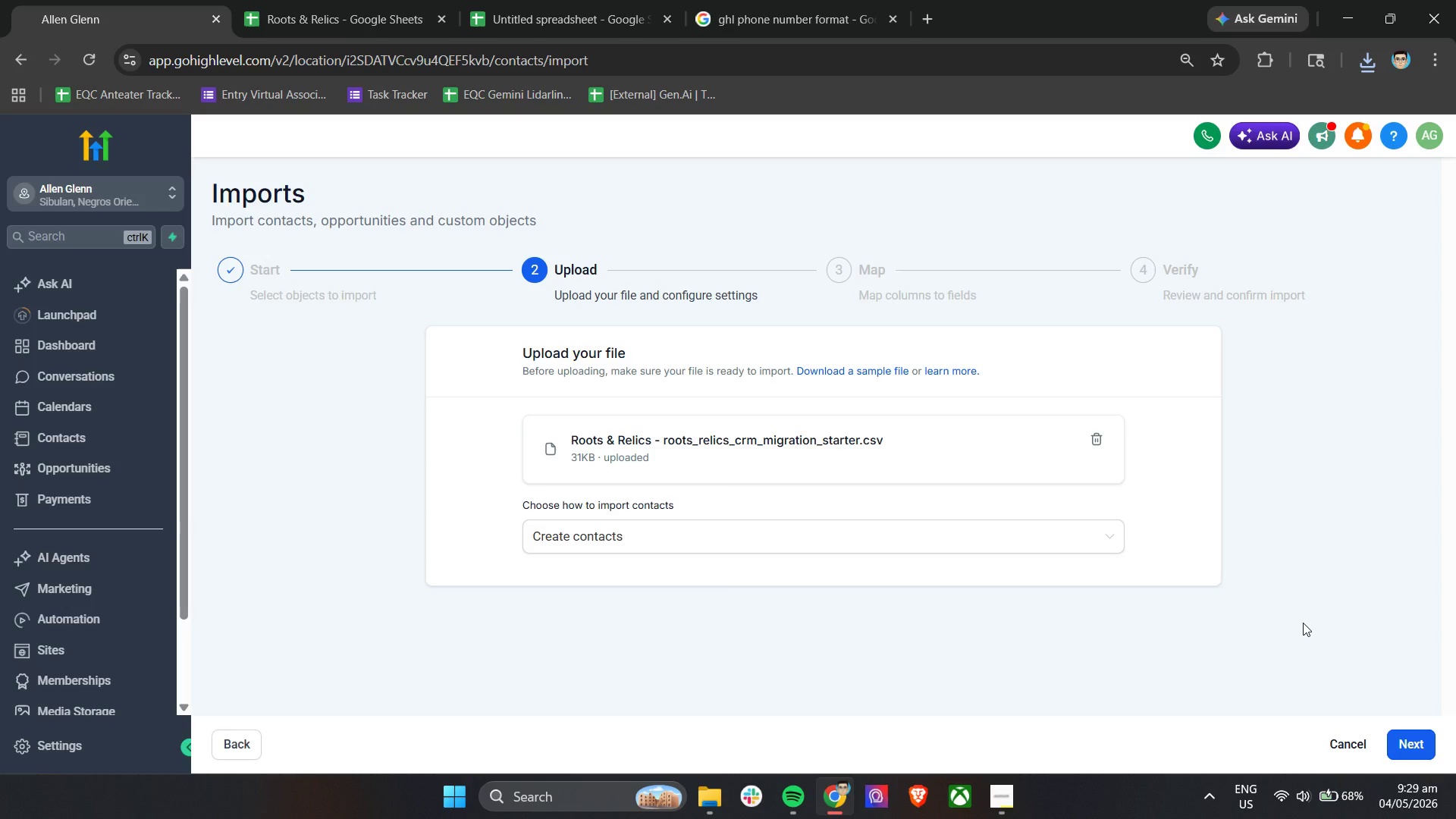 
left_click([1404, 739])
 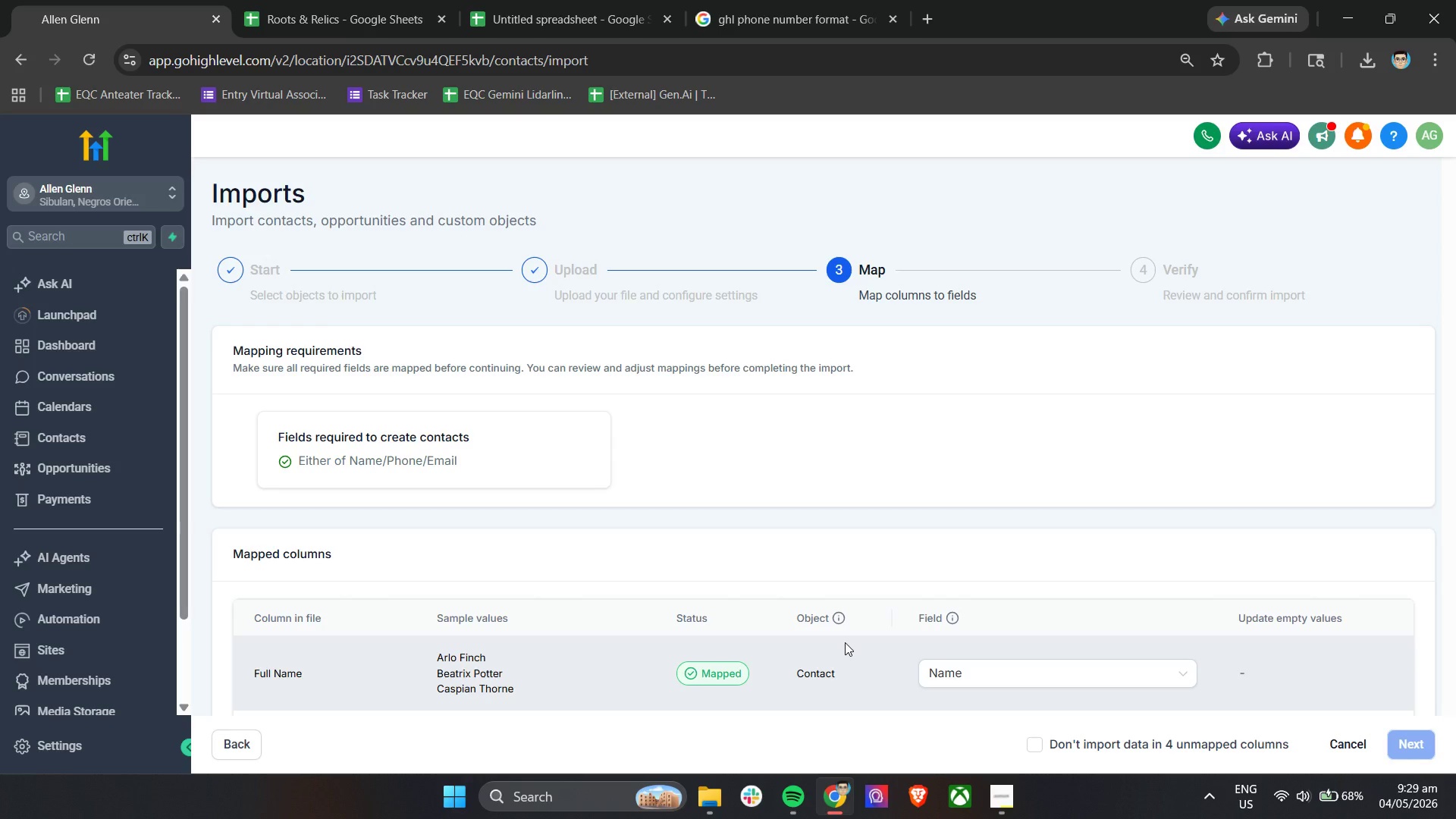 
wait(27.16)
 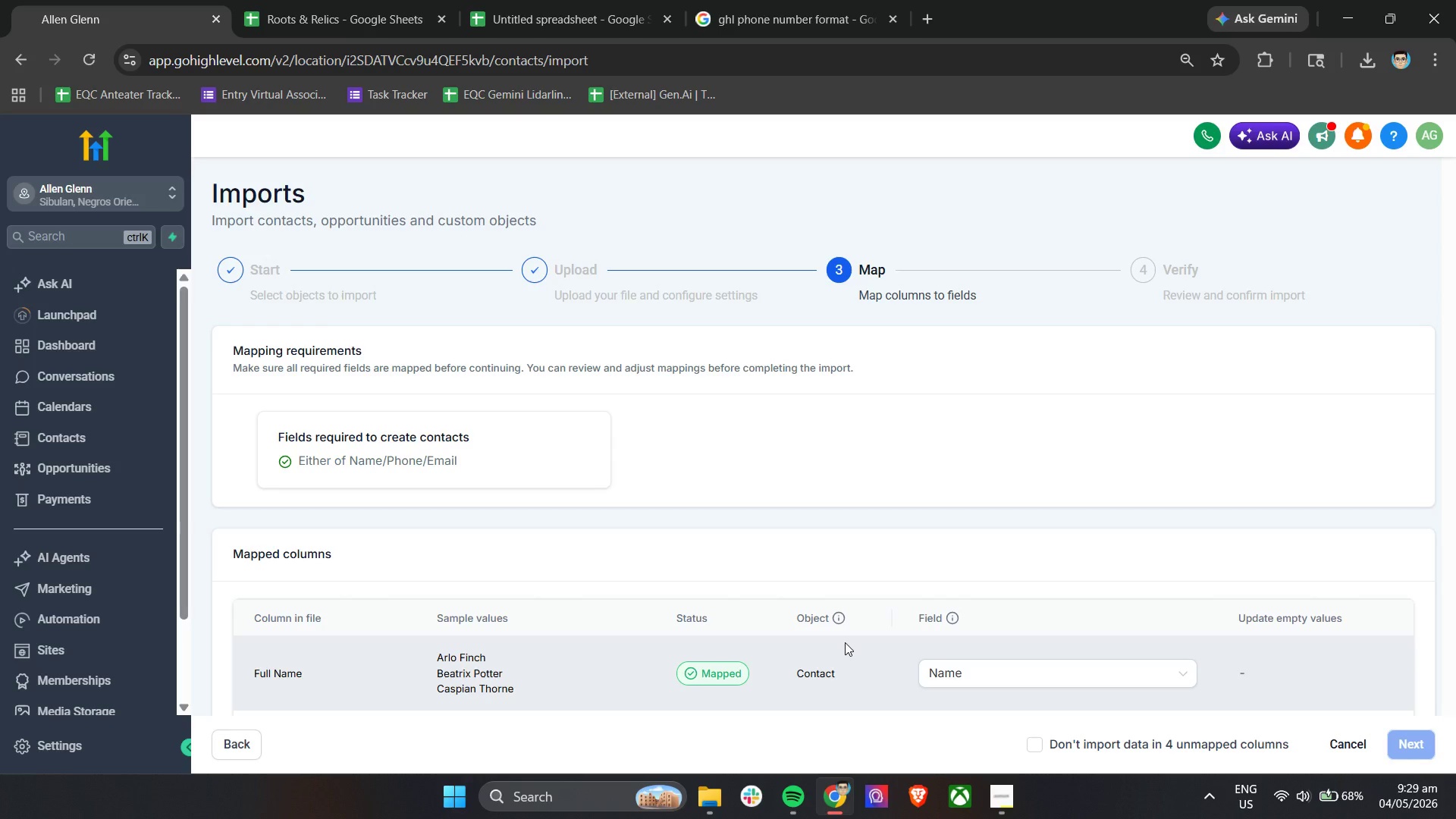 
scroll: coordinate [987, 568], scroll_direction: down, amount: 4.0
 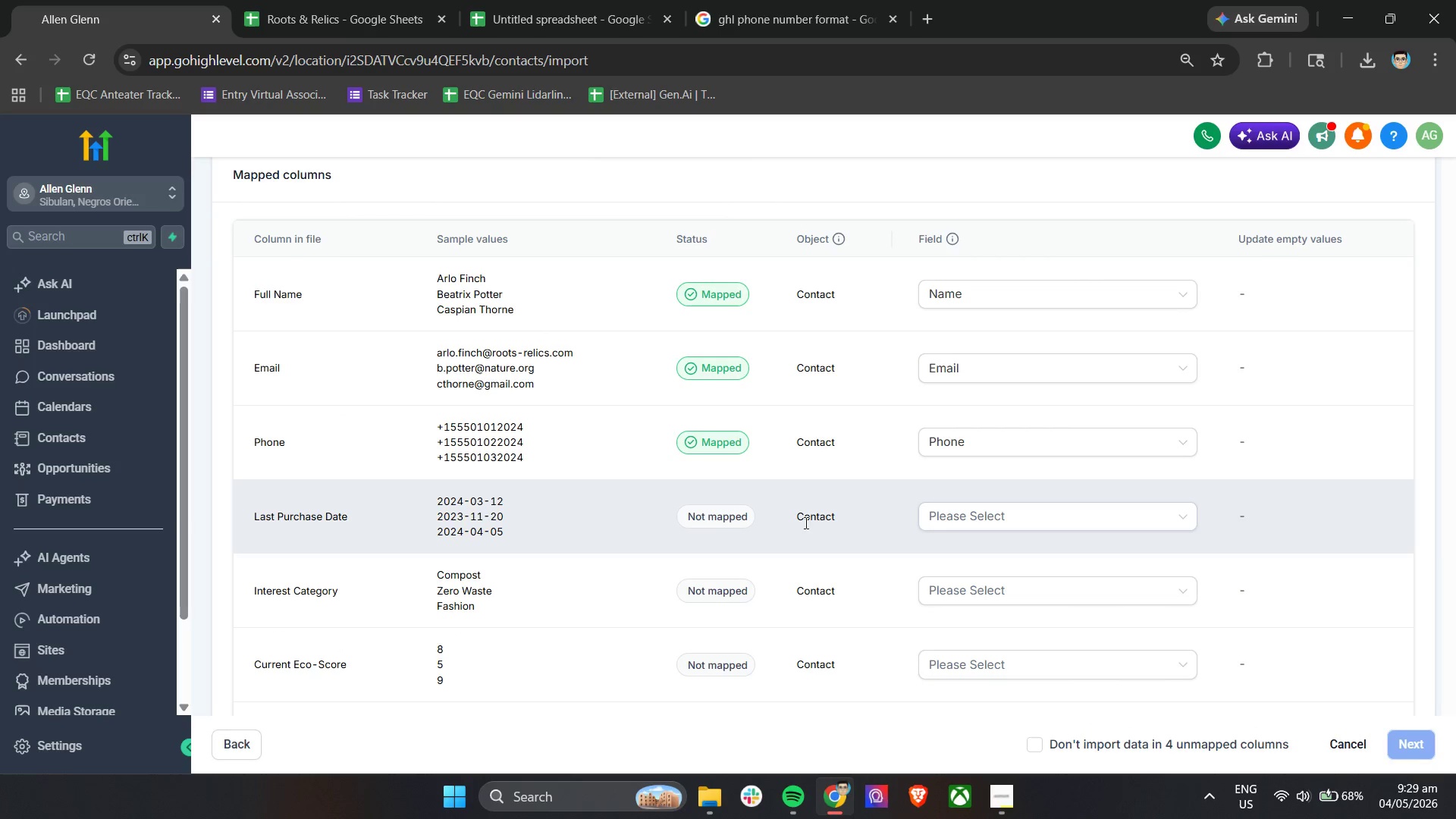 
left_click([1043, 526])
 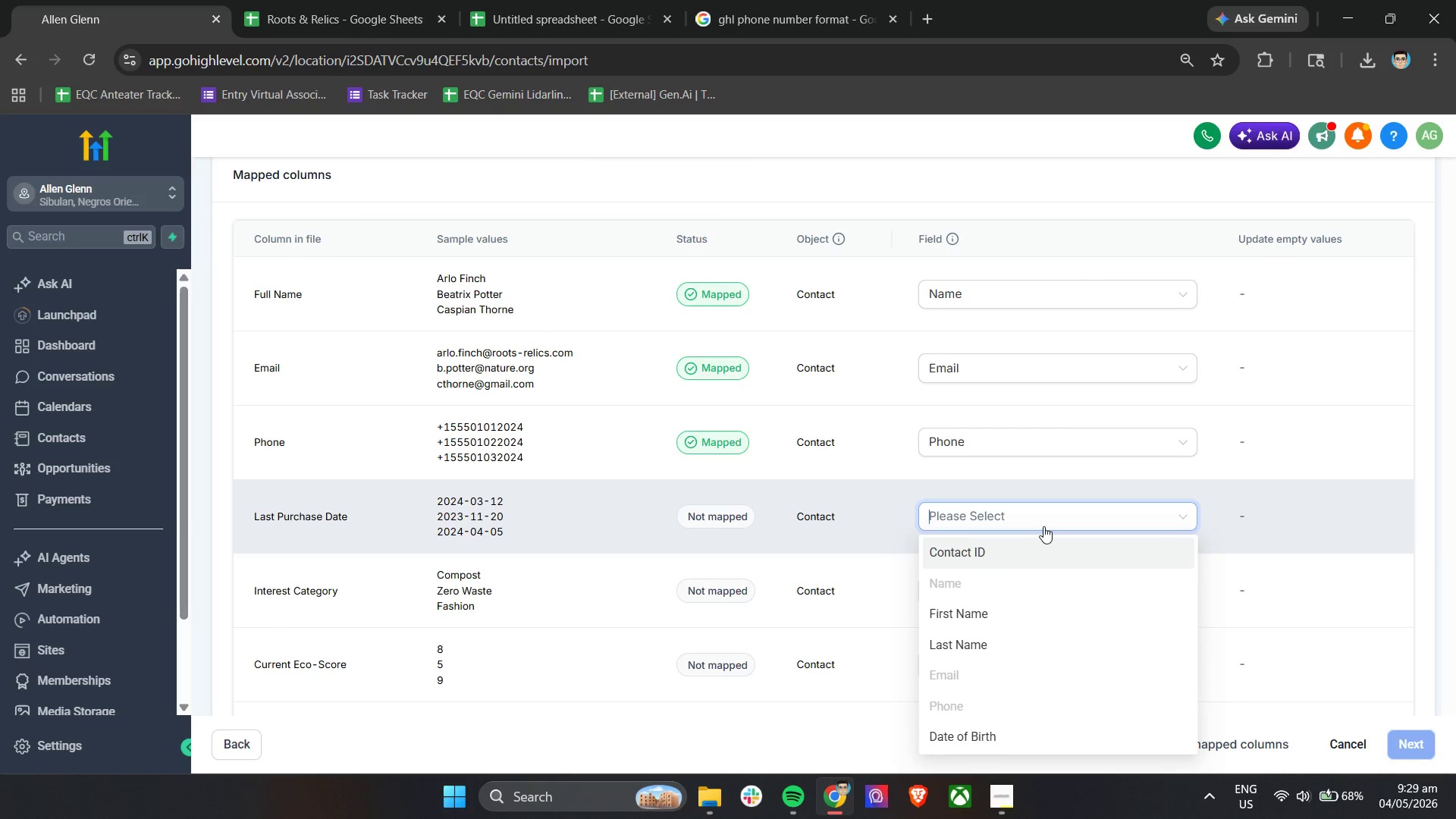 
scroll: coordinate [1005, 695], scroll_direction: down, amount: 3.0
 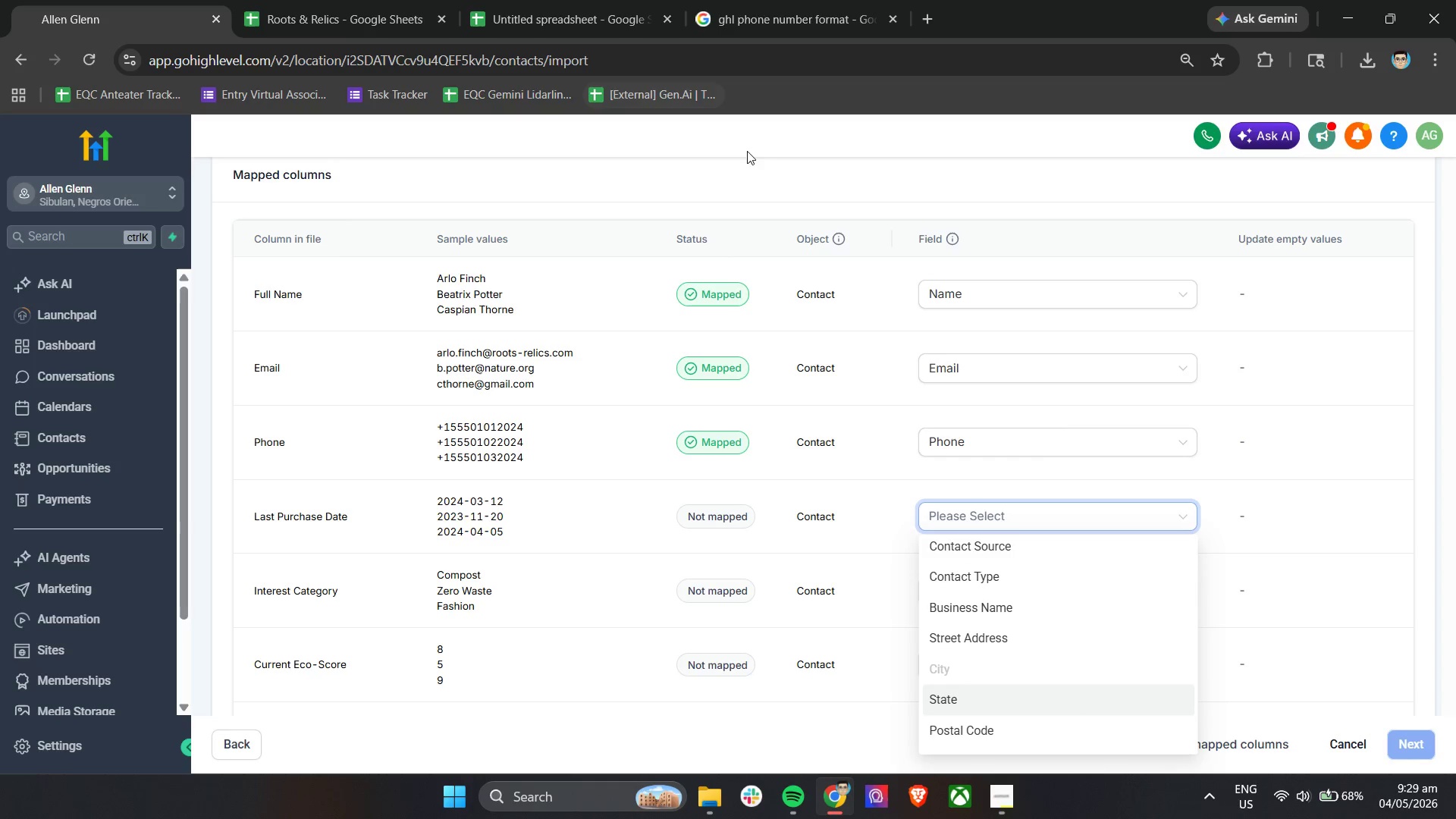 
left_click([747, 156])
 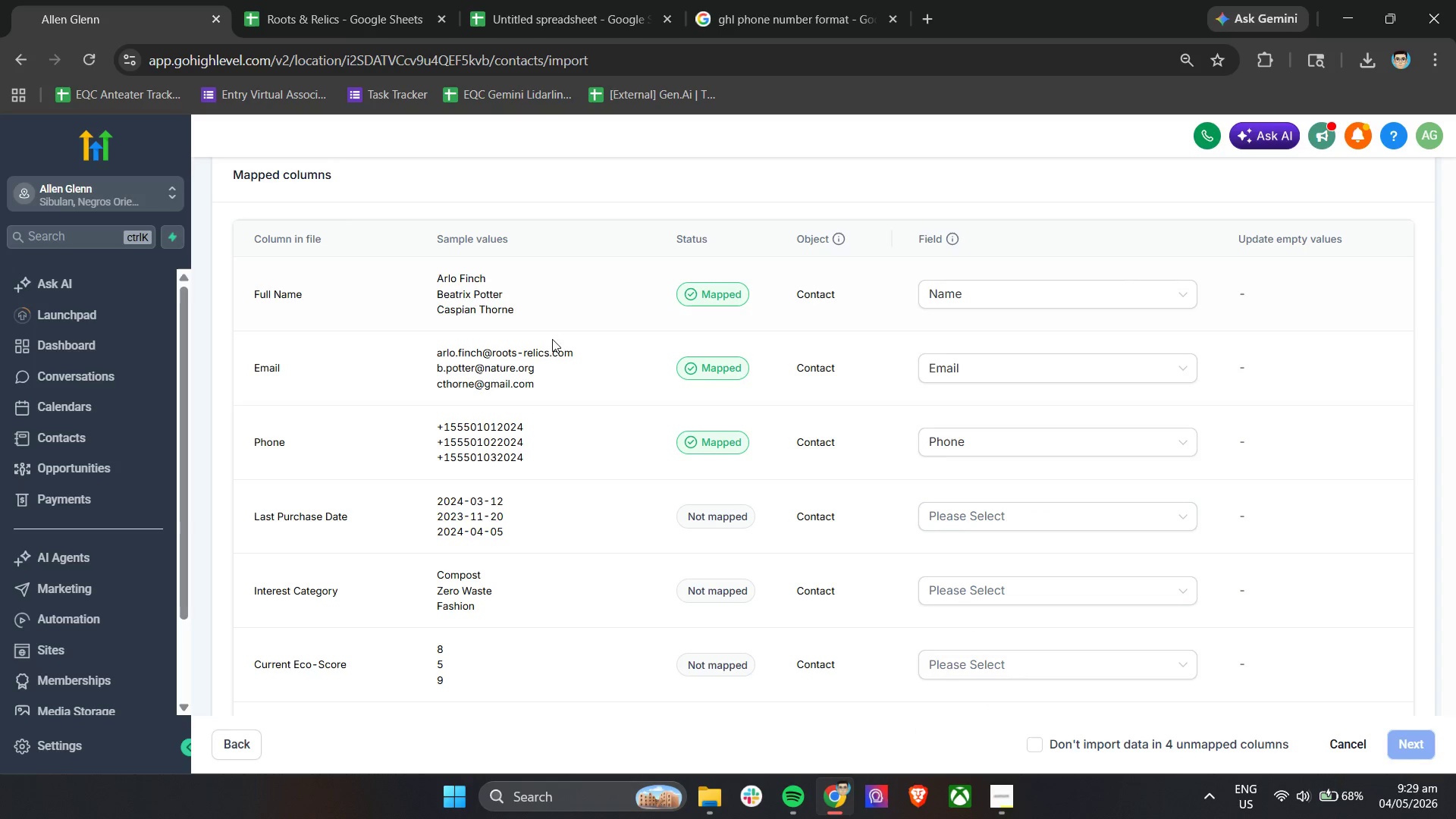 
scroll: coordinate [240, 500], scroll_direction: down, amount: 3.0
 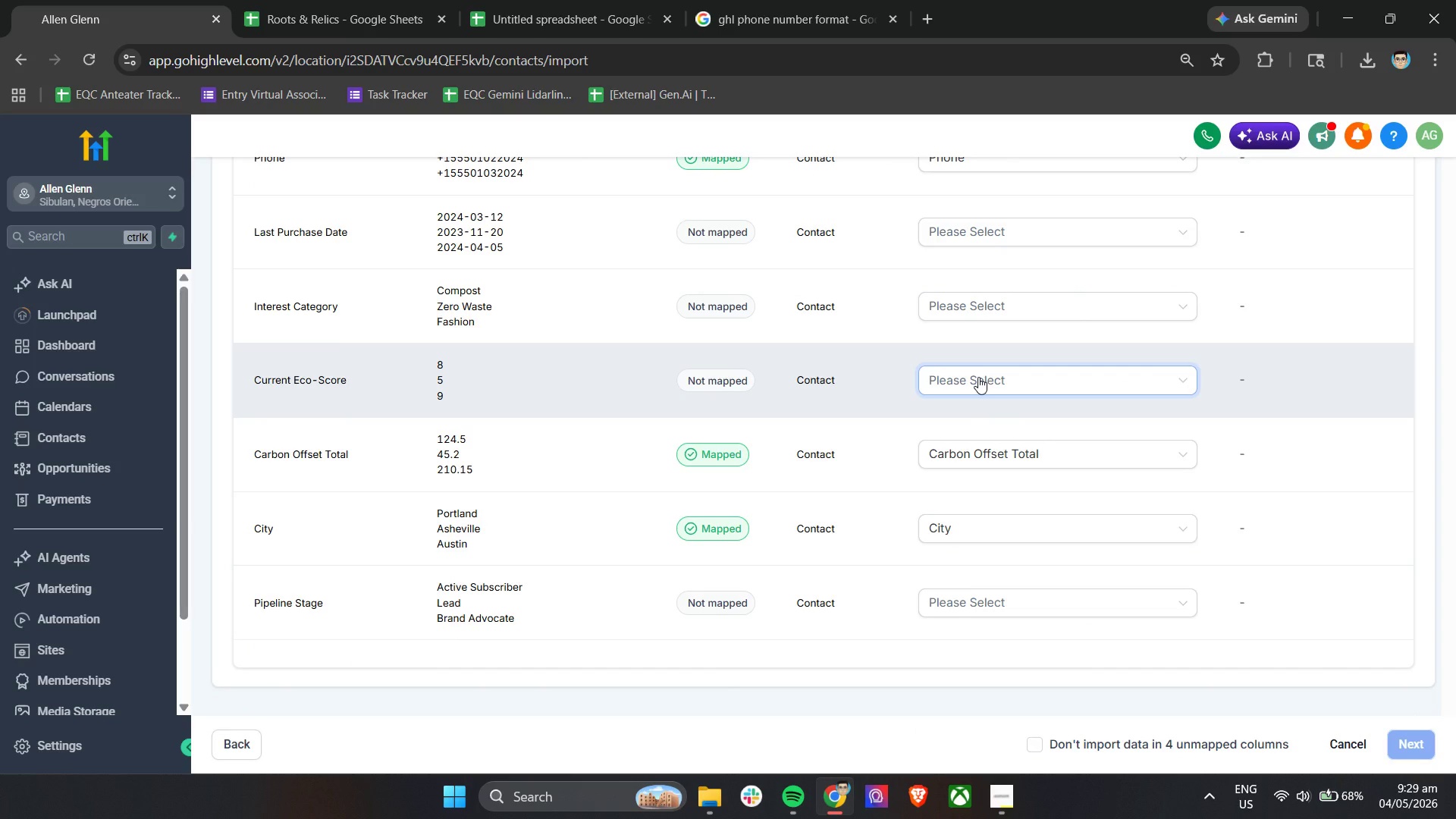 
left_click([978, 377])
 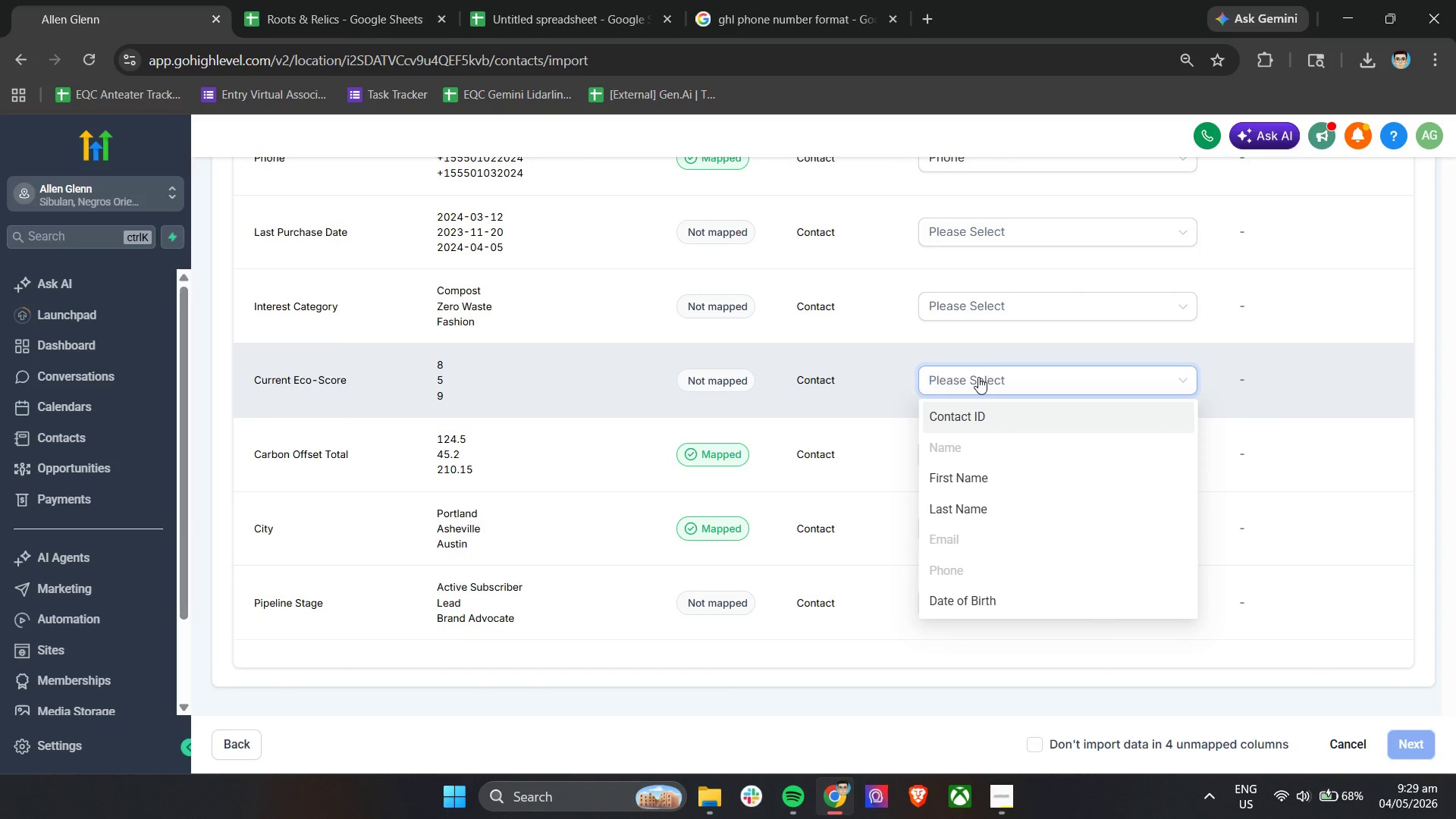 
scroll: coordinate [1012, 554], scroll_direction: down, amount: 28.0
 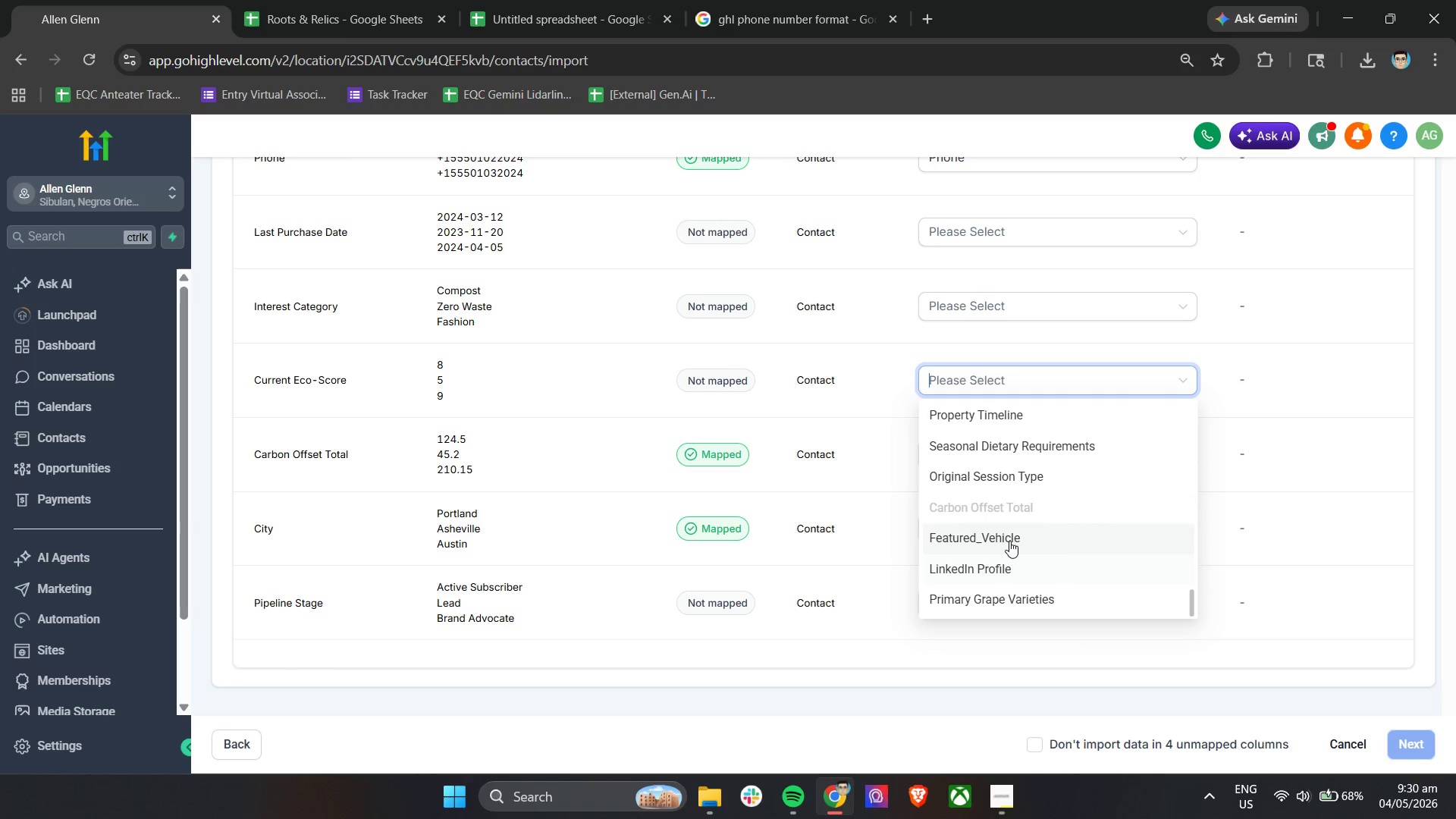 
scroll: coordinate [988, 483], scroll_direction: up, amount: 7.0
 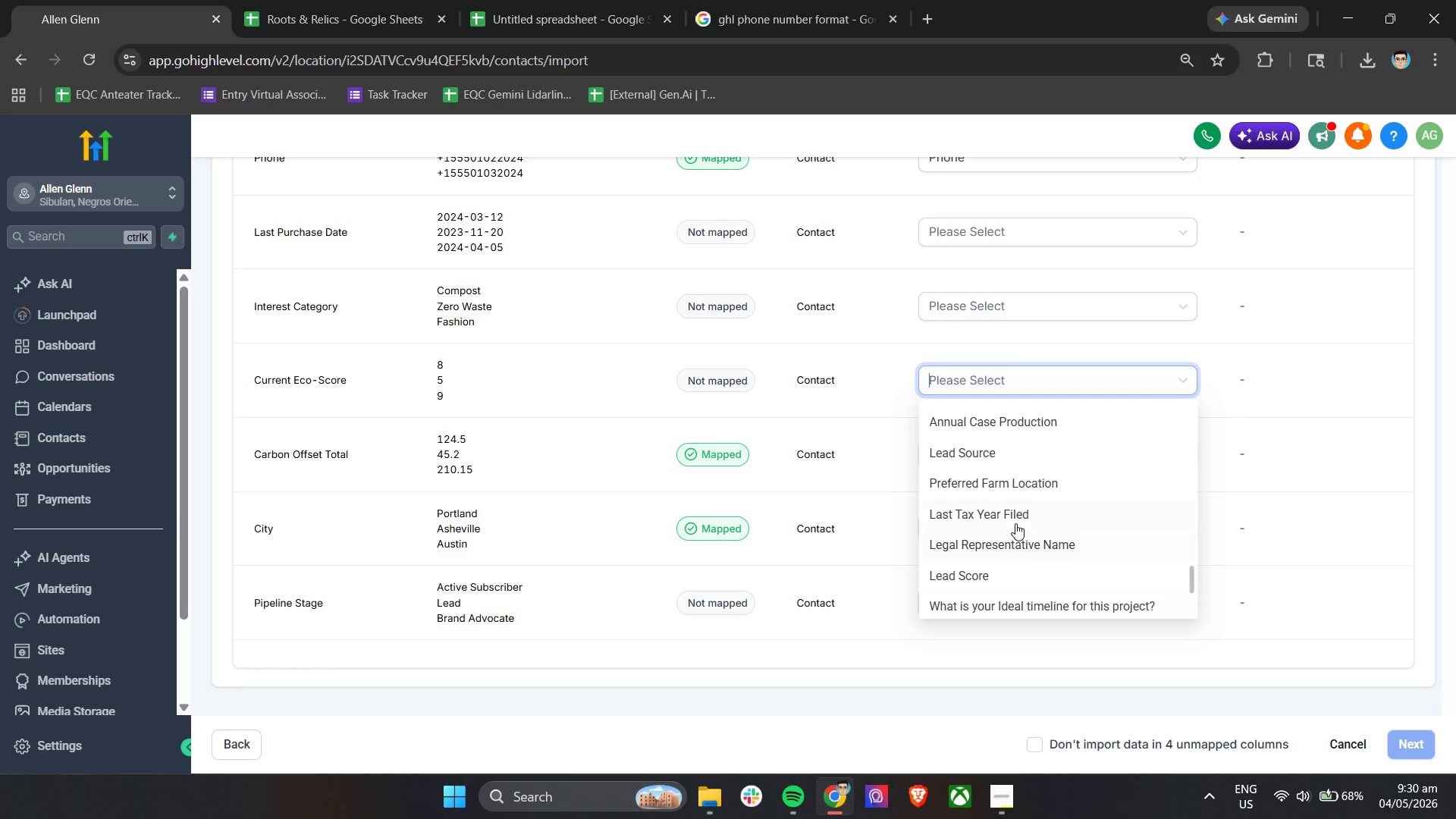 
left_click([1055, 383])
 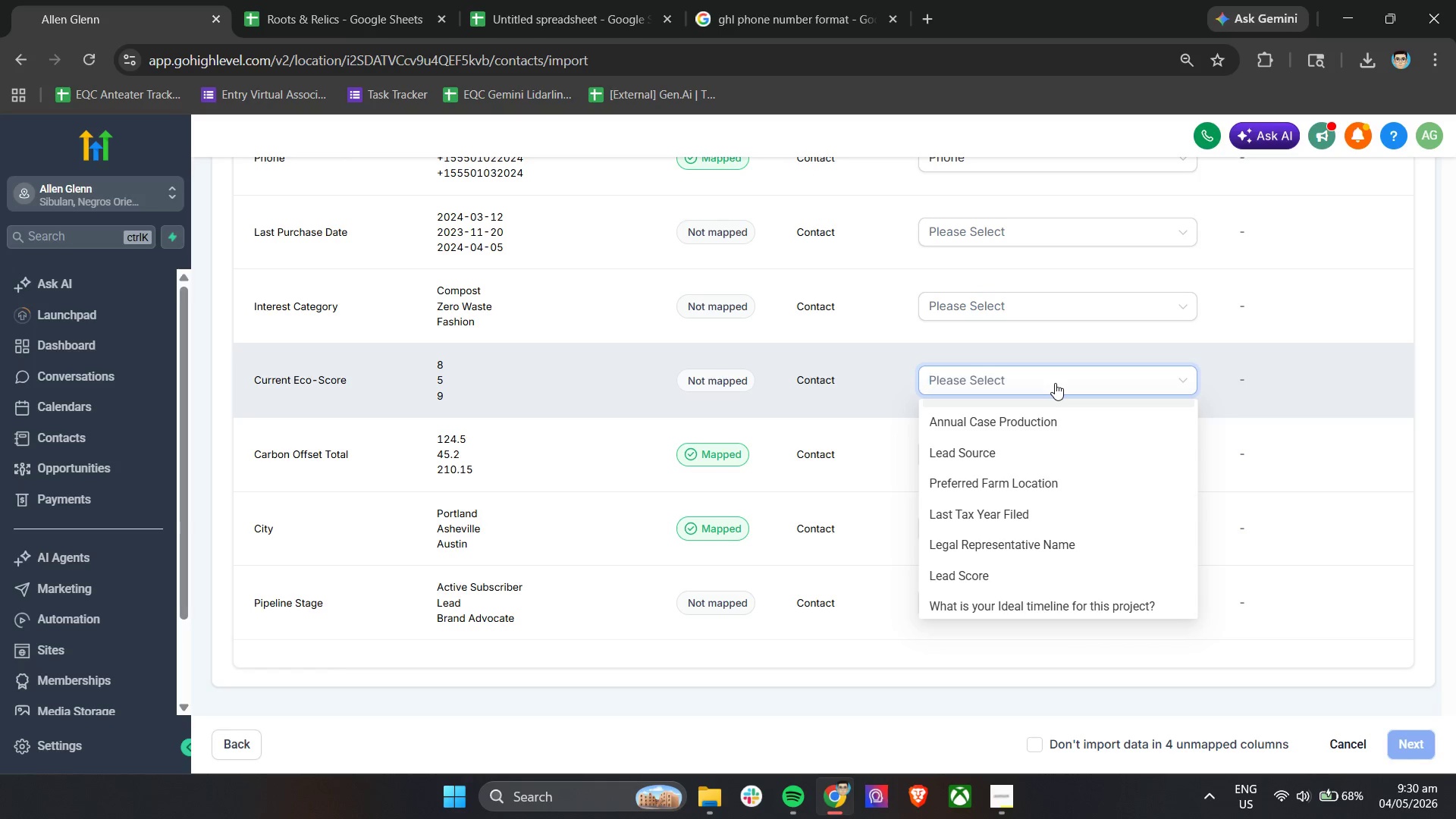 
type(eco)
 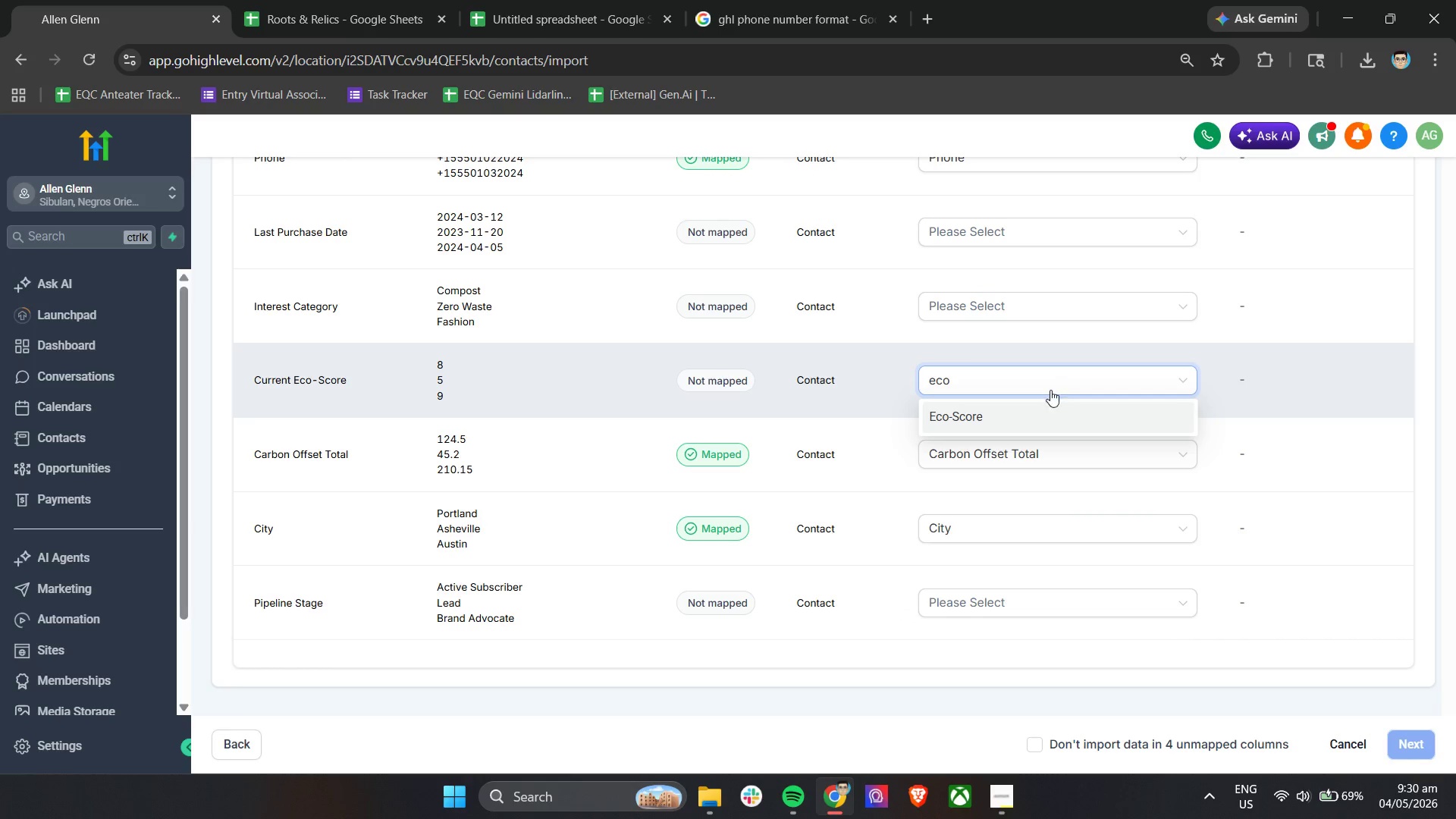 
left_click([1018, 407])
 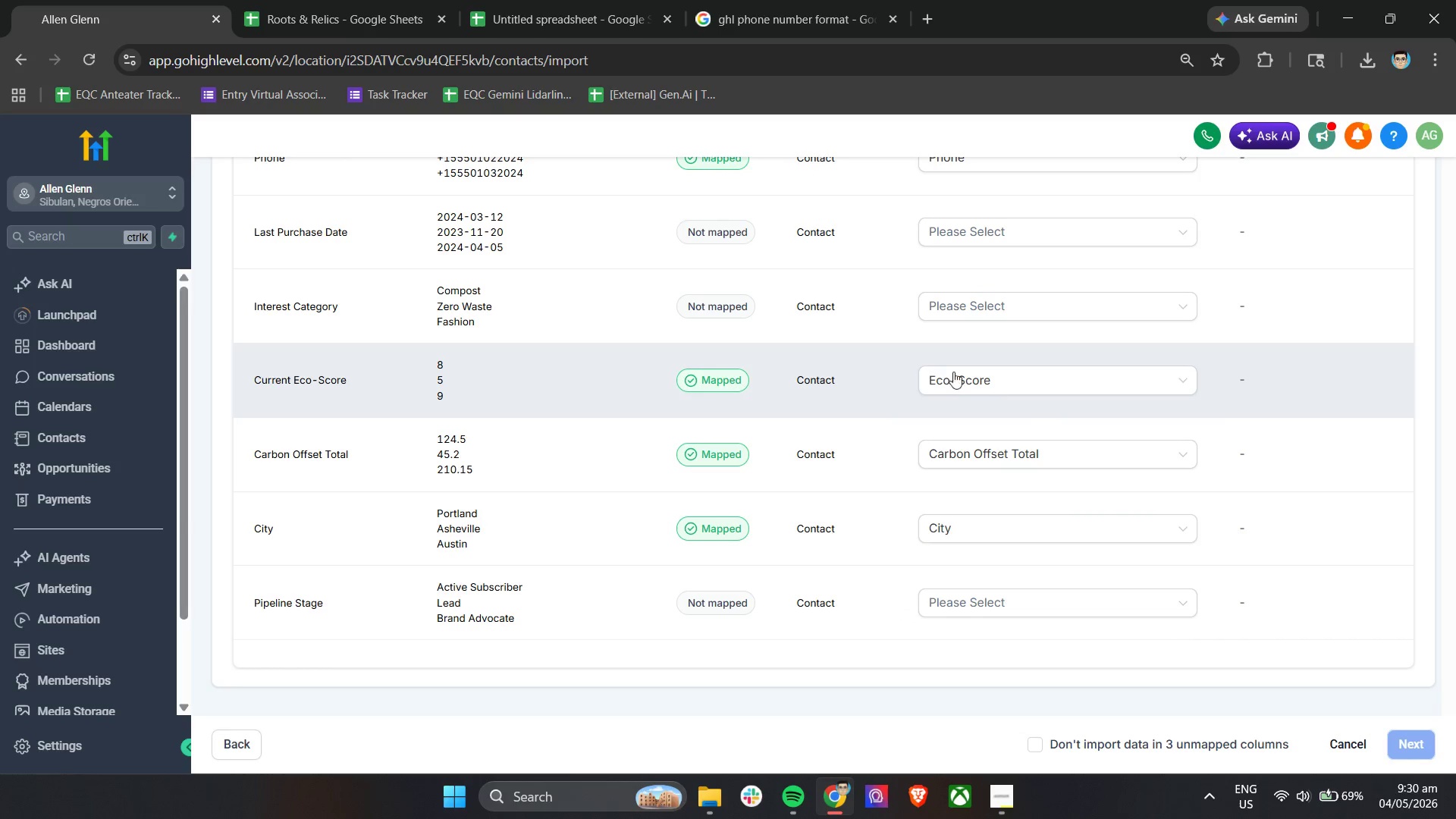 
scroll: coordinate [919, 384], scroll_direction: up, amount: 1.0
 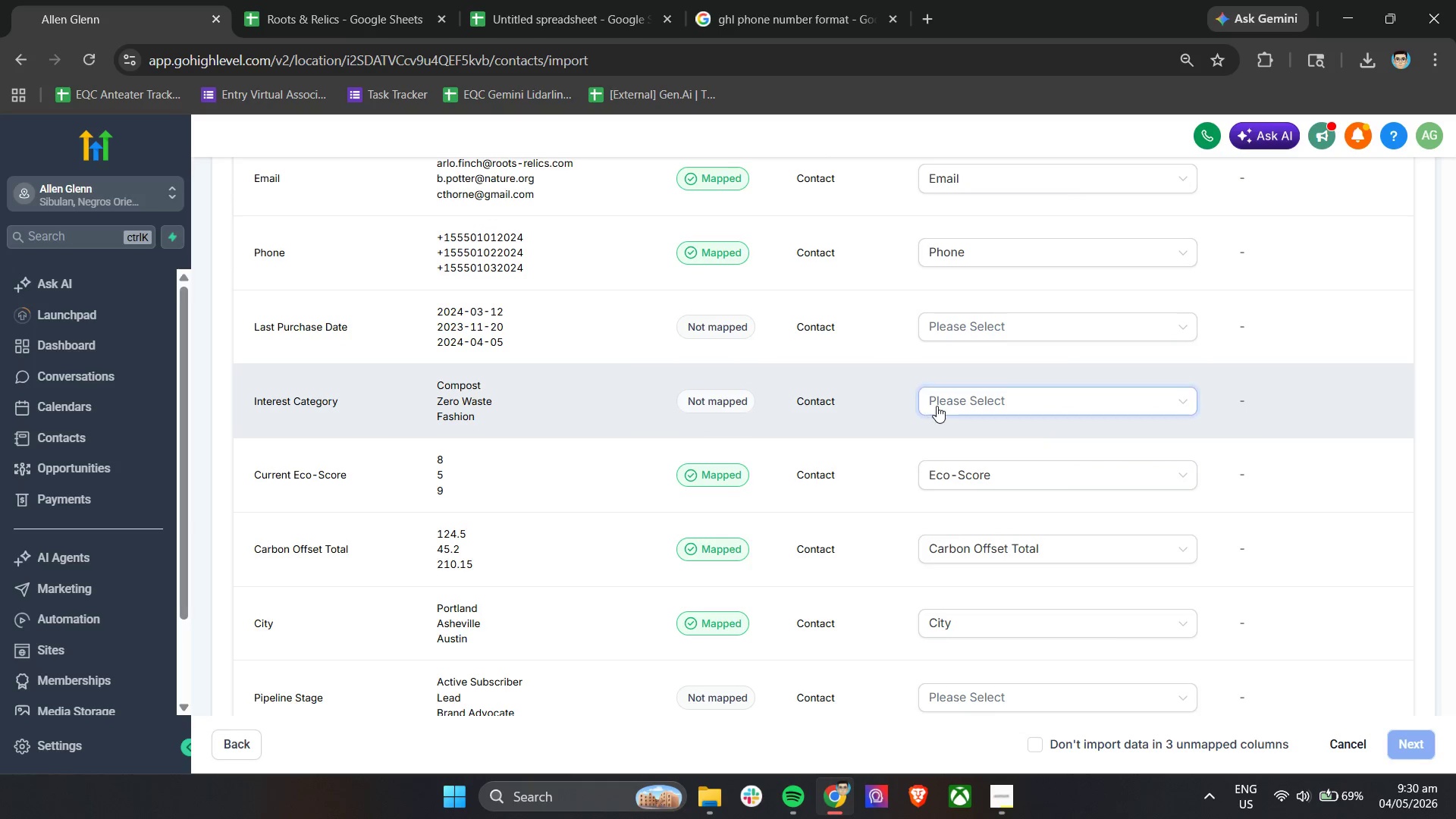 
left_click([940, 406])
 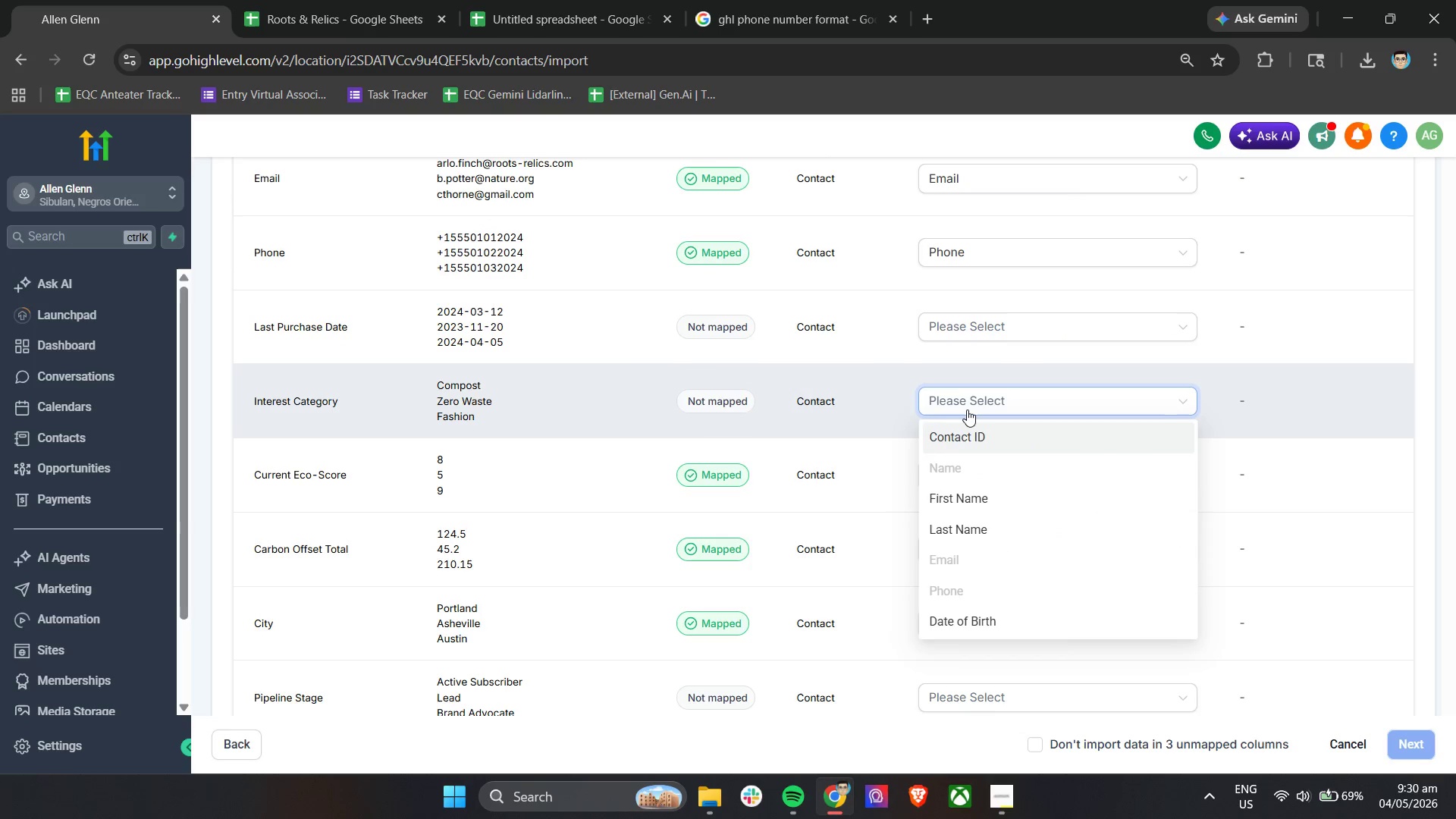 
type(inte)
 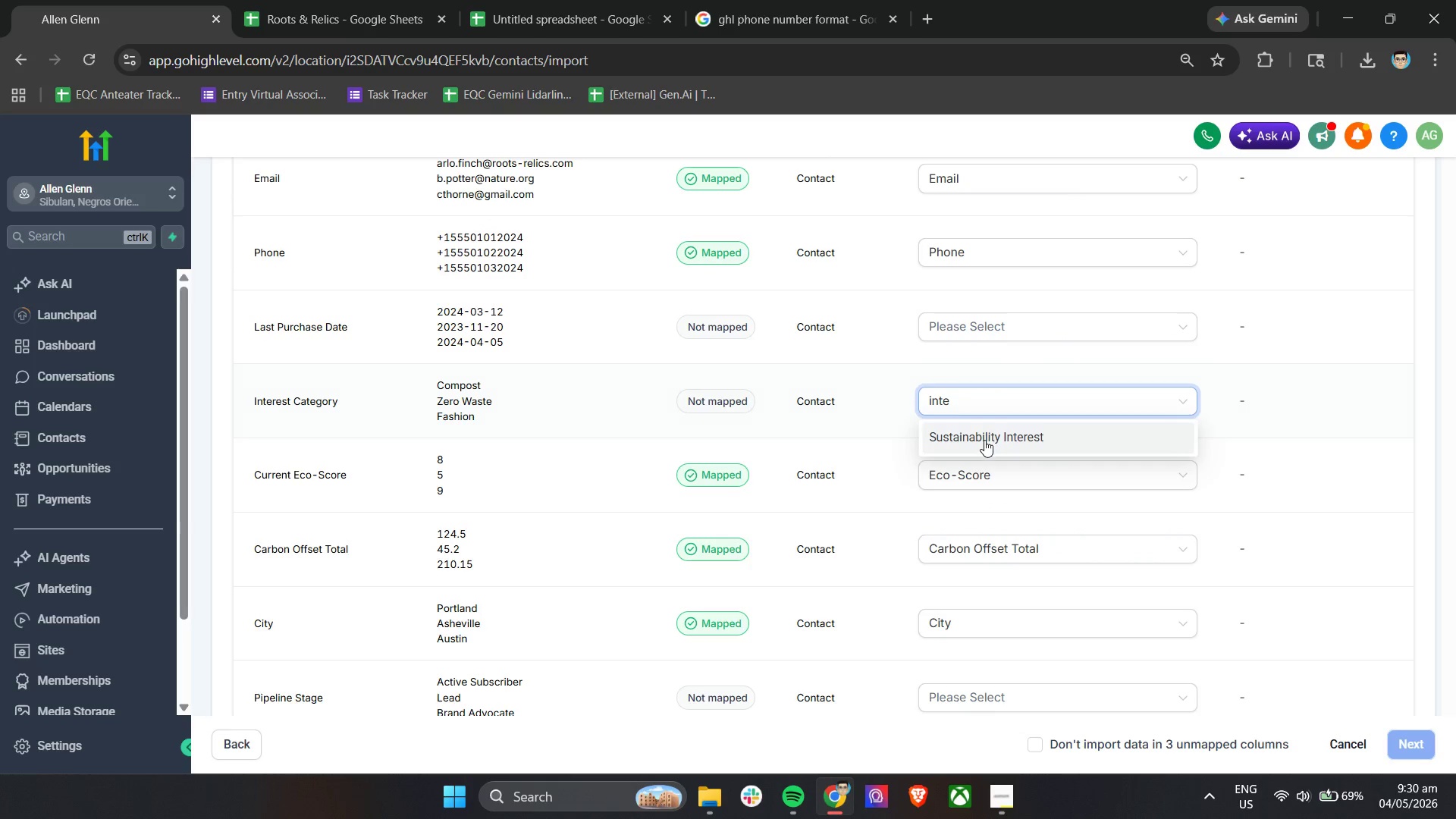 
left_click([984, 440])
 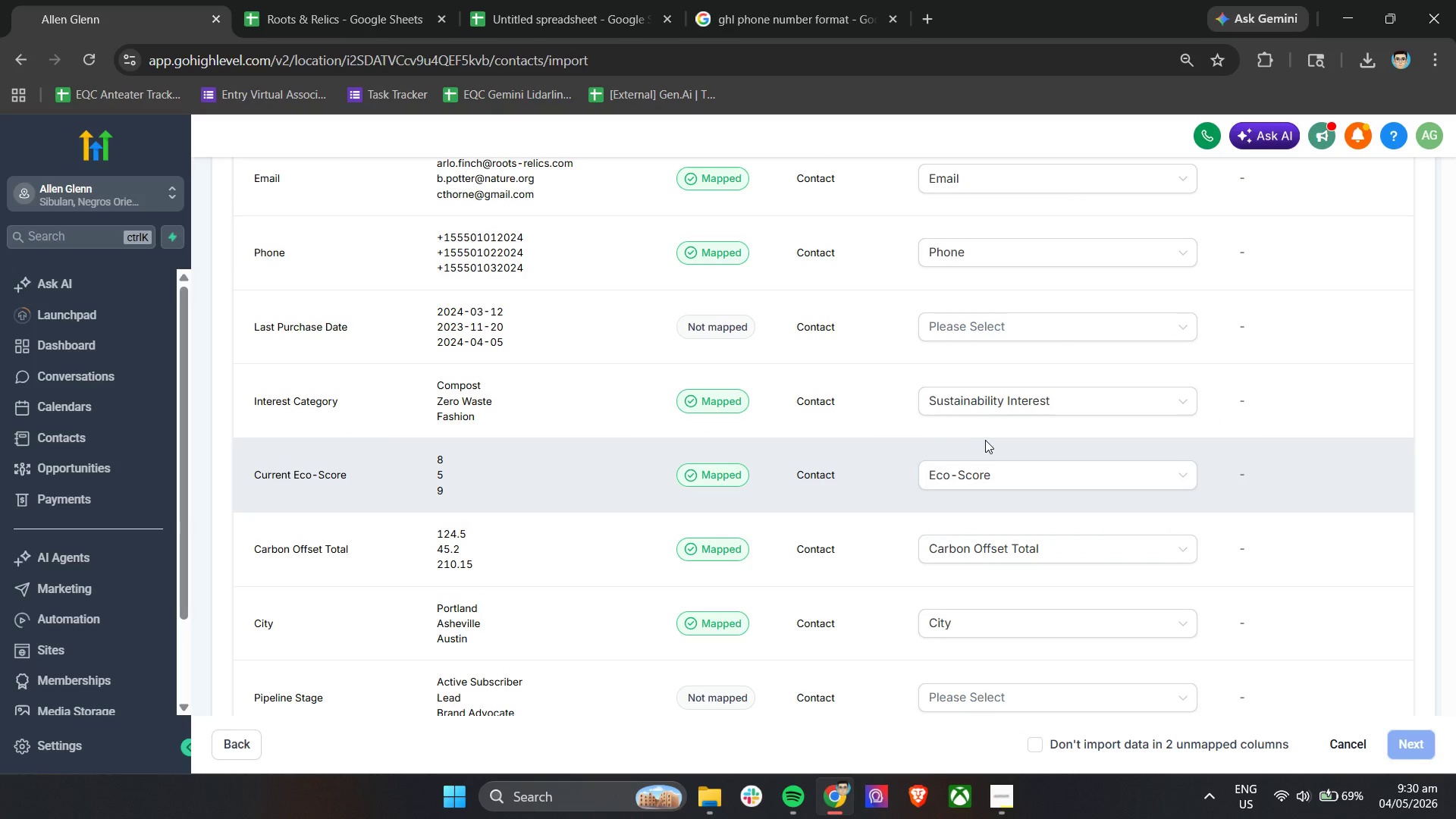 
scroll: coordinate [987, 440], scroll_direction: down, amount: 2.0
 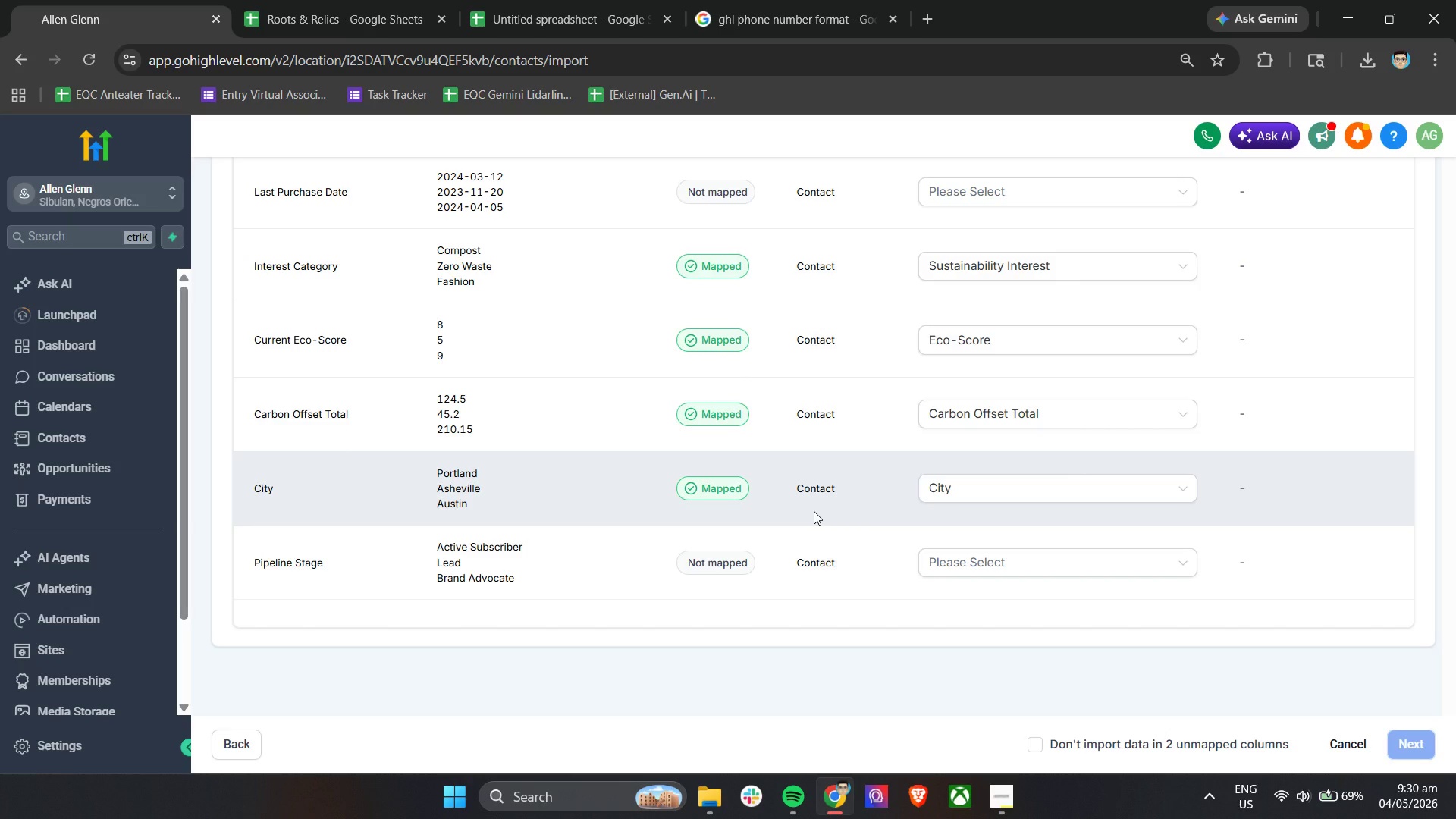 
scroll: coordinate [814, 511], scroll_direction: up, amount: 1.0
 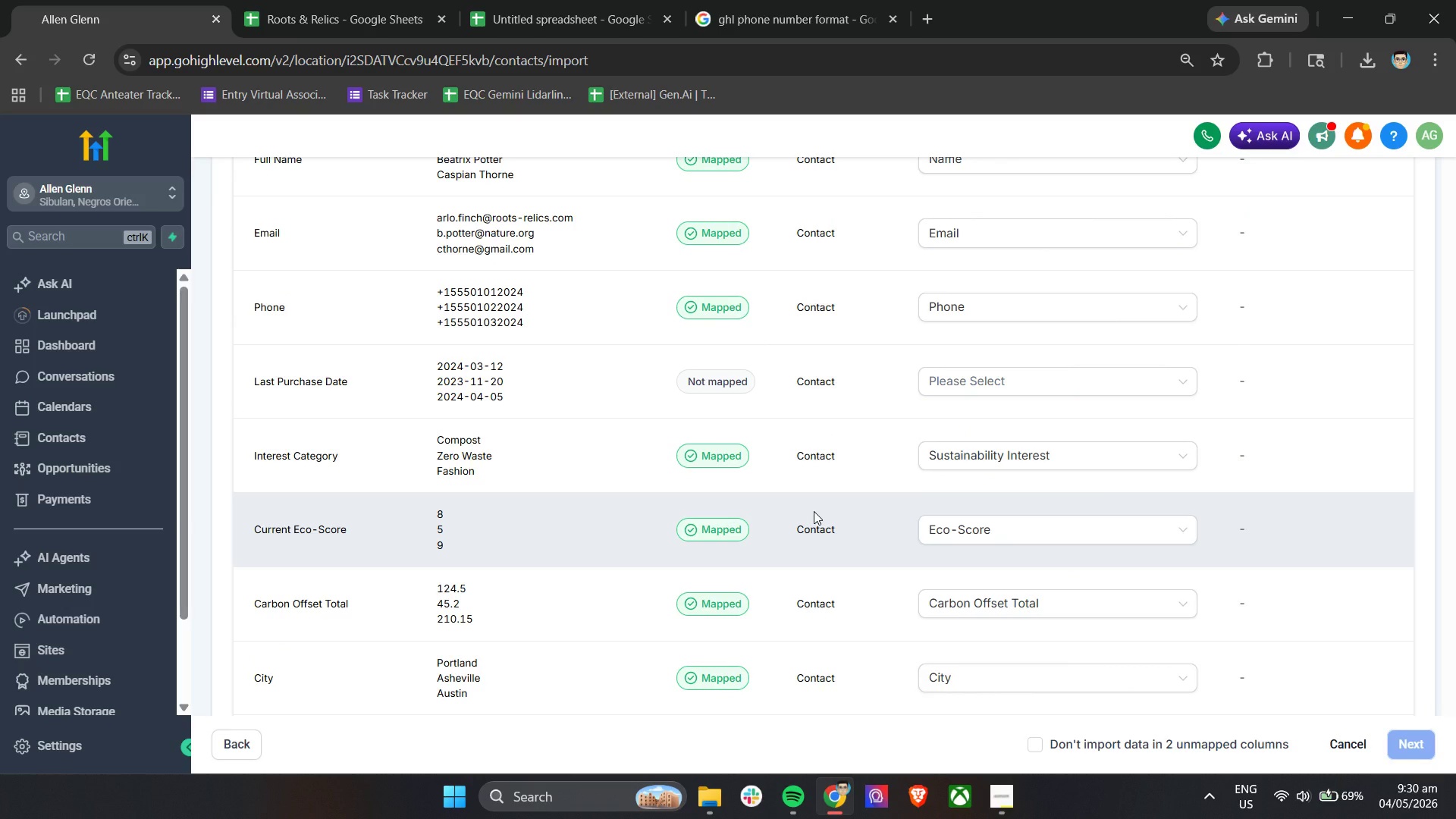 
wait(7.98)
 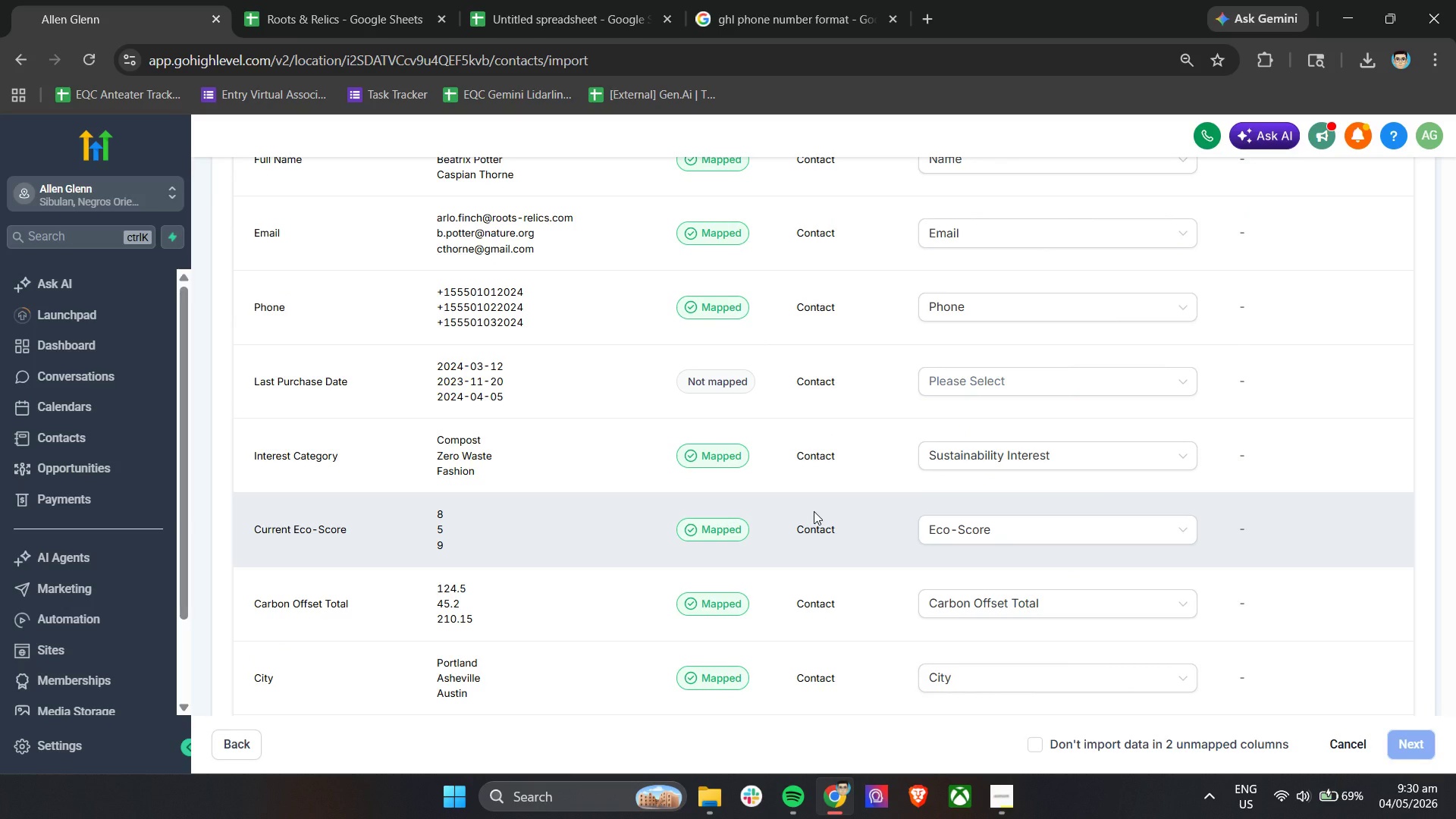 
scroll: coordinate [93, 615], scroll_direction: down, amount: 1.0
 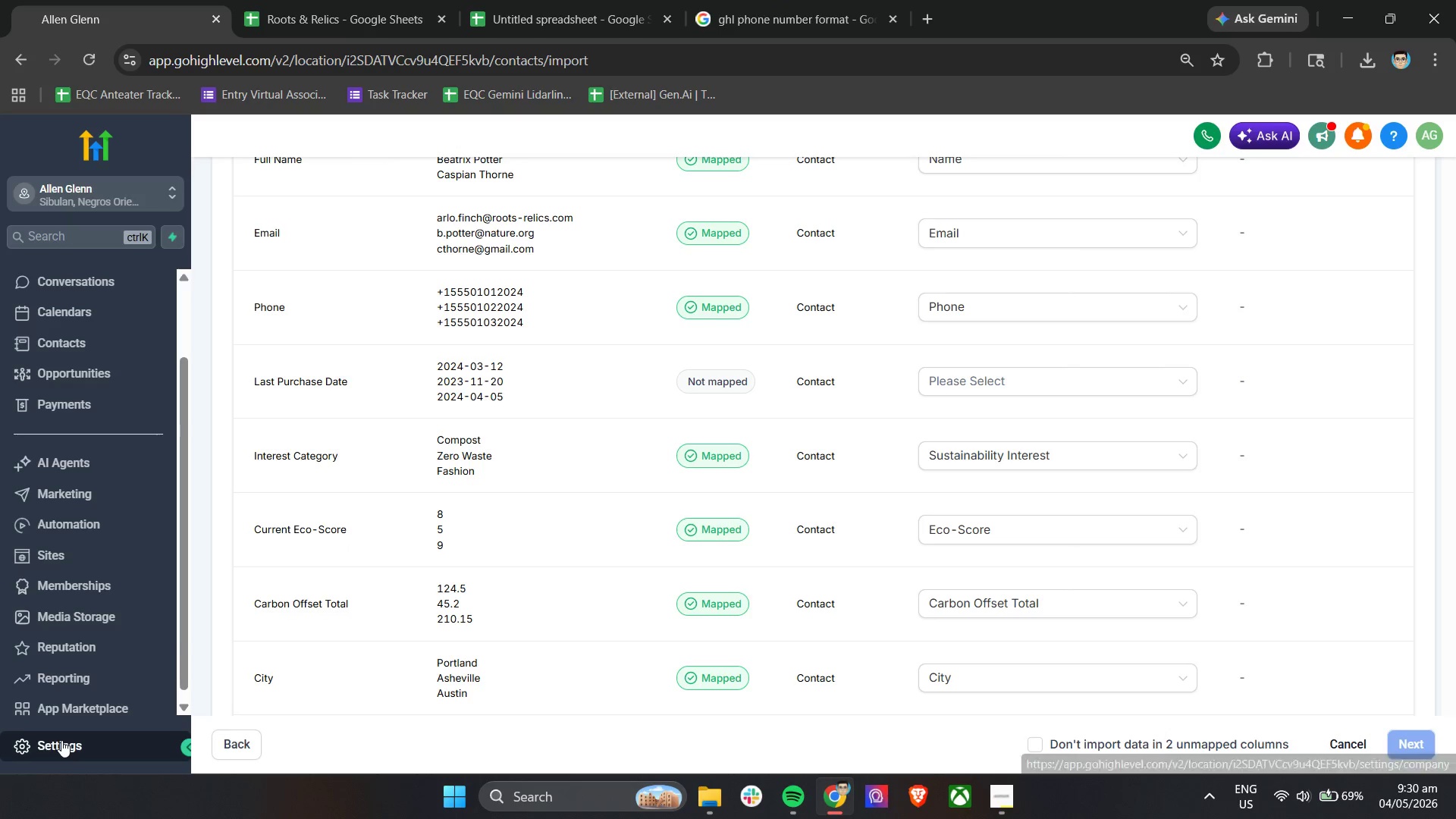 
left_click([61, 740])
 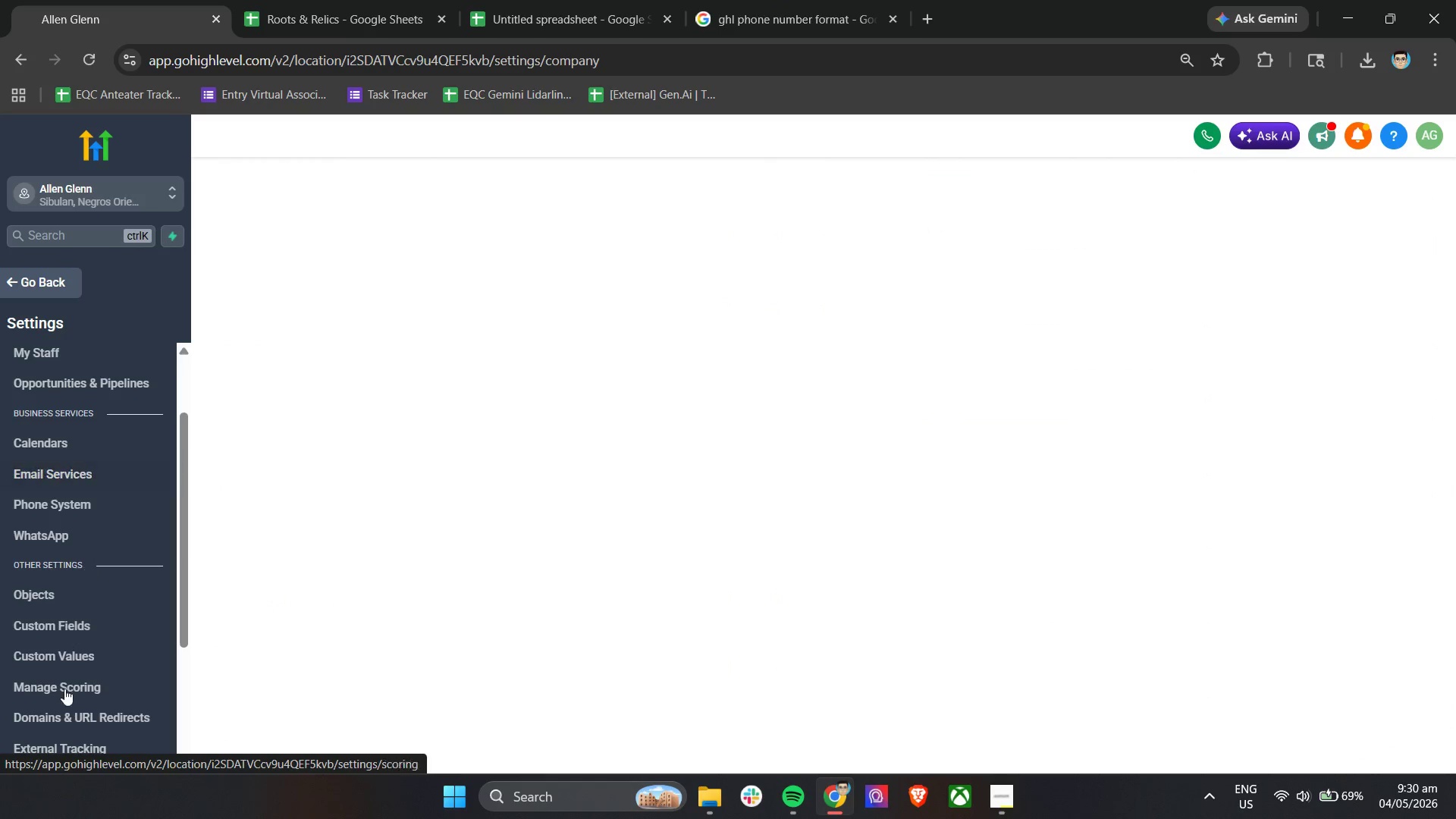 
scroll: coordinate [102, 598], scroll_direction: down, amount: 2.0
 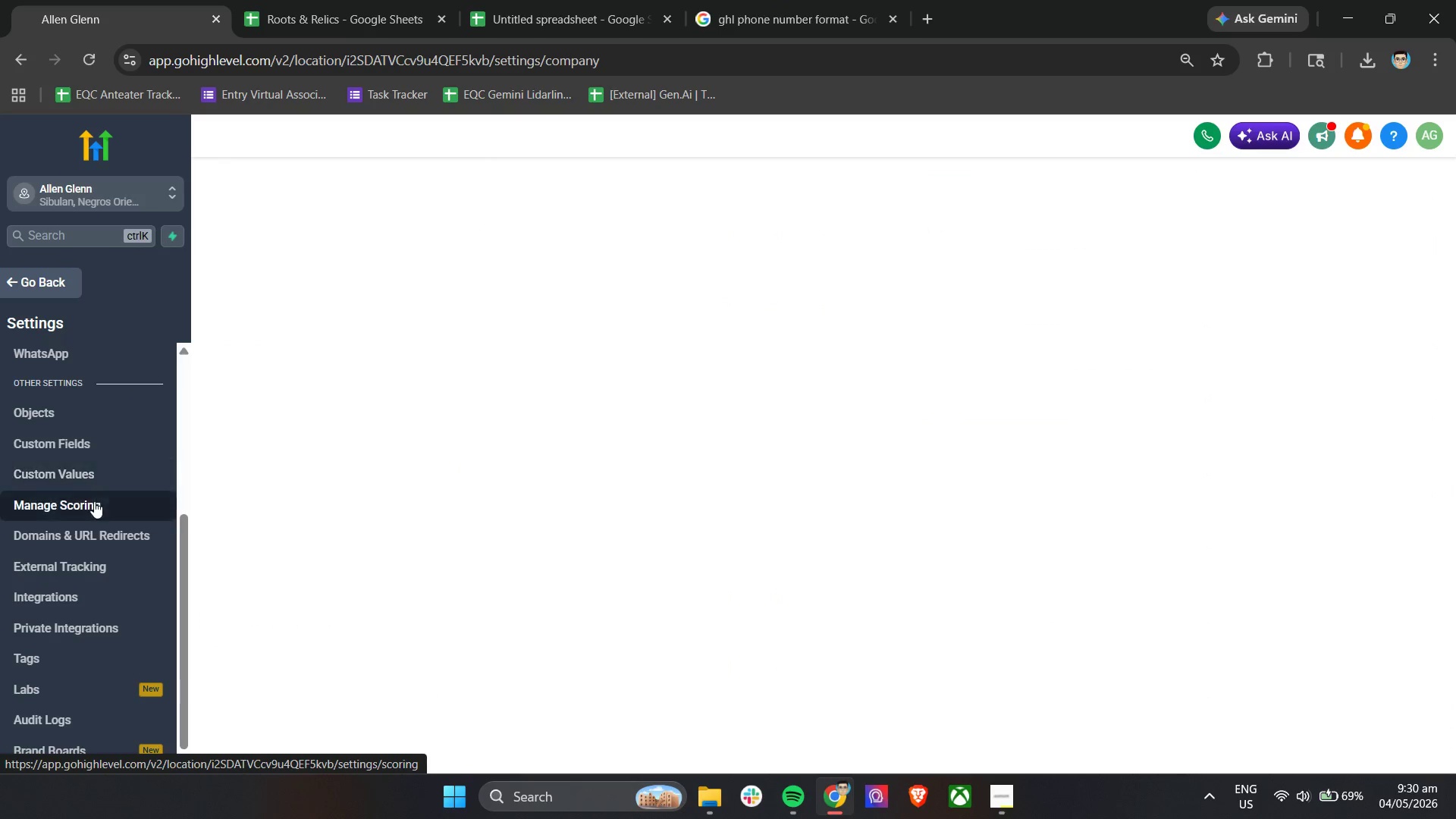 
right_click([96, 451])
 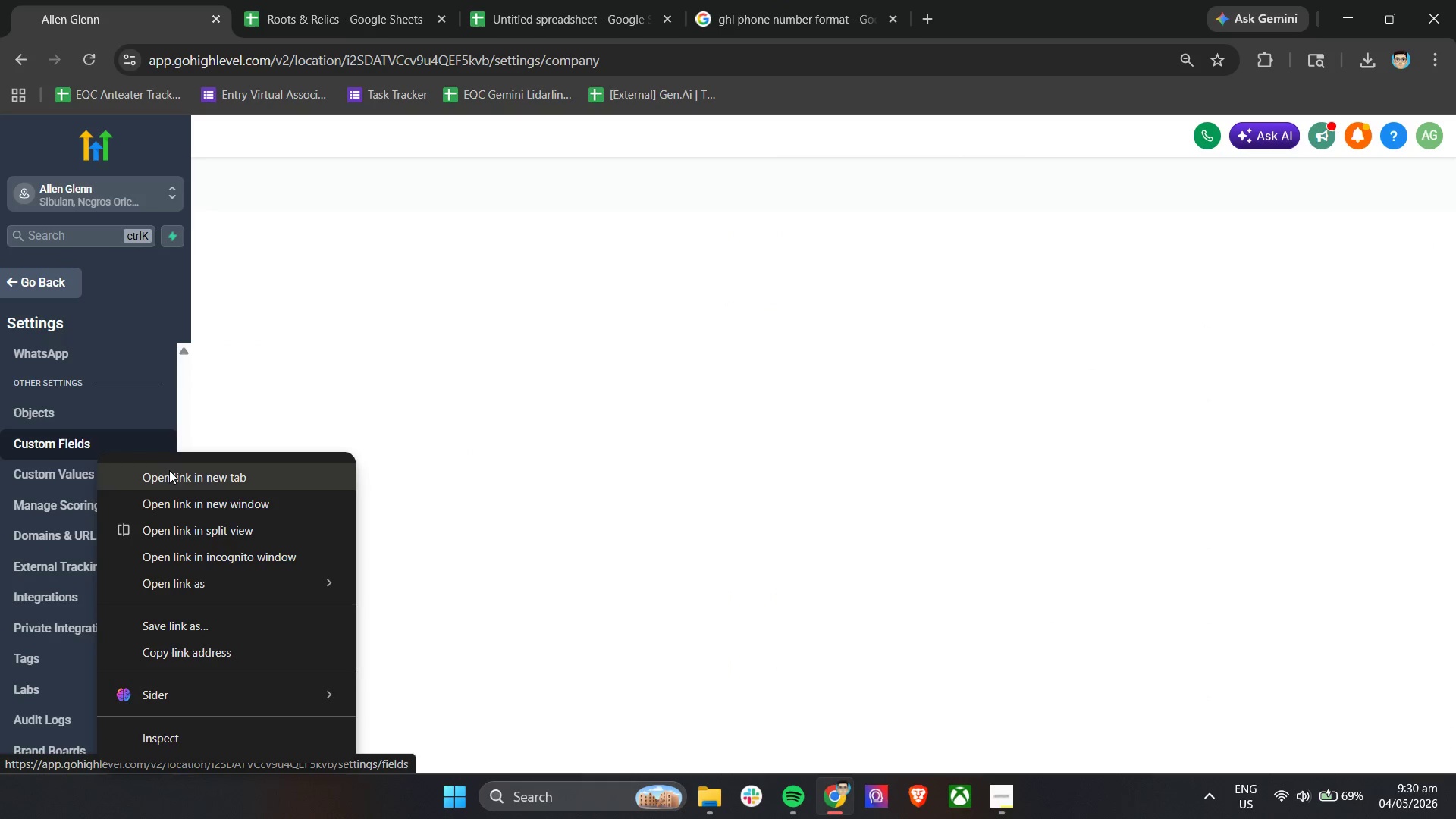 
left_click([170, 476])
 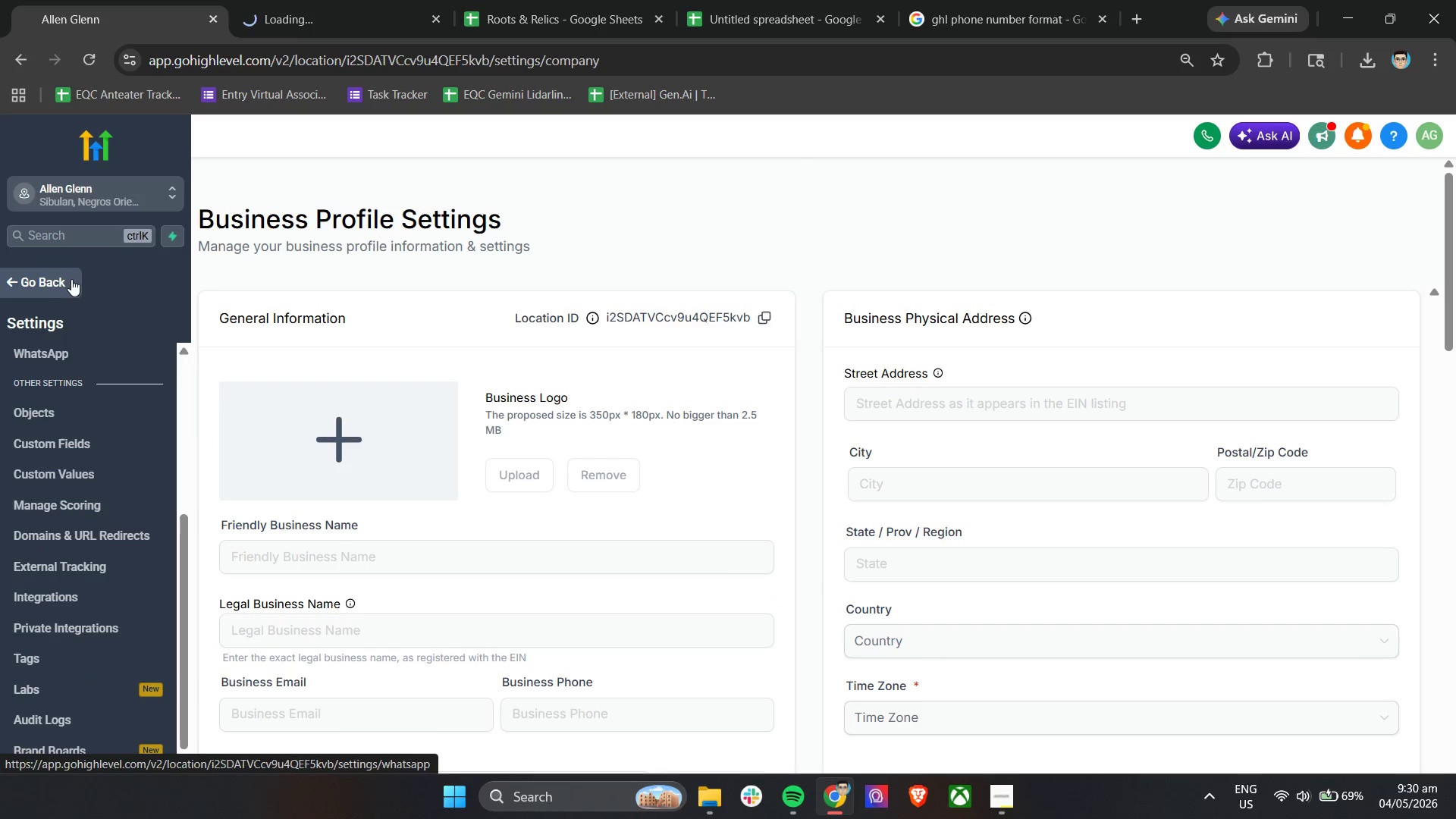 
left_click([61, 278])
 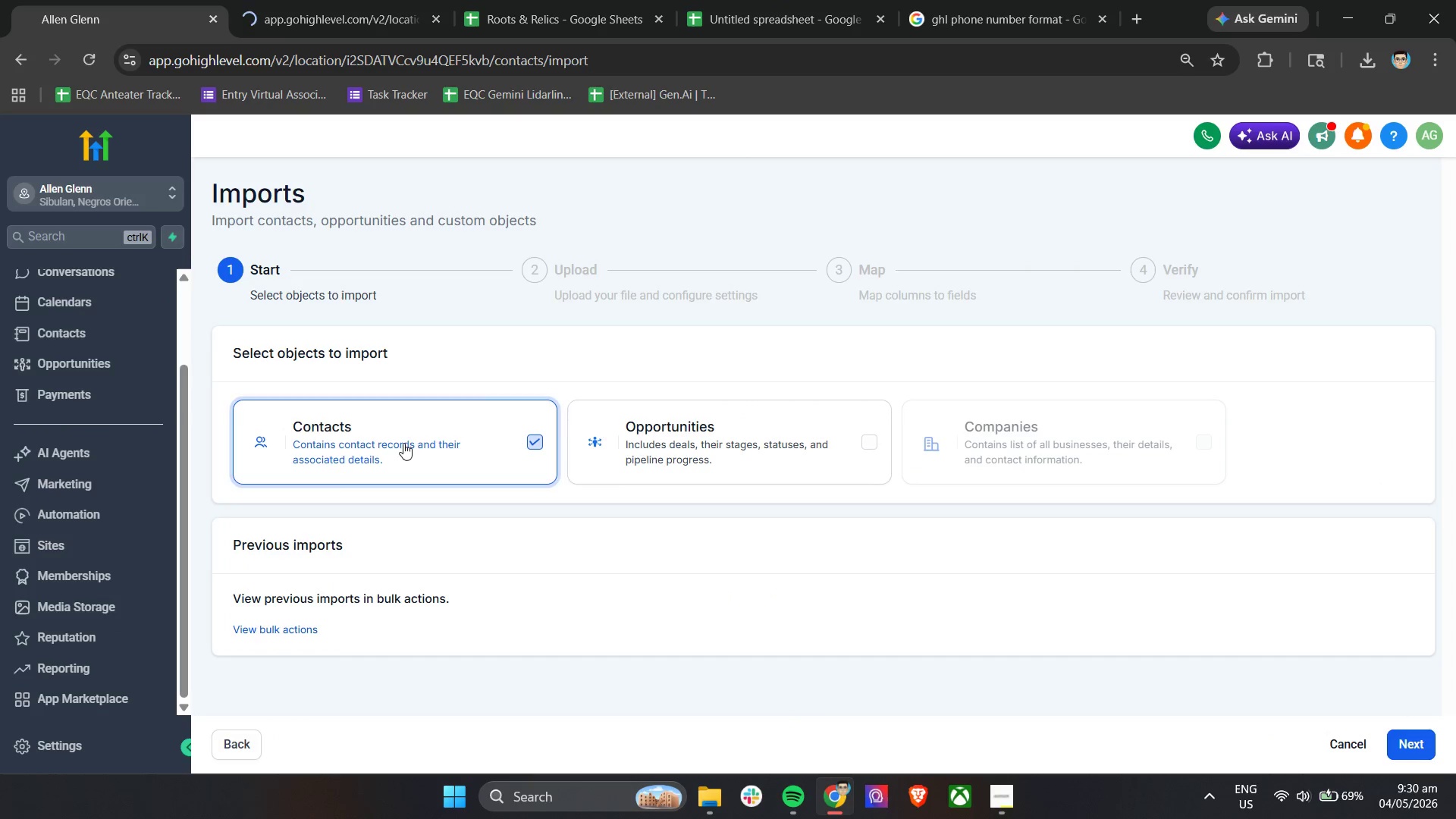 
left_click([342, 0])
 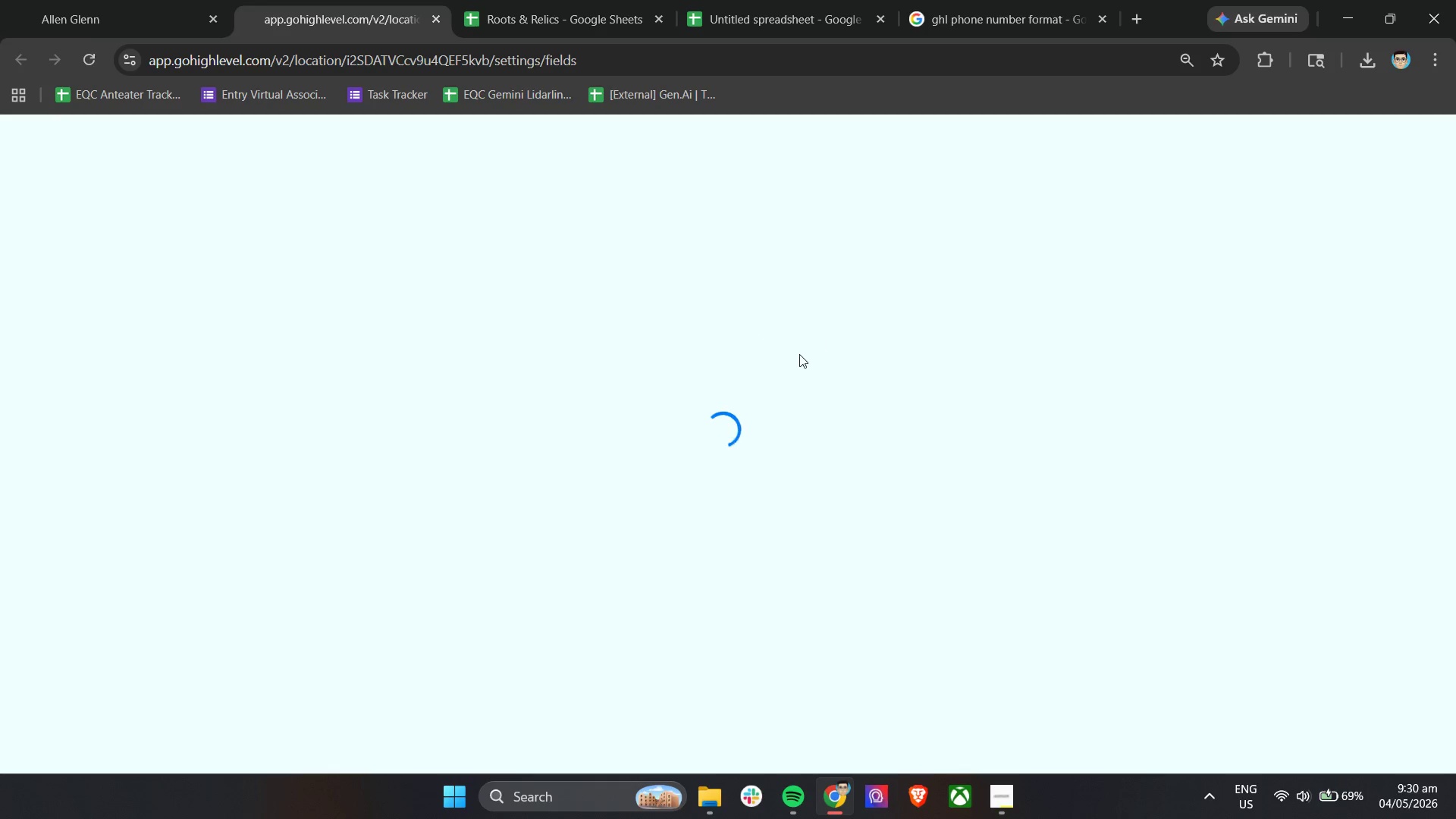 
left_click([526, 0])
 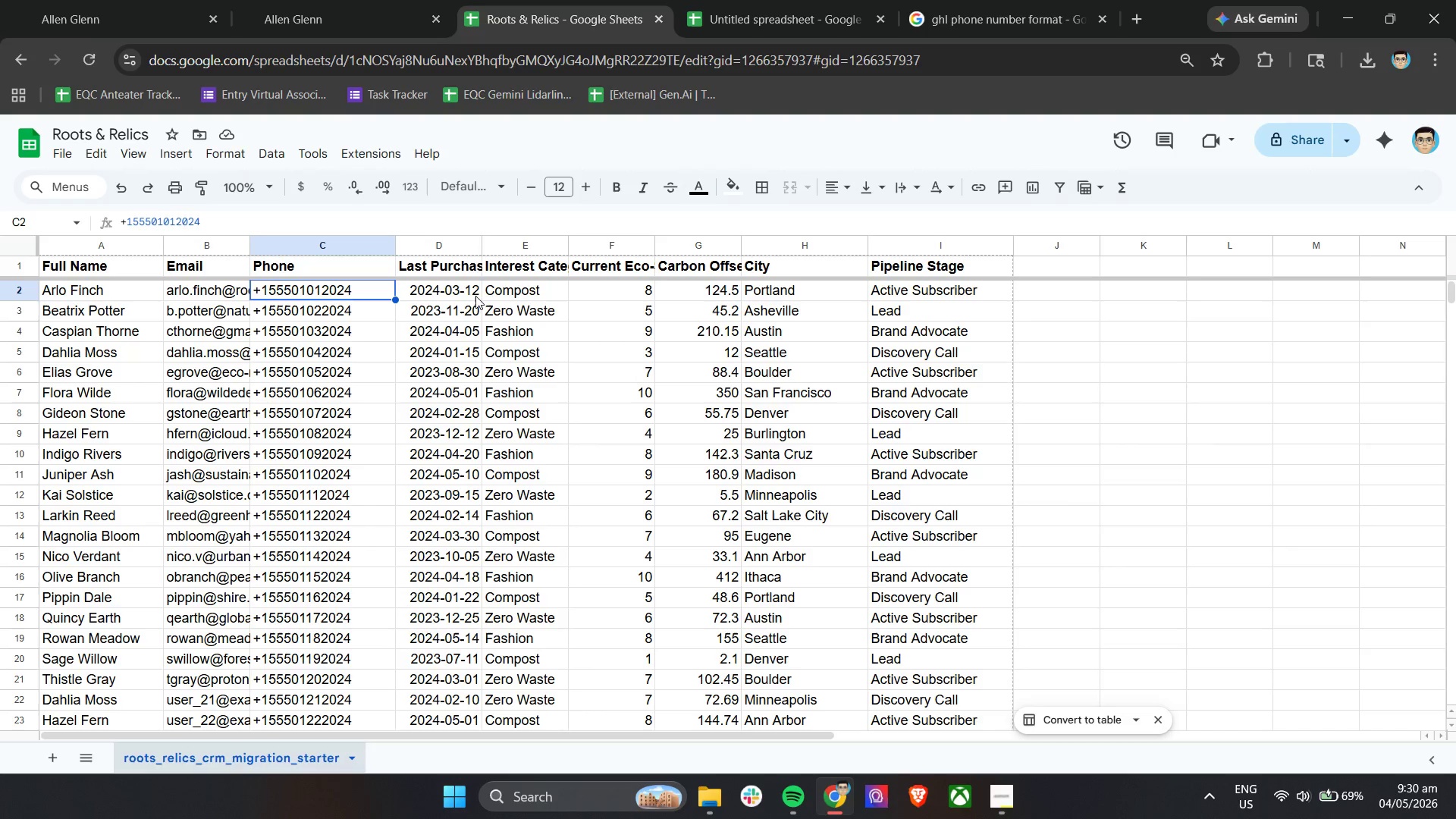 
left_click([458, 274])
 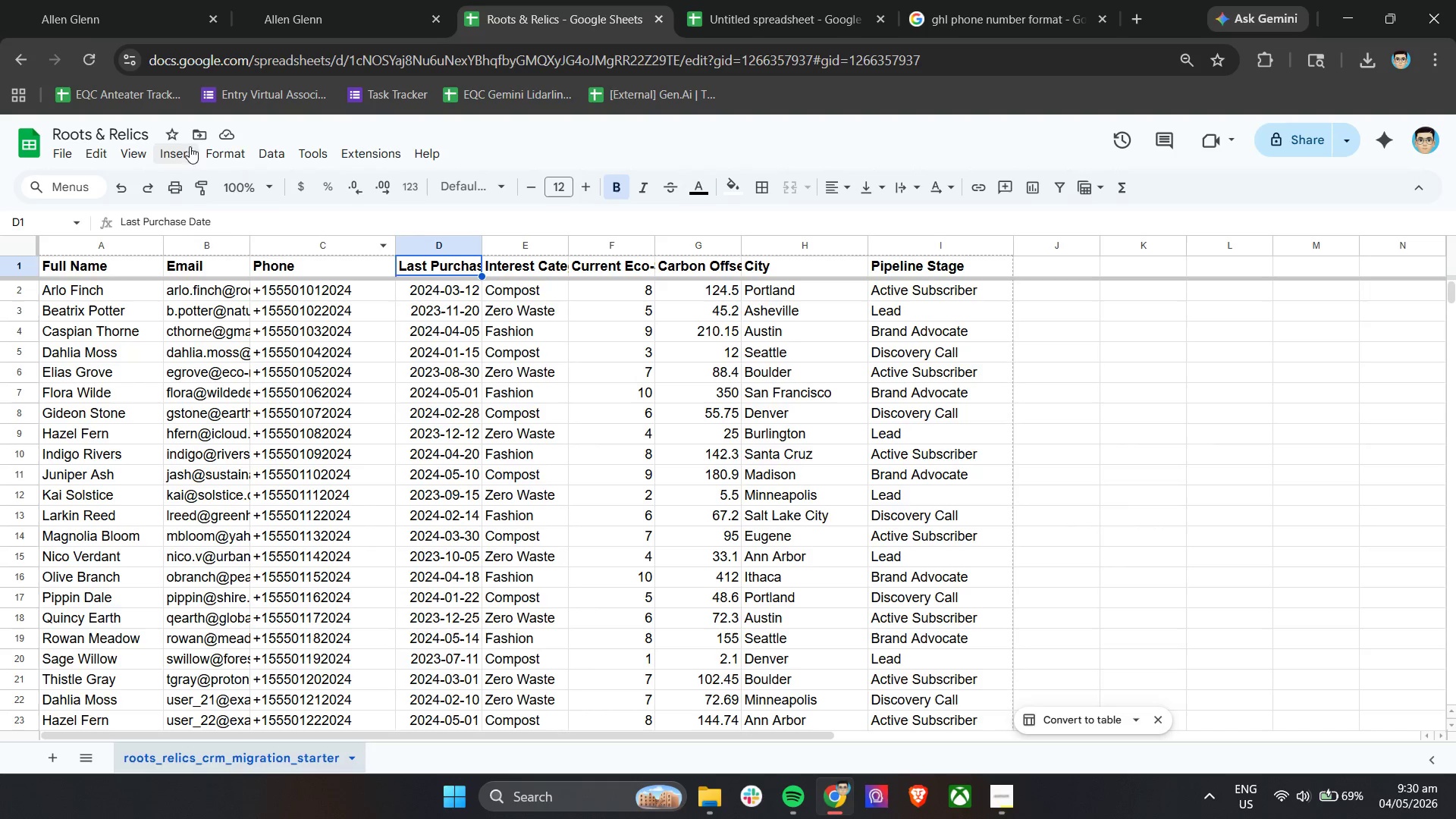 
left_click([295, 215])
 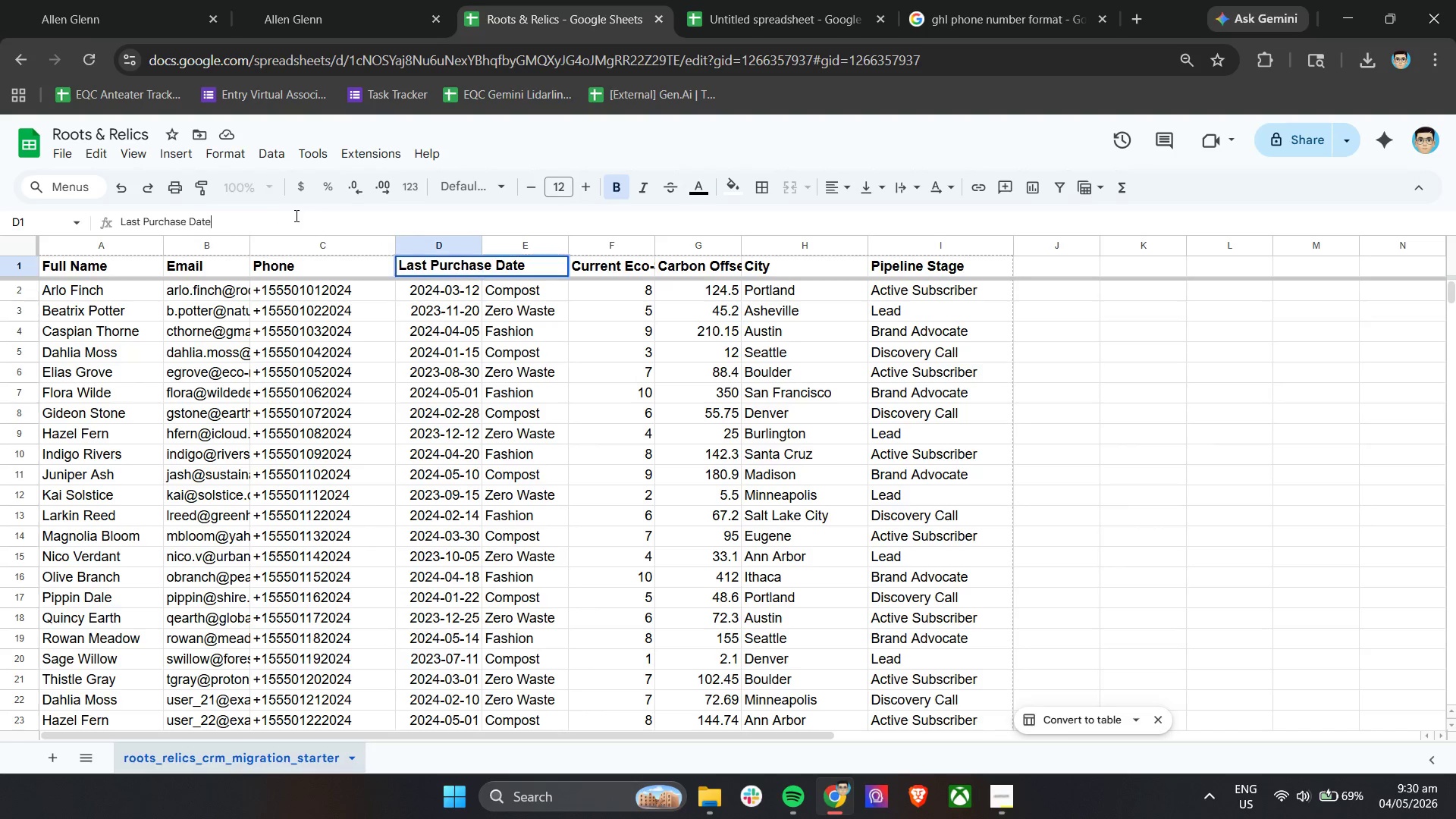 
key(Control+A)
 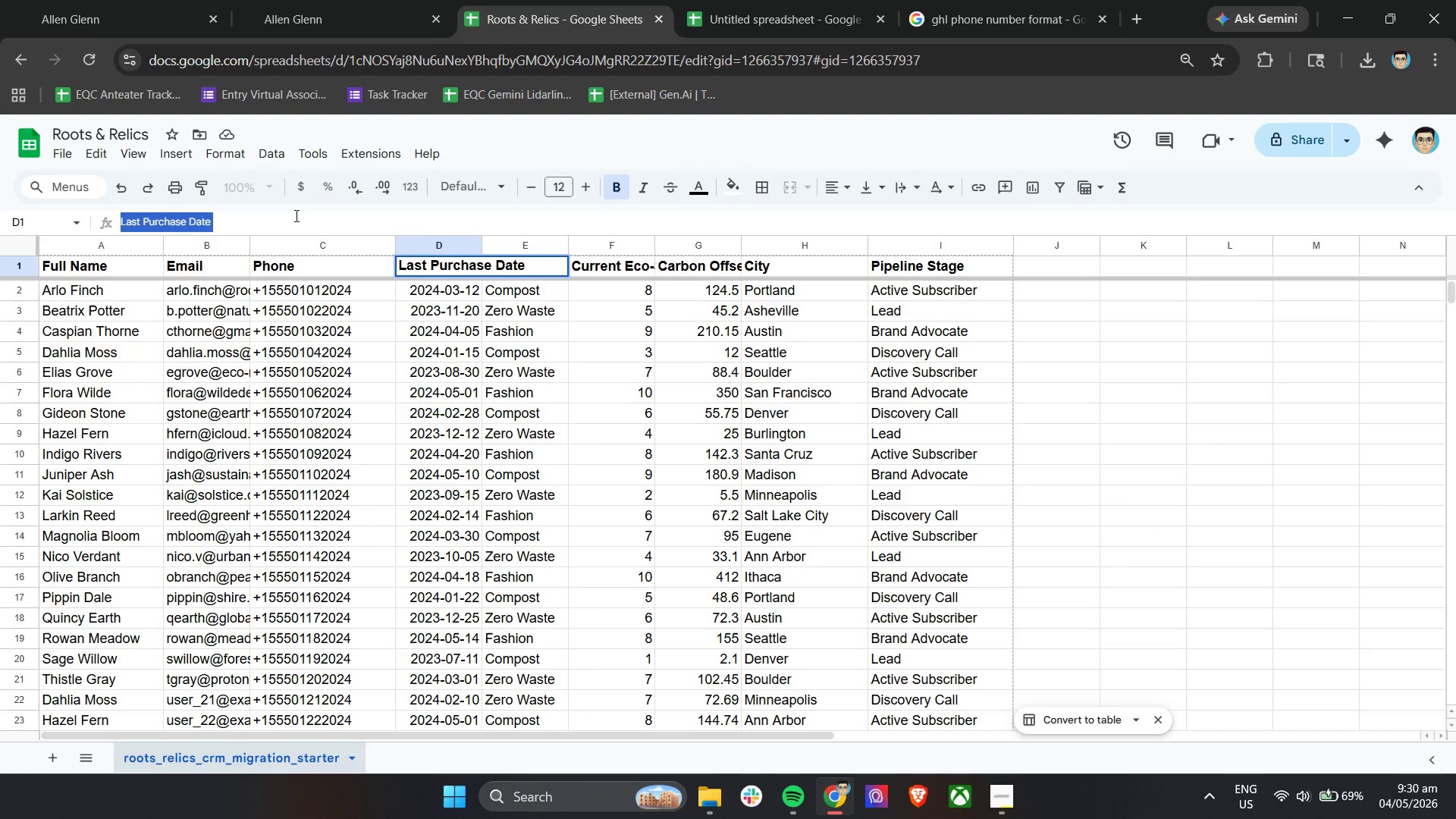 
key(Control+C)
 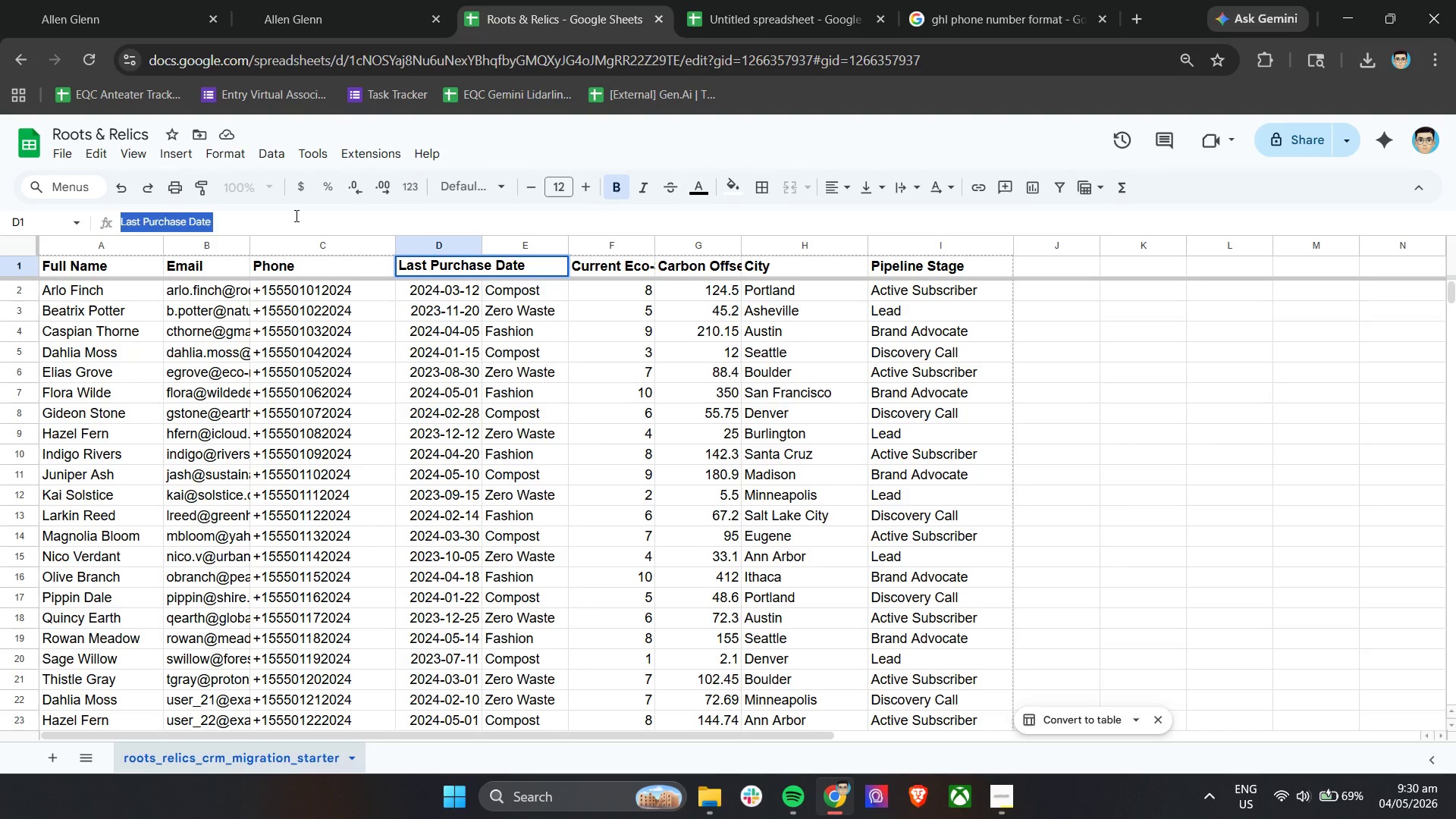 
key(Control+C)
 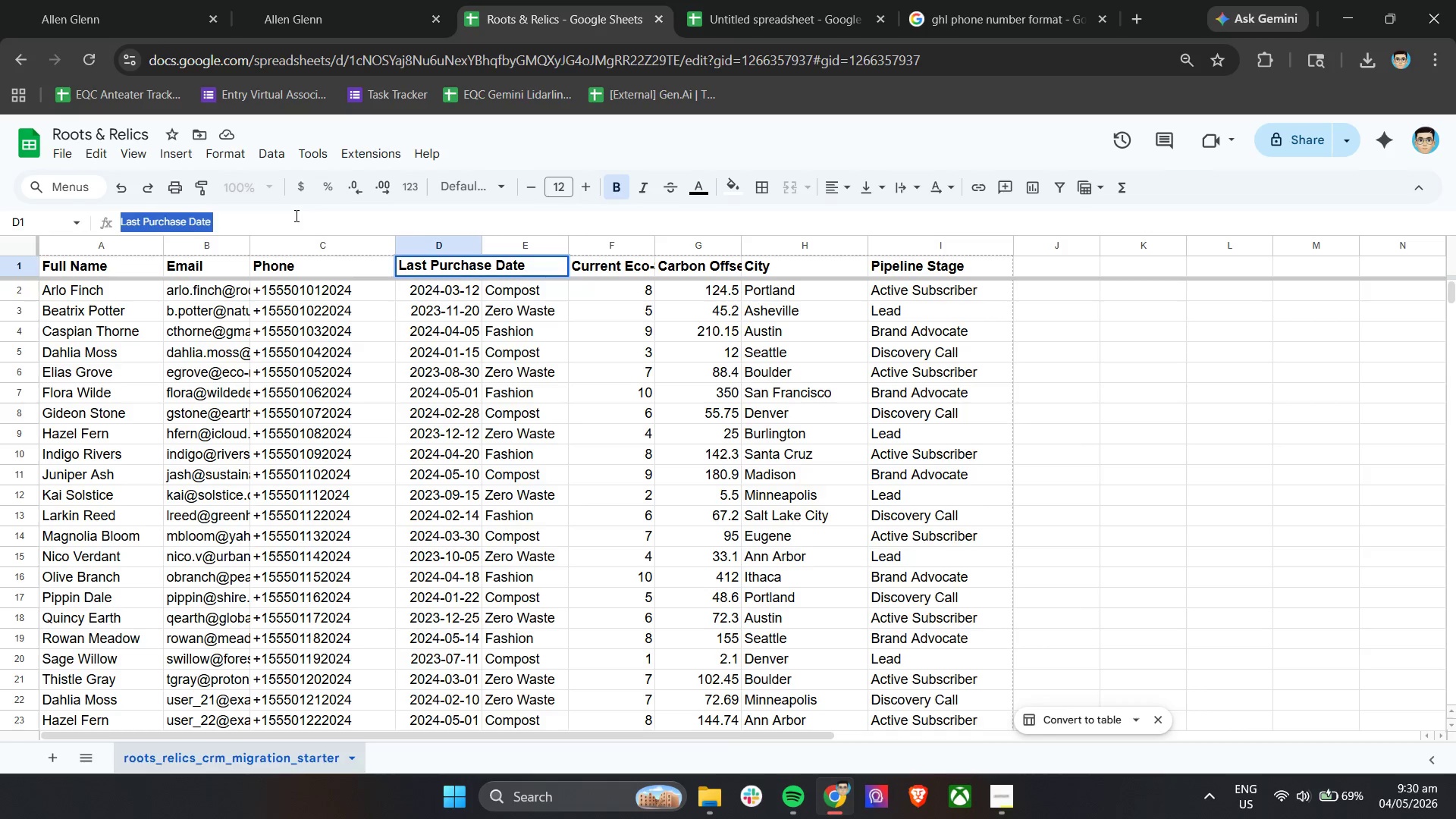 
key(Control+C)
 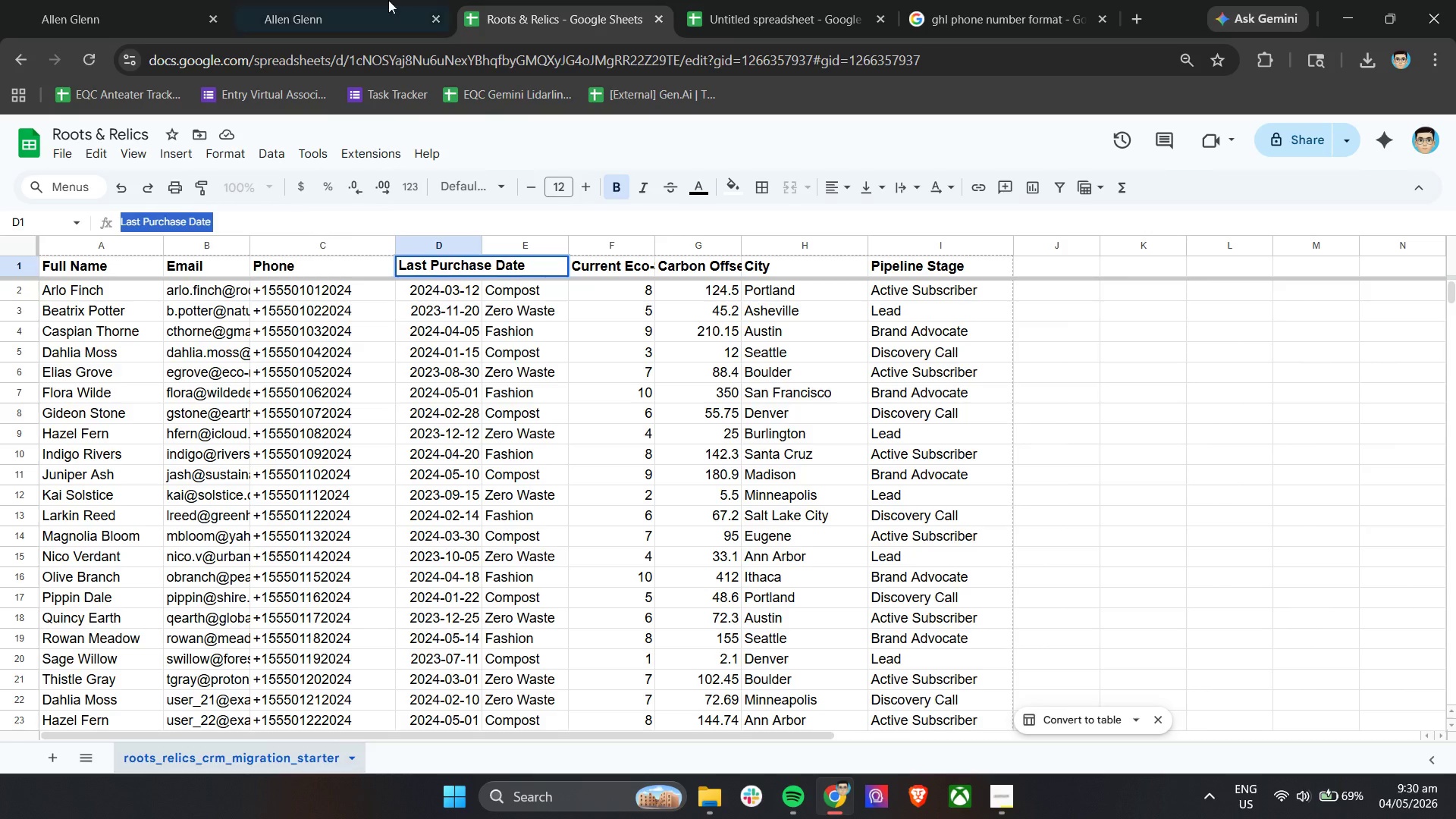 
left_click([408, 0])
 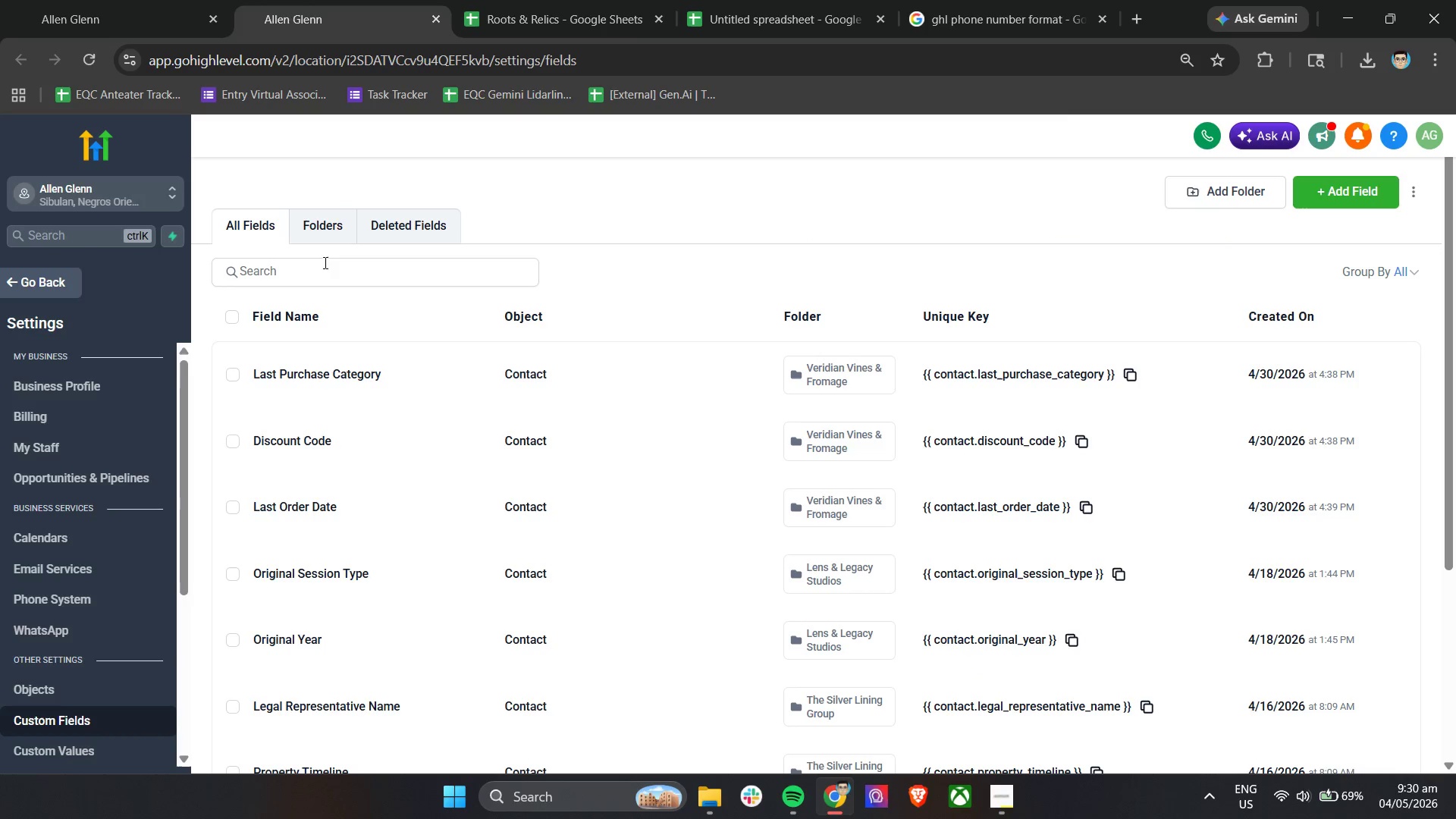 
left_click([310, 231])
 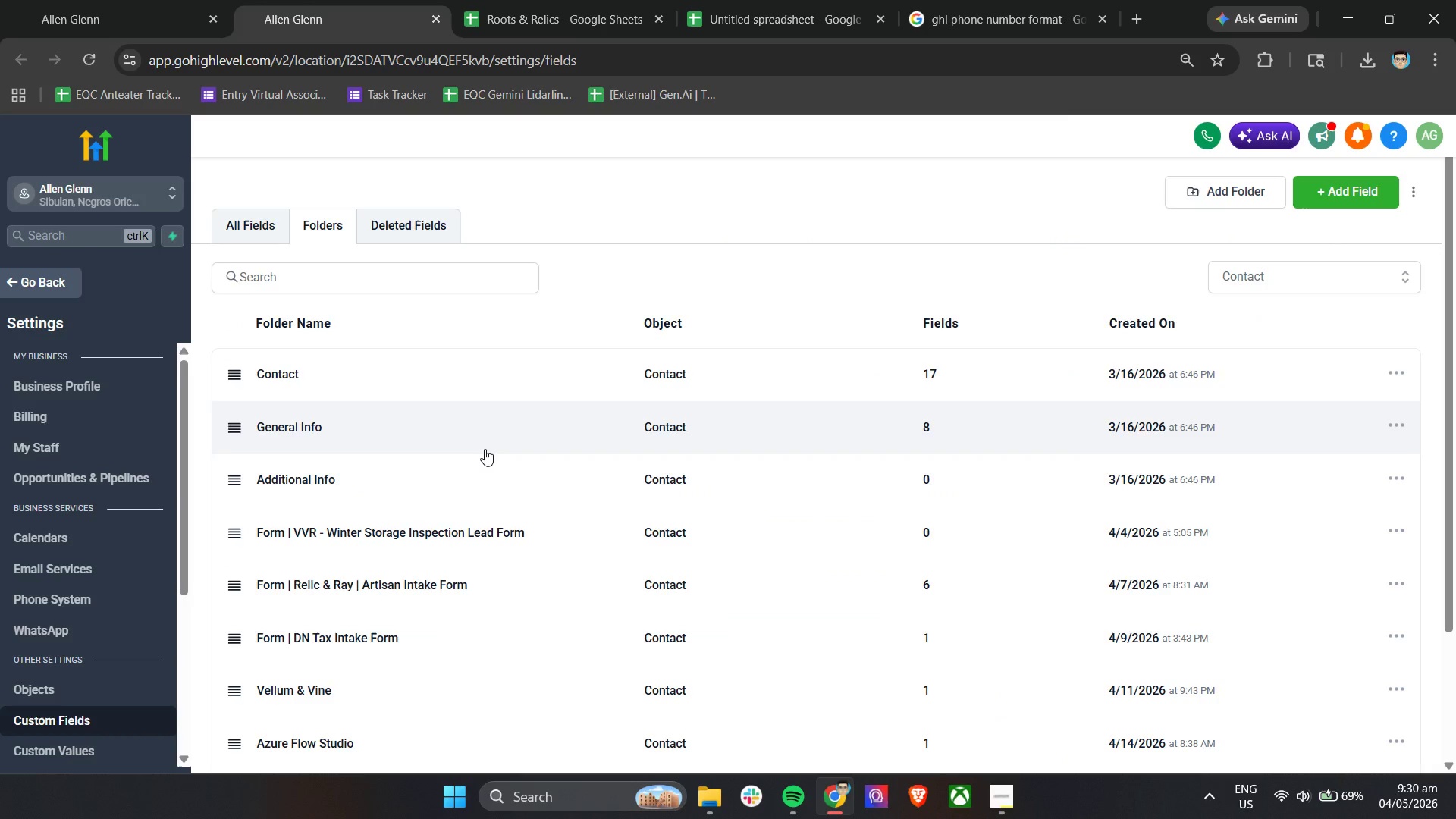 
scroll: coordinate [473, 526], scroll_direction: down, amount: 11.0
 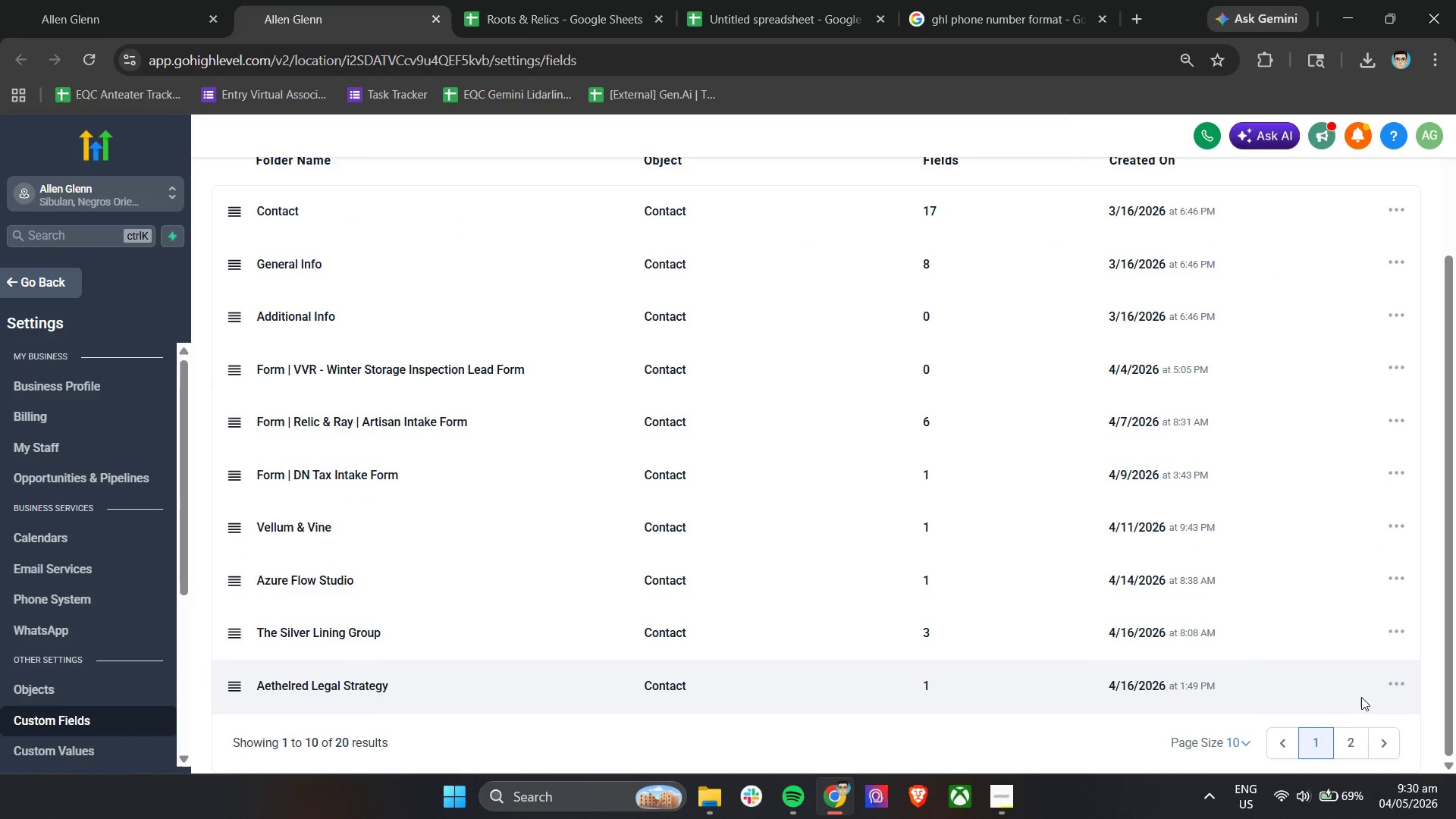 
left_click([1351, 733])
 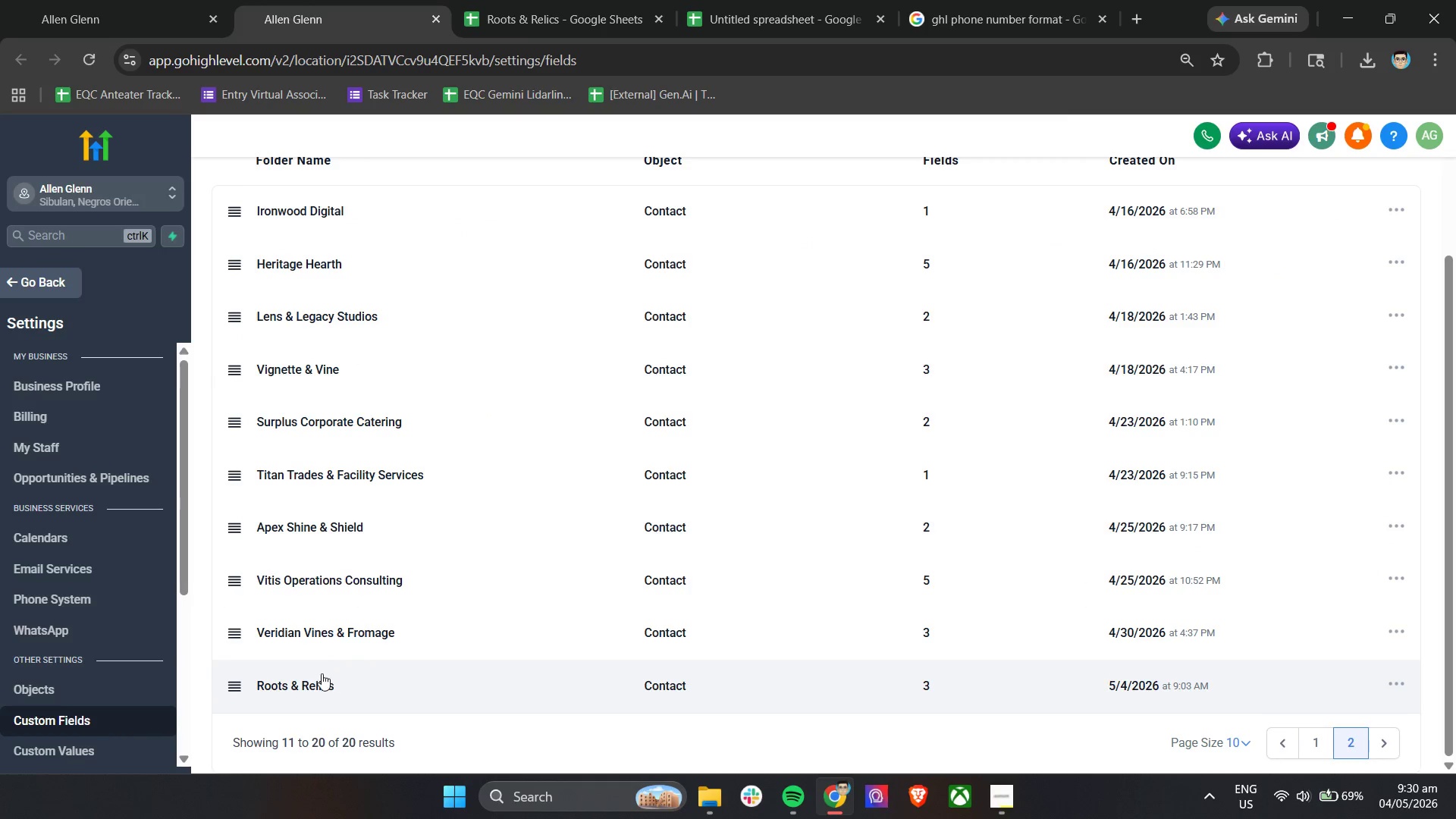 
left_click([306, 680])
 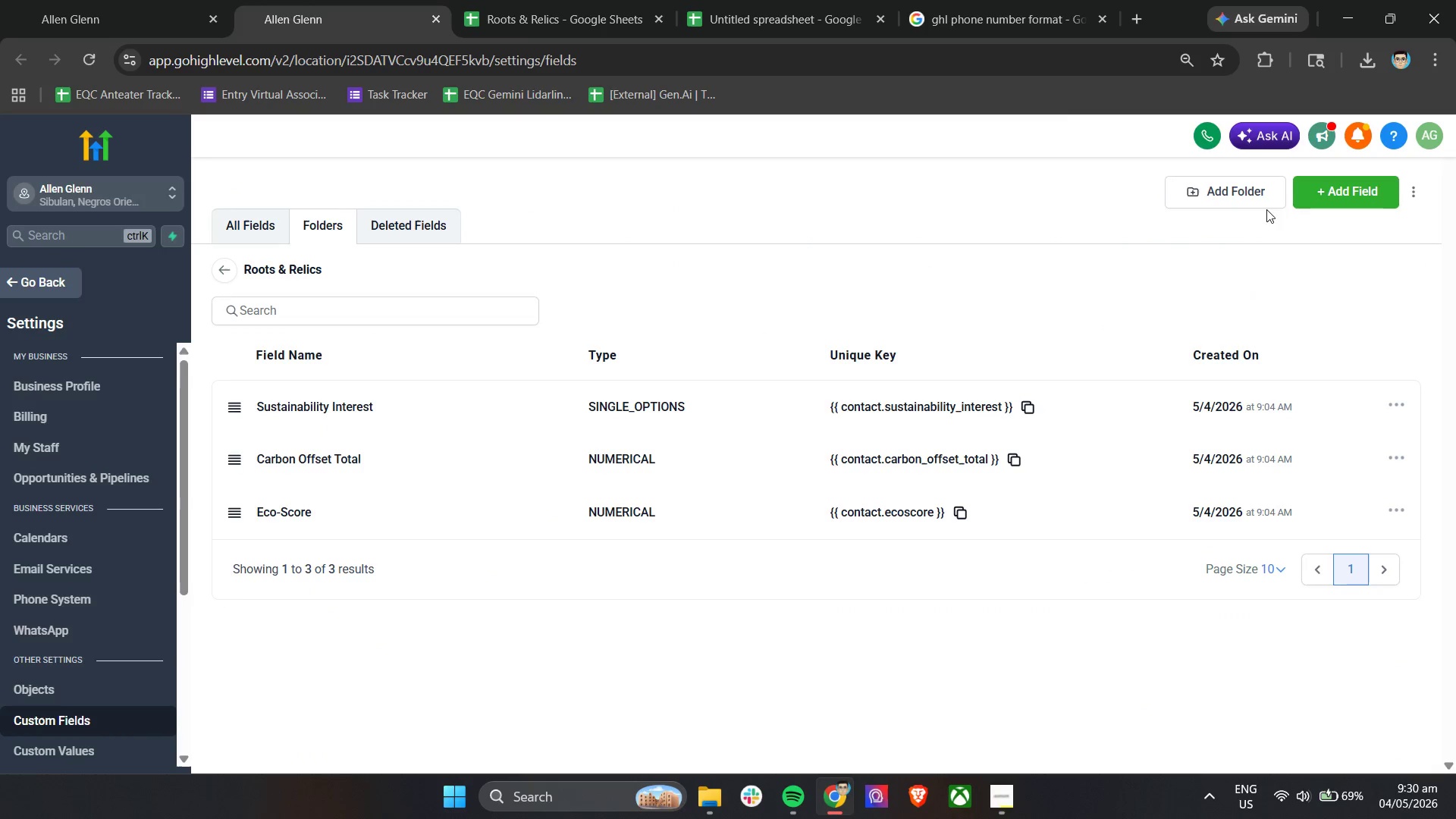 
left_click([1344, 195])
 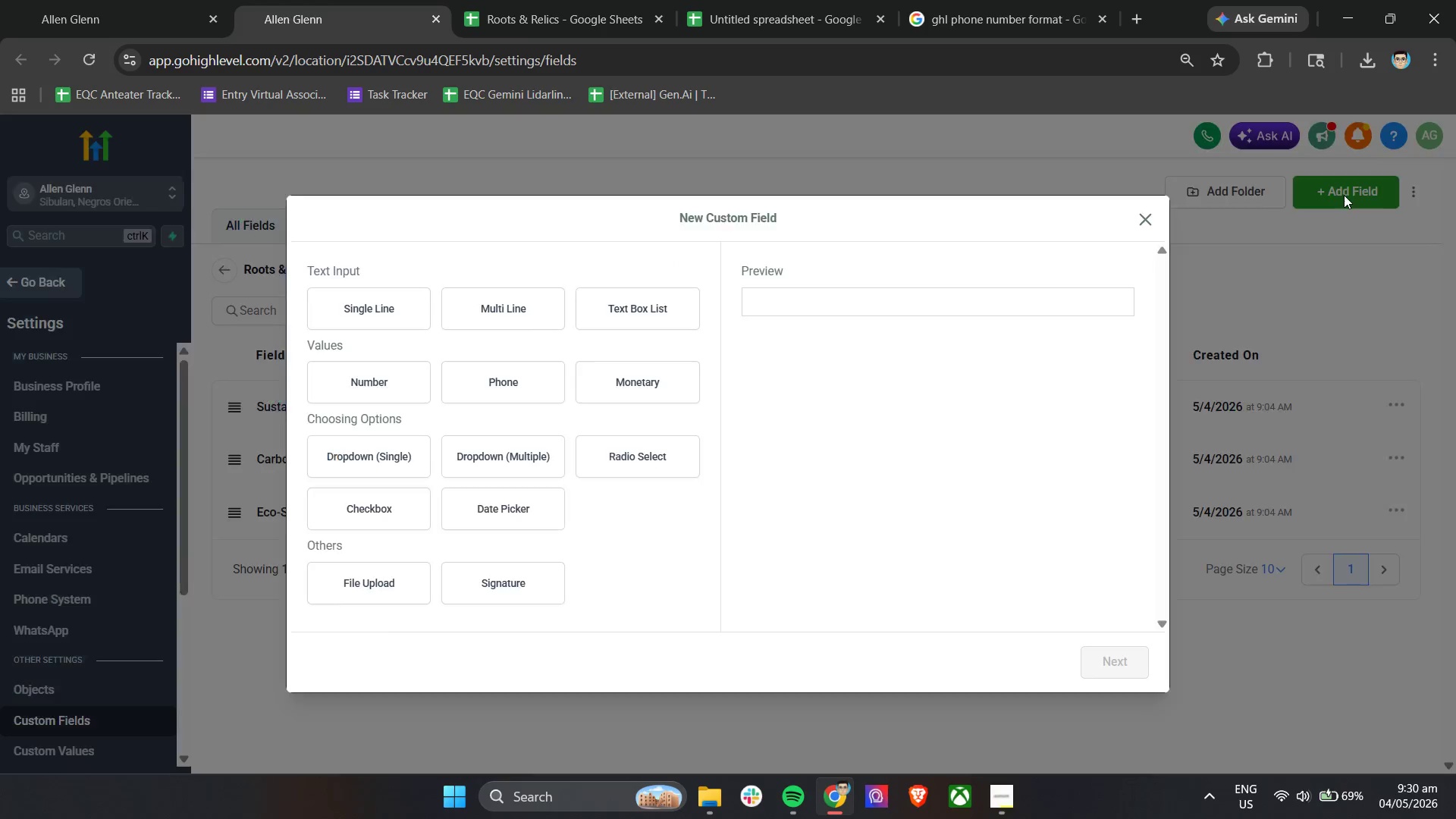 
hold_key(key=ControlLeft, duration=0.83)
 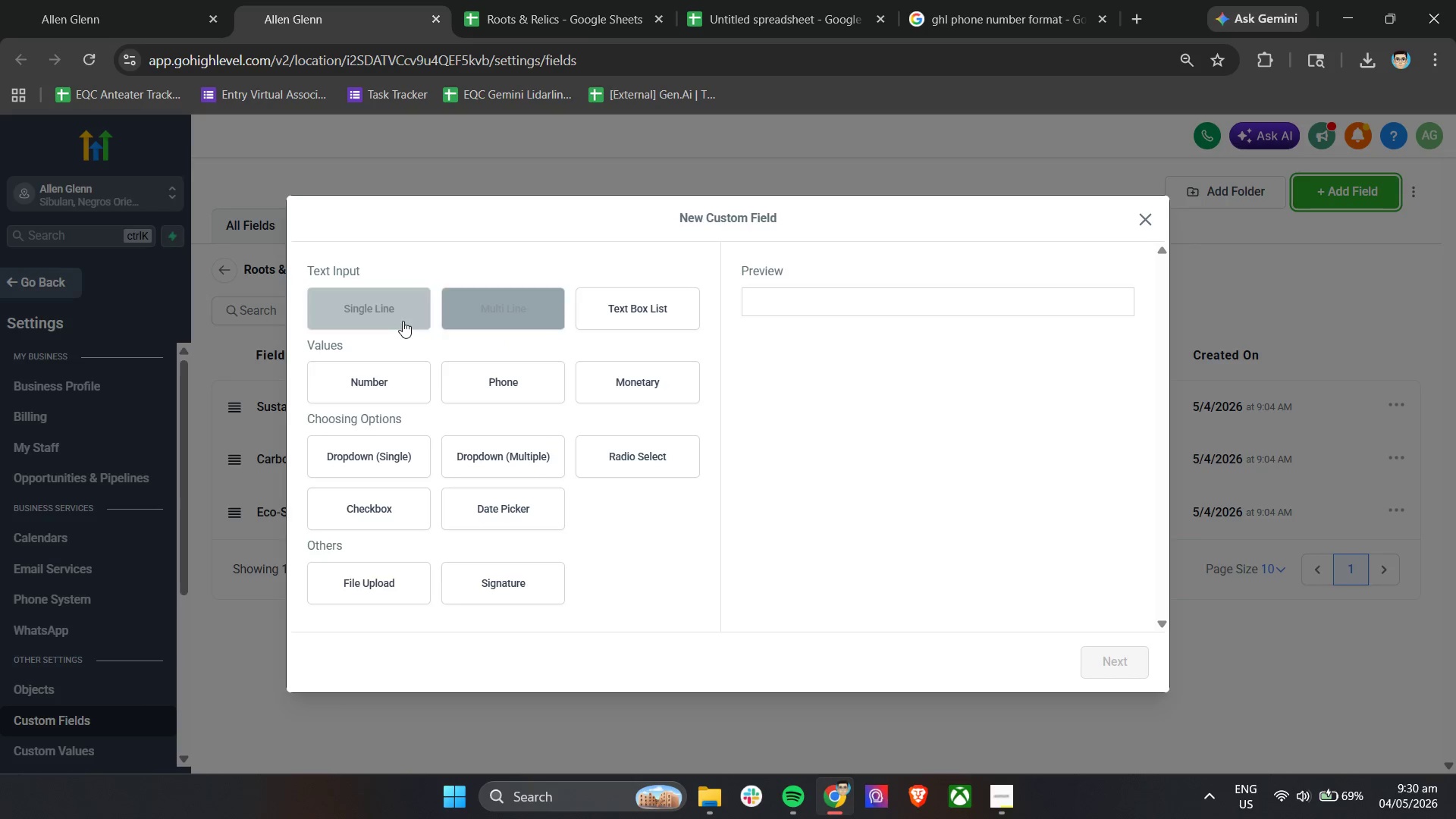 
left_click([399, 321])
 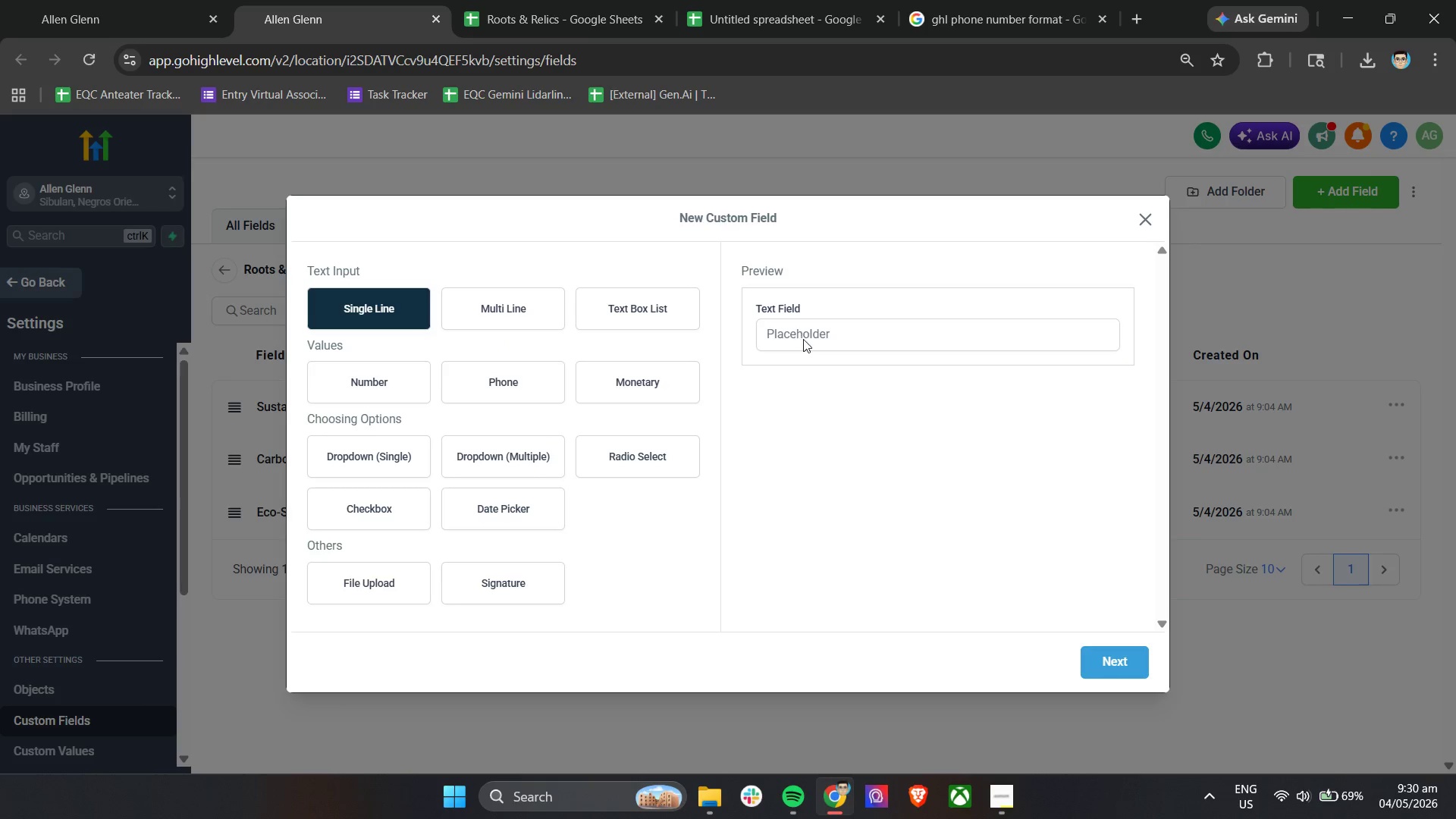 
hold_key(key=ControlLeft, duration=0.31)
 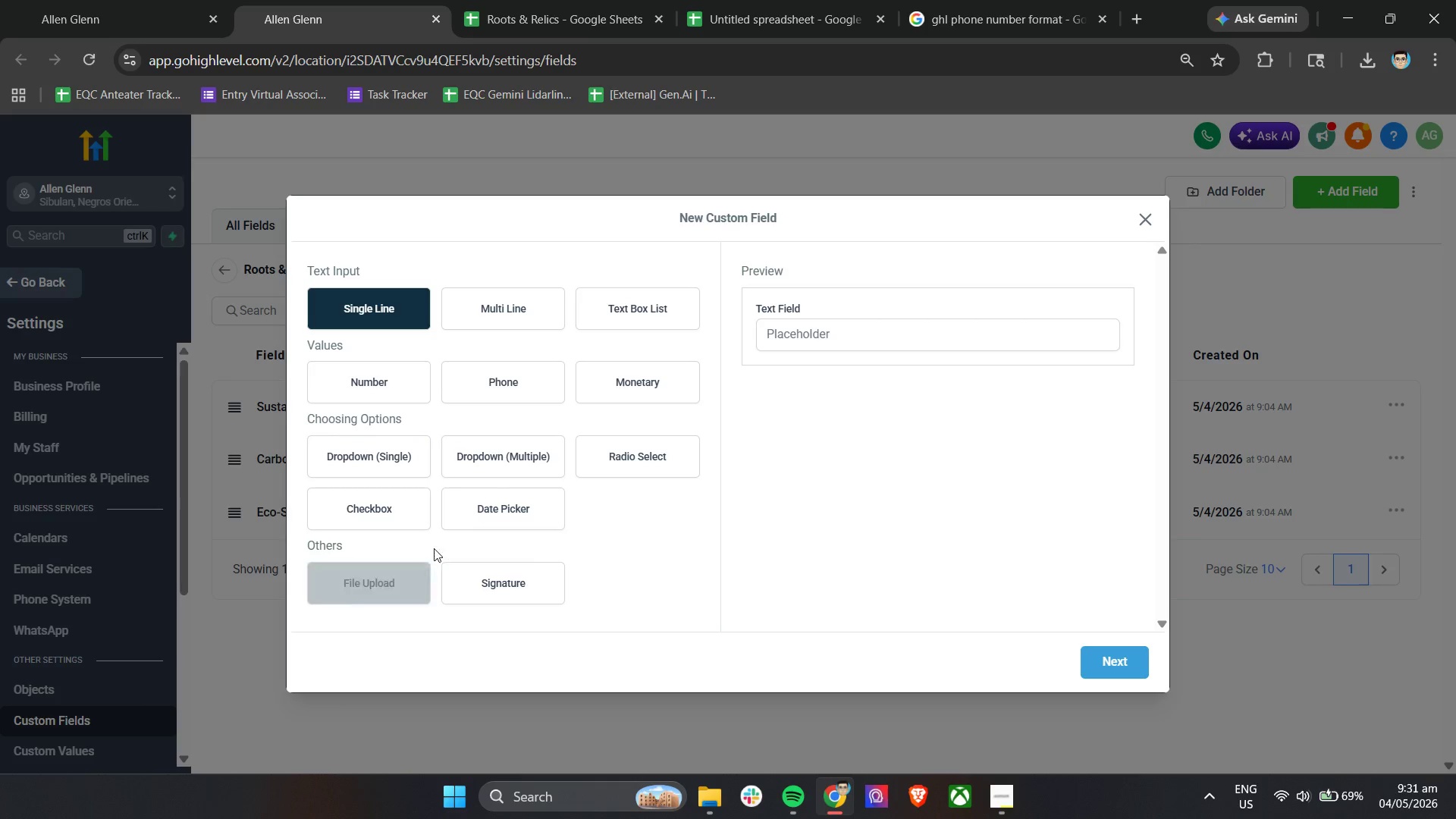 
left_click([495, 513])
 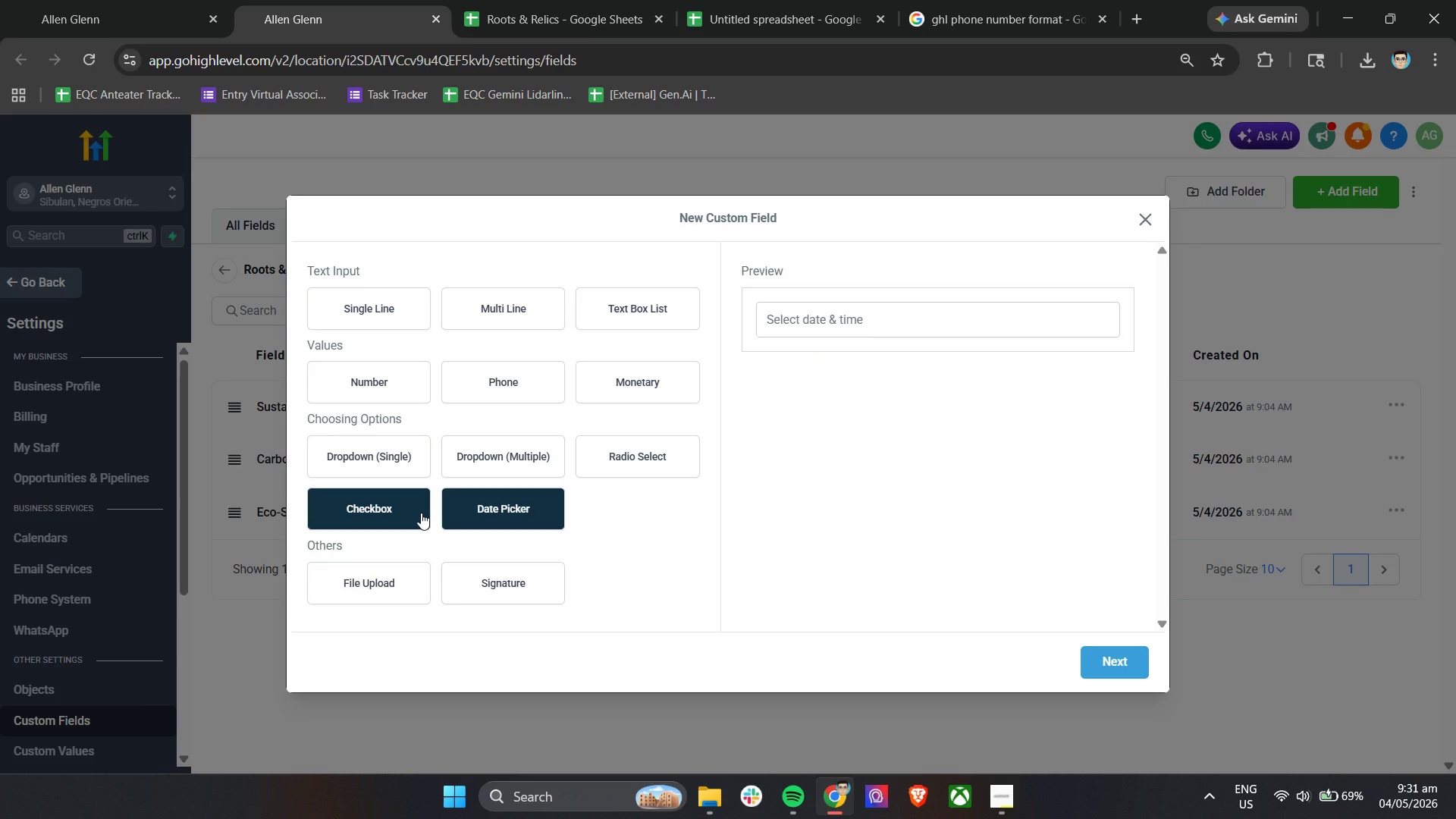 
left_click([421, 513])
 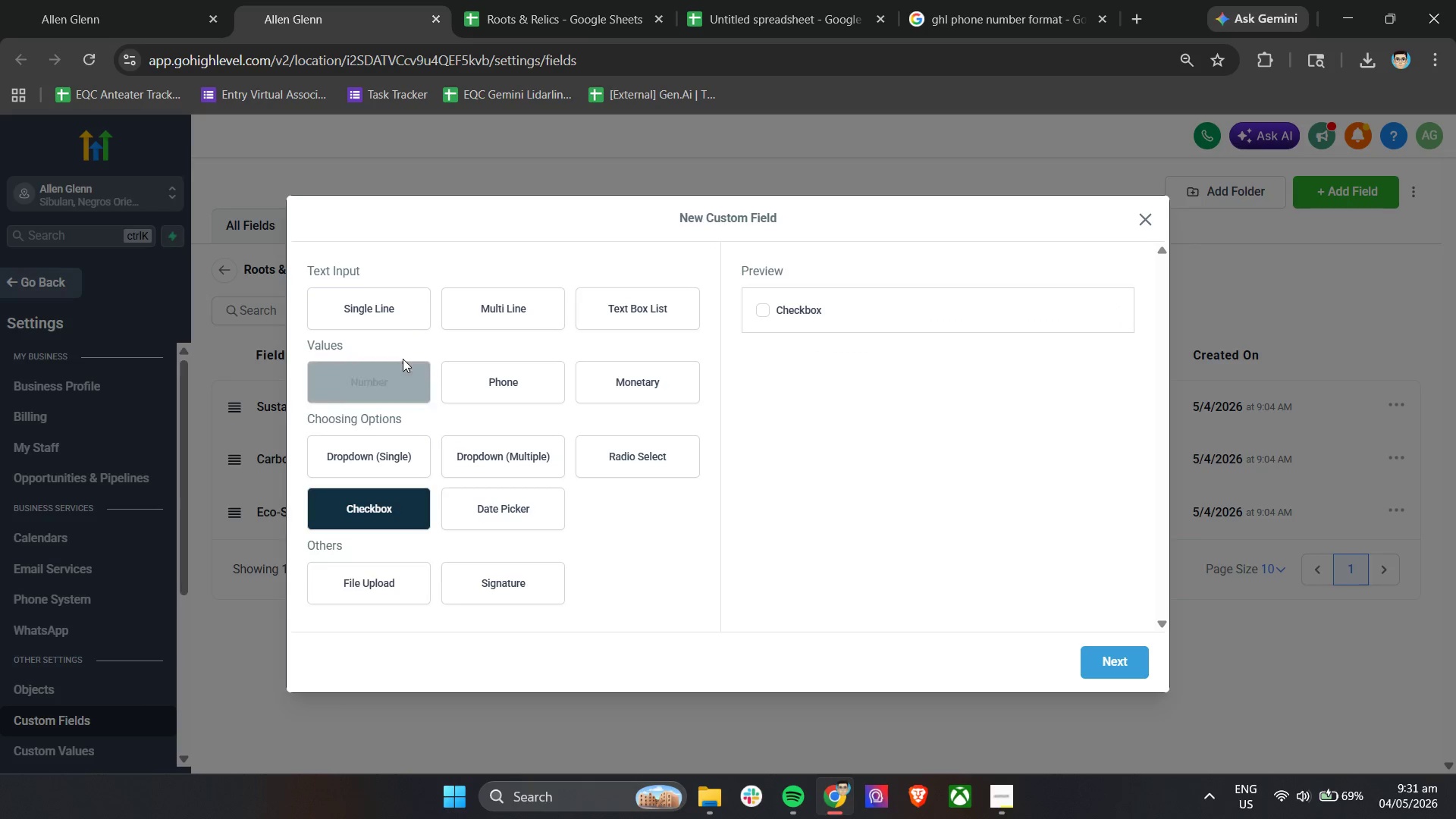 
left_click([400, 312])
 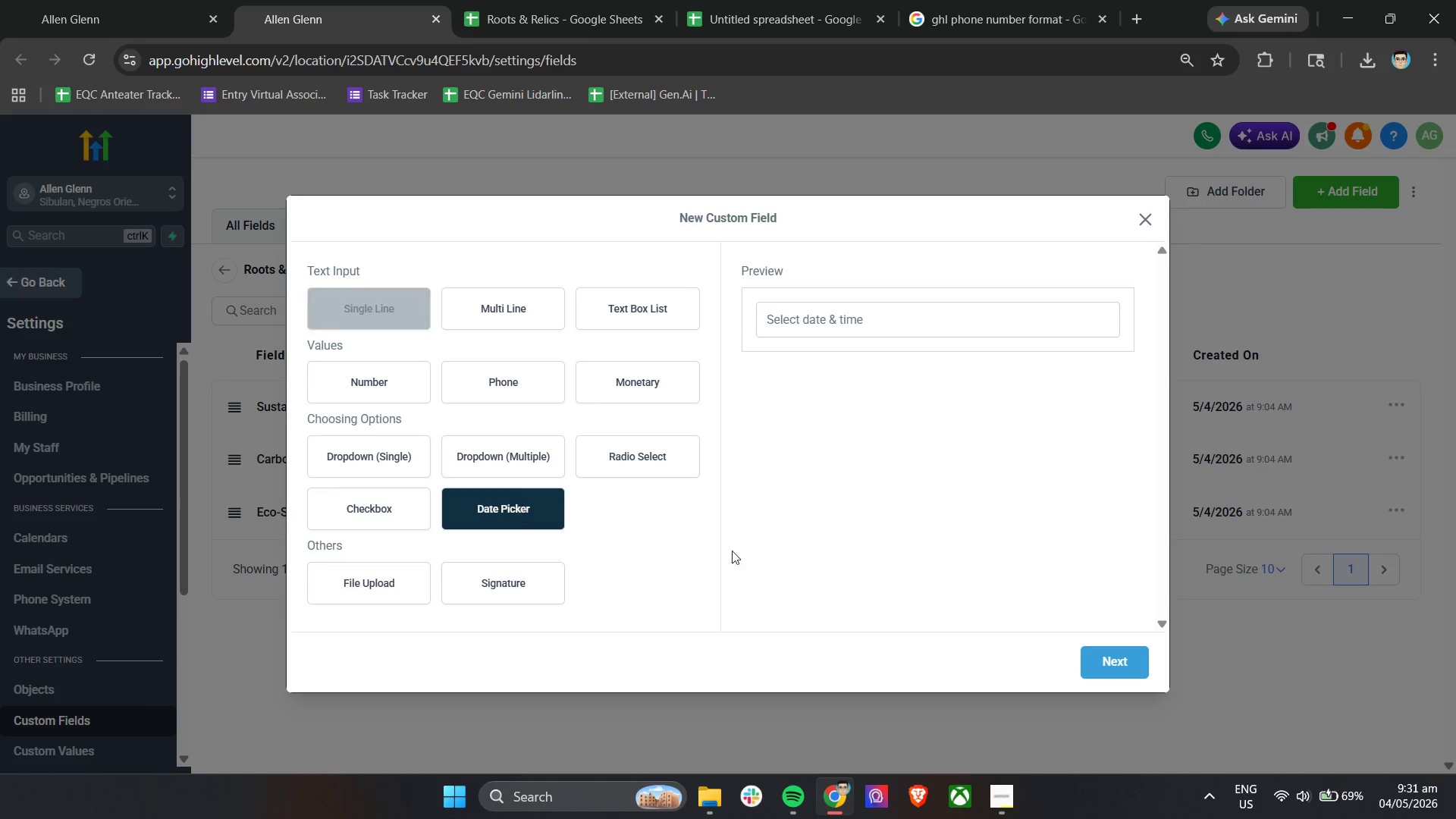 
left_click([1121, 653])
 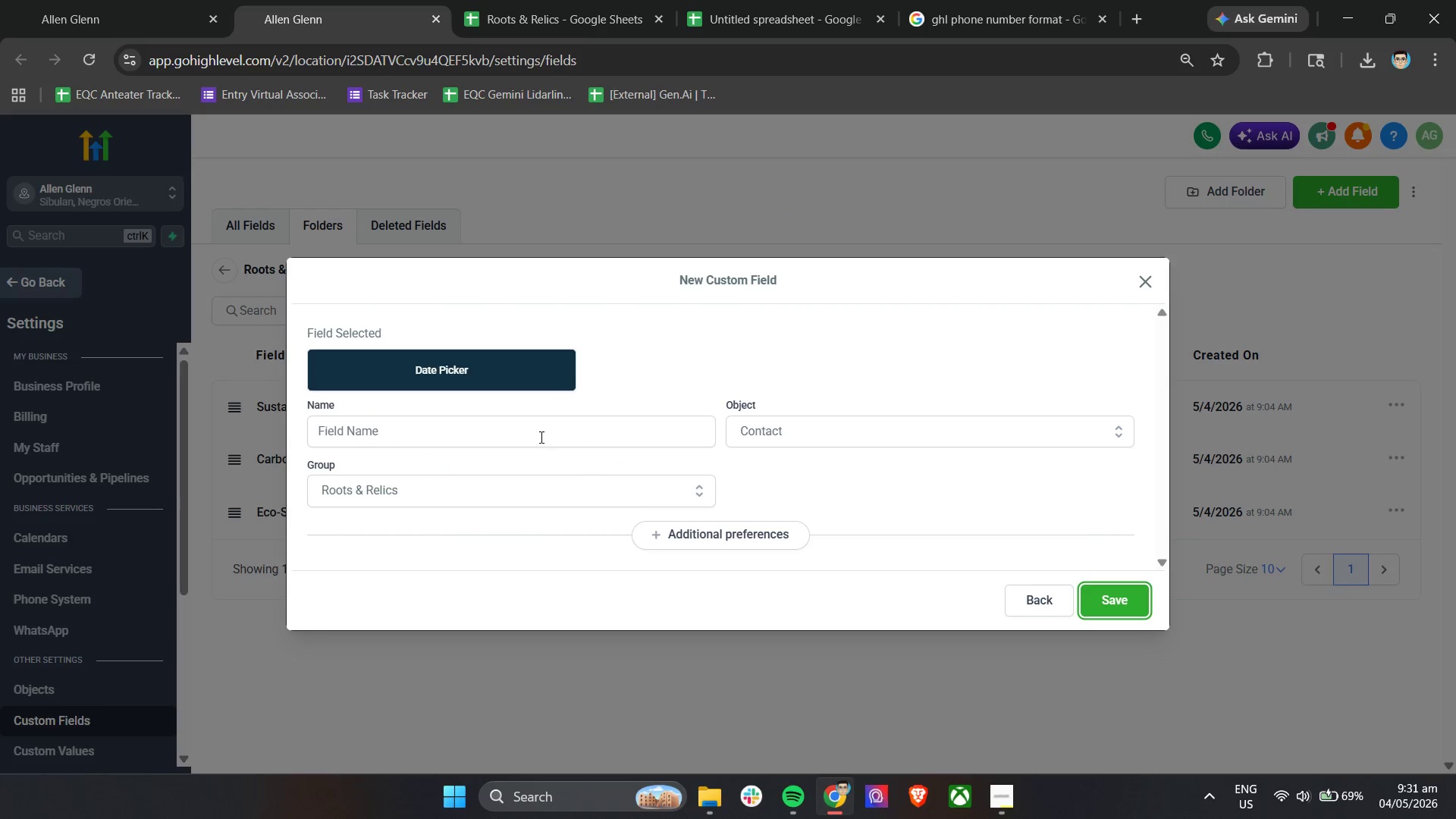 
left_click([539, 436])
 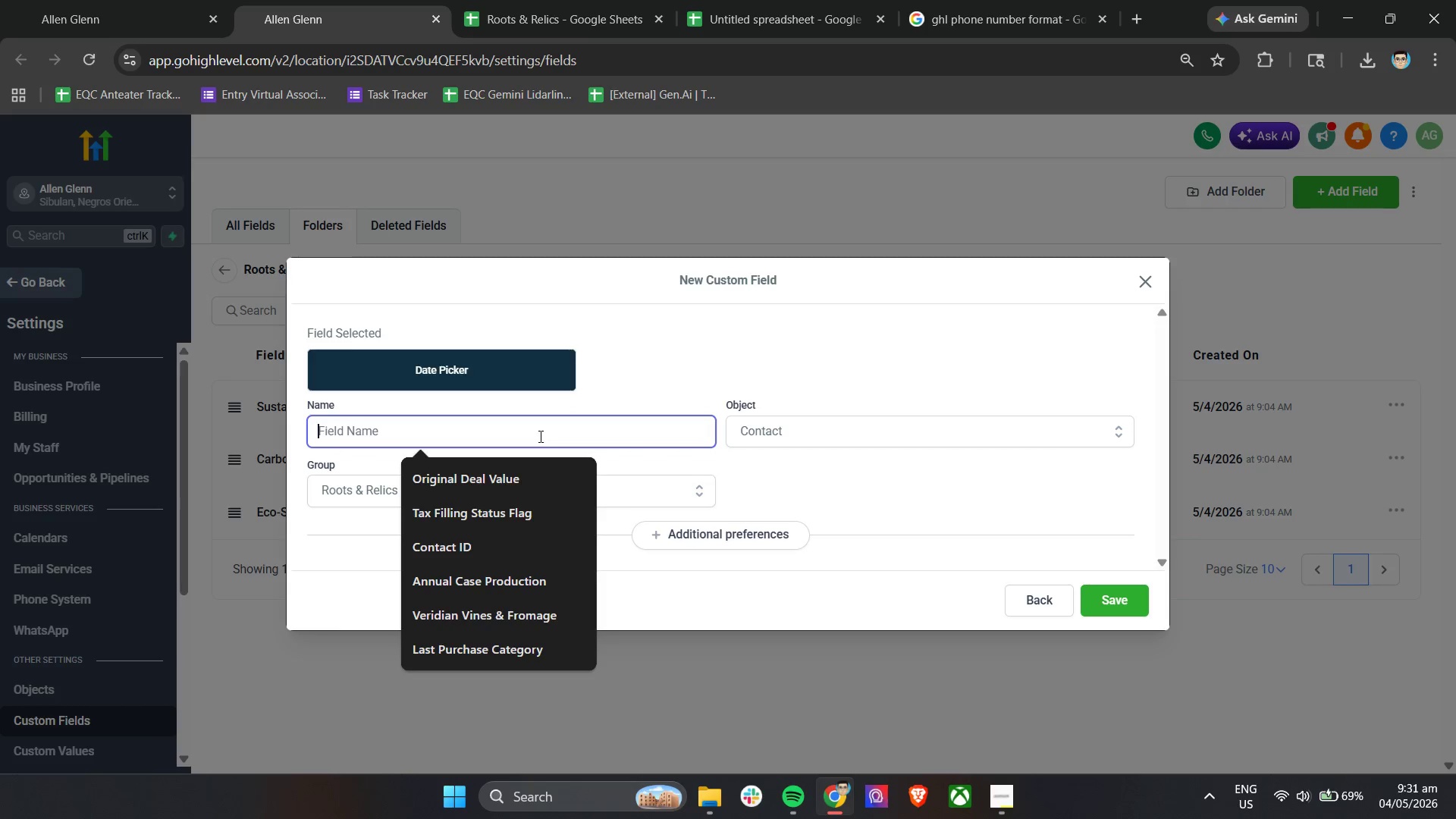 
key(Control+V)
 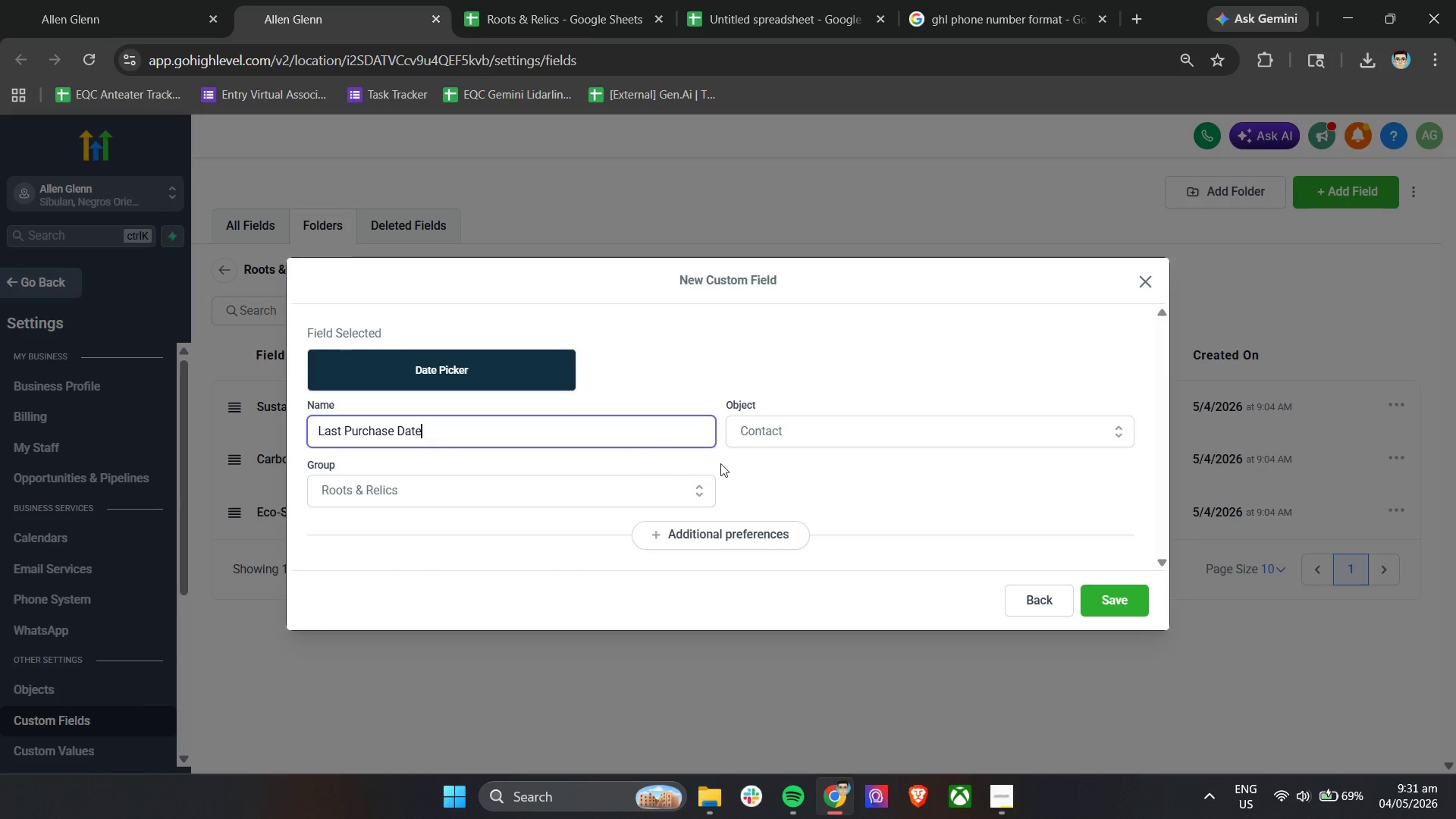 
left_click([838, 490])
 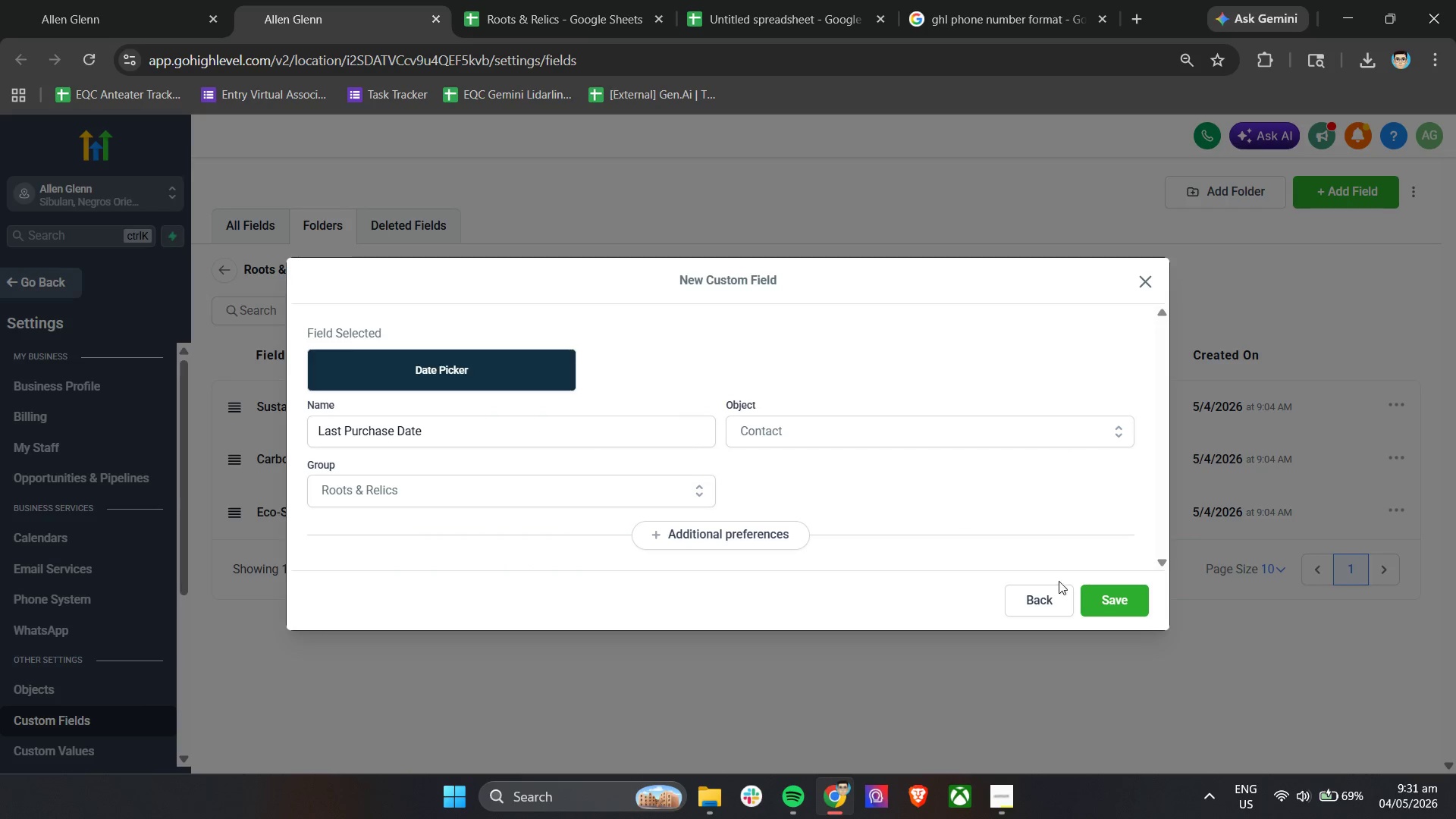 
left_click([1101, 595])
 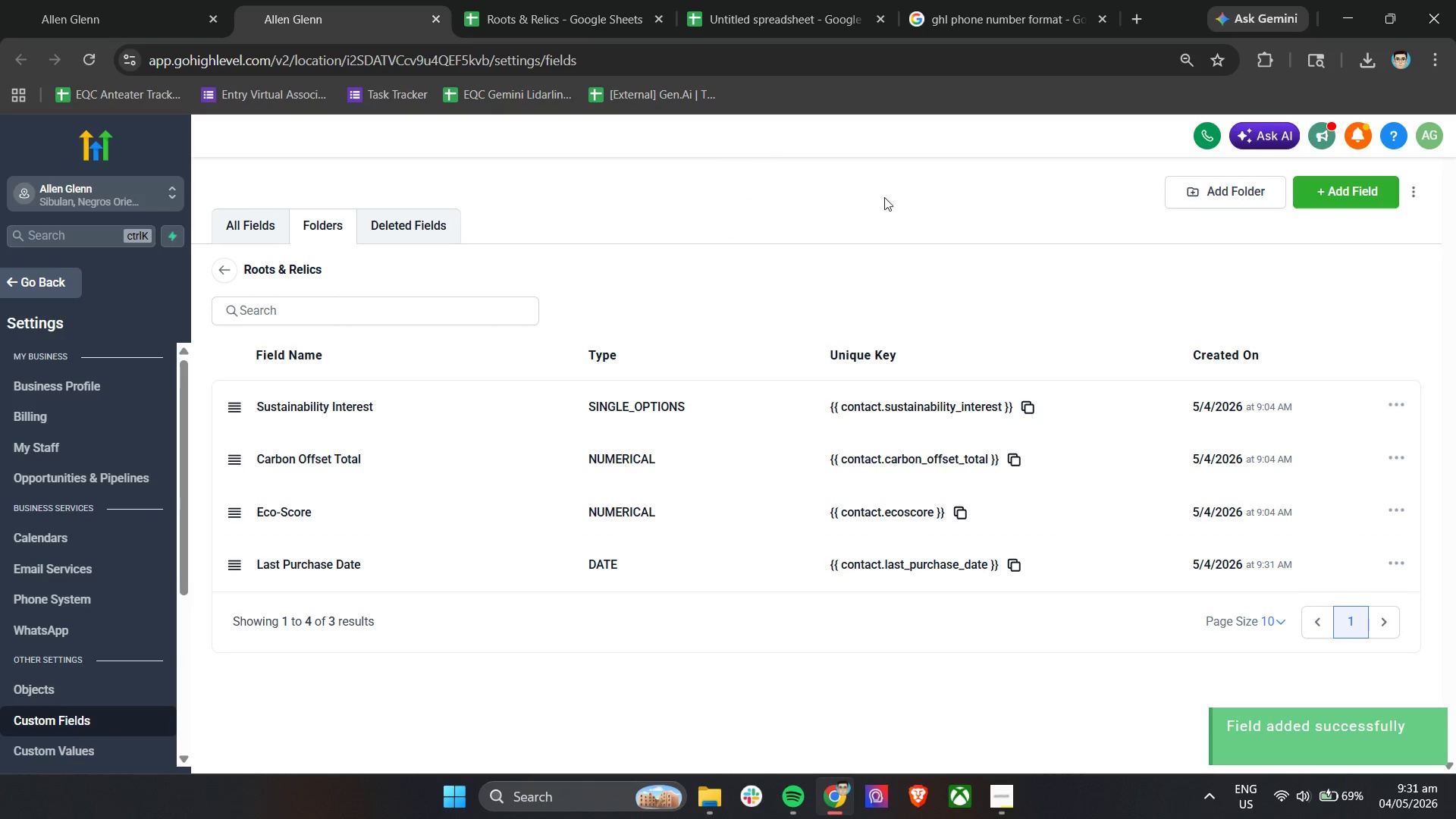 
left_click([108, 0])
 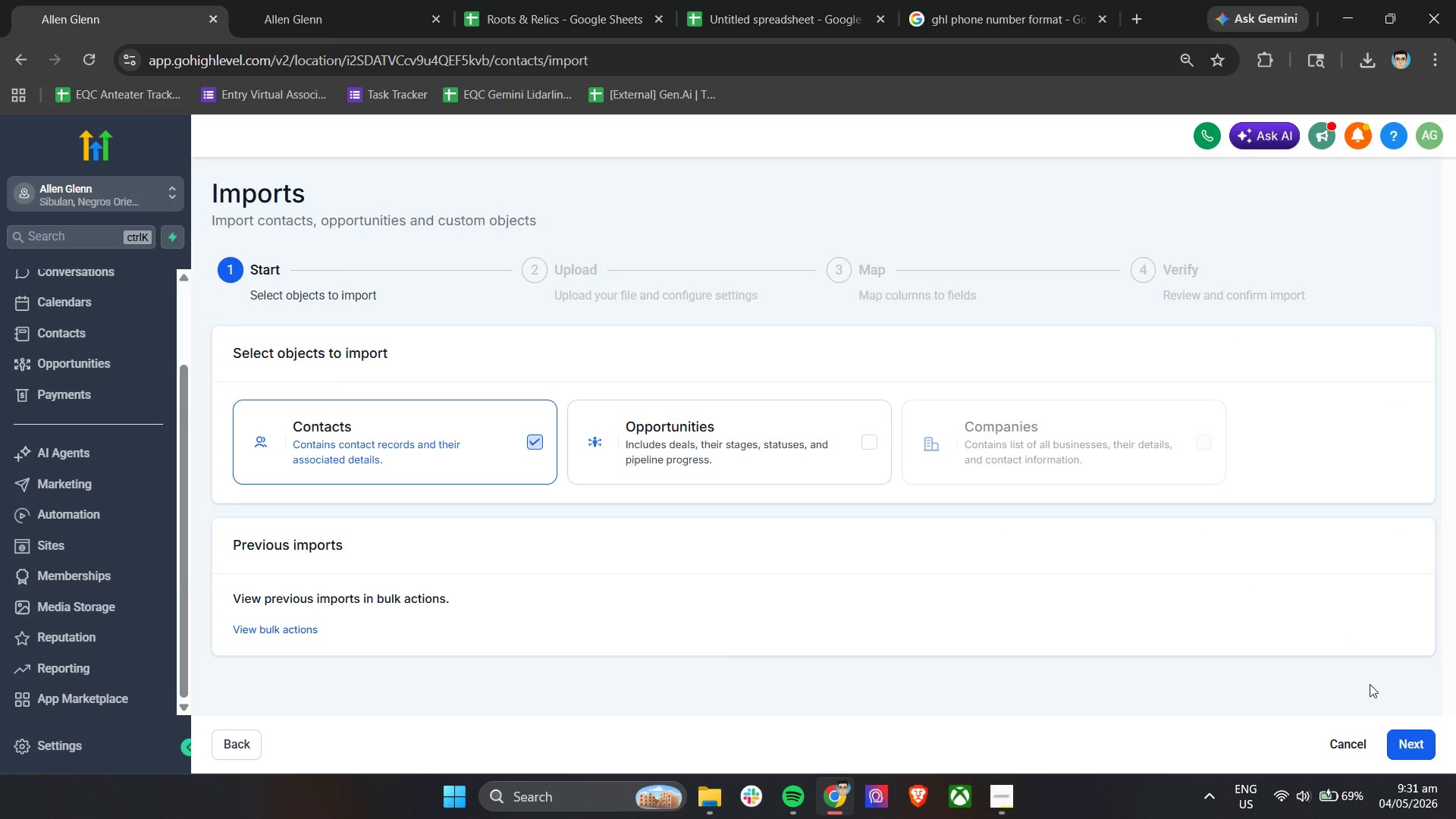 
left_click([1422, 742])
 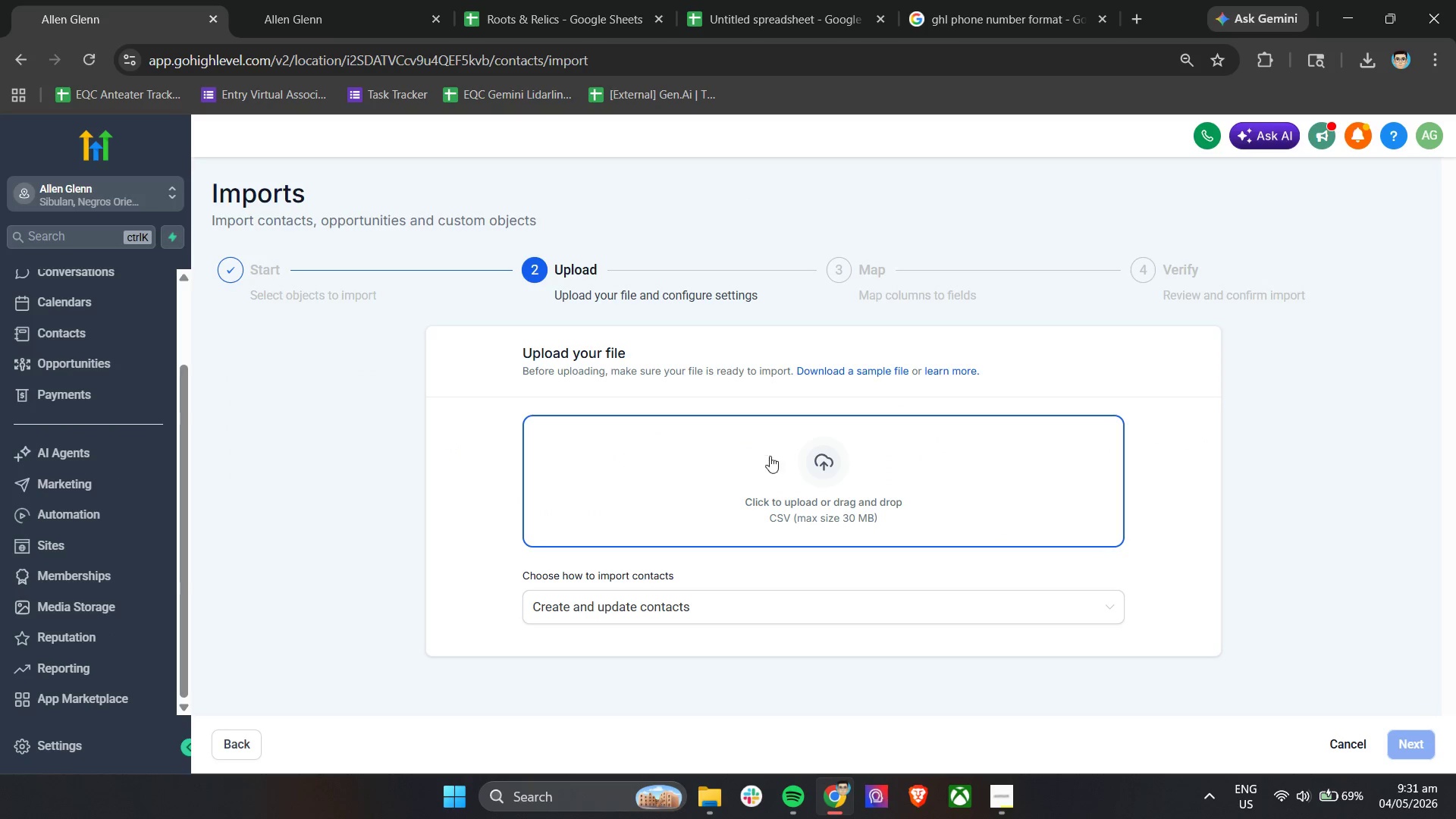 
left_click([821, 484])
 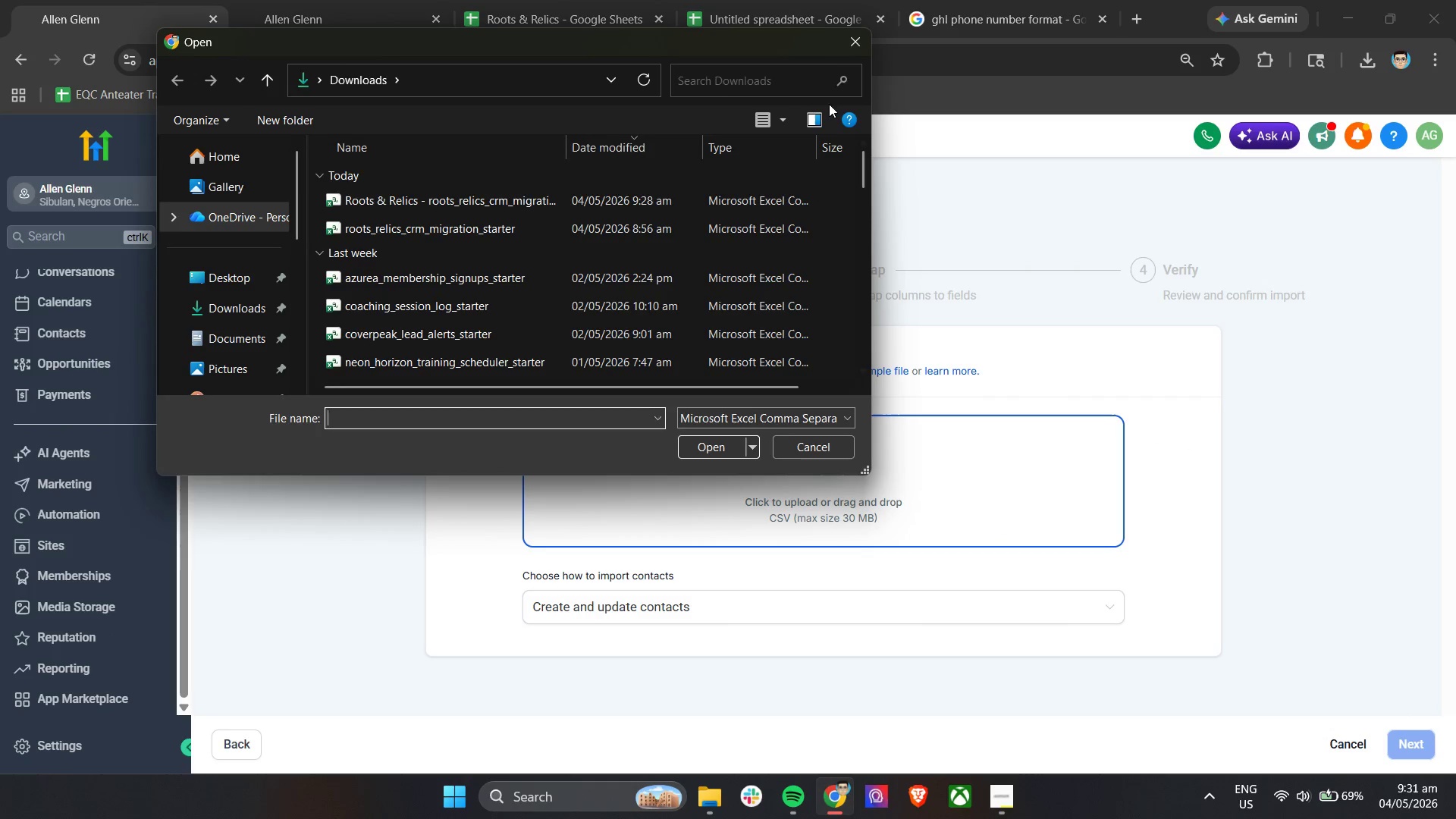 
left_click([848, 46])
 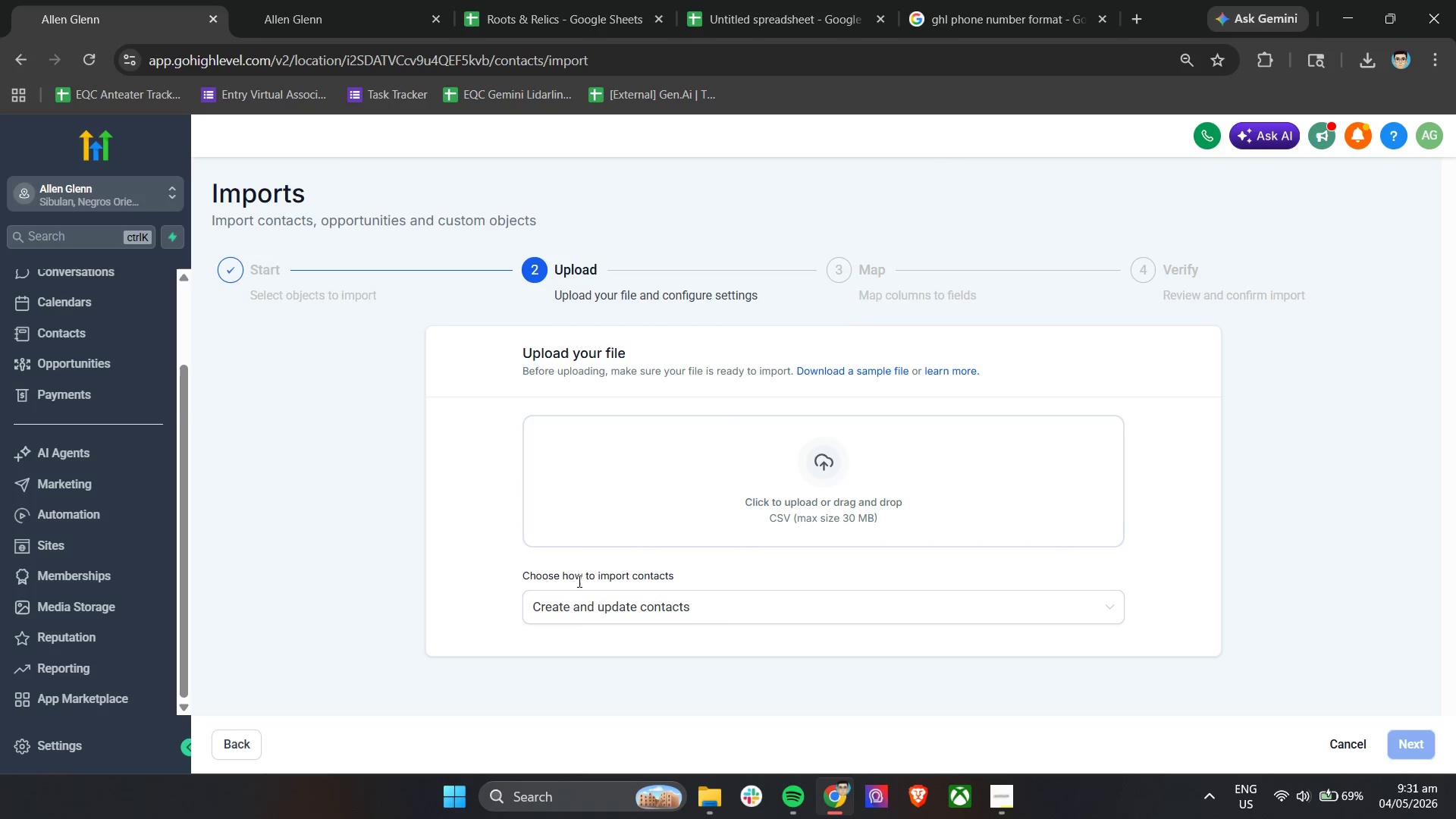 
left_click([573, 606])
 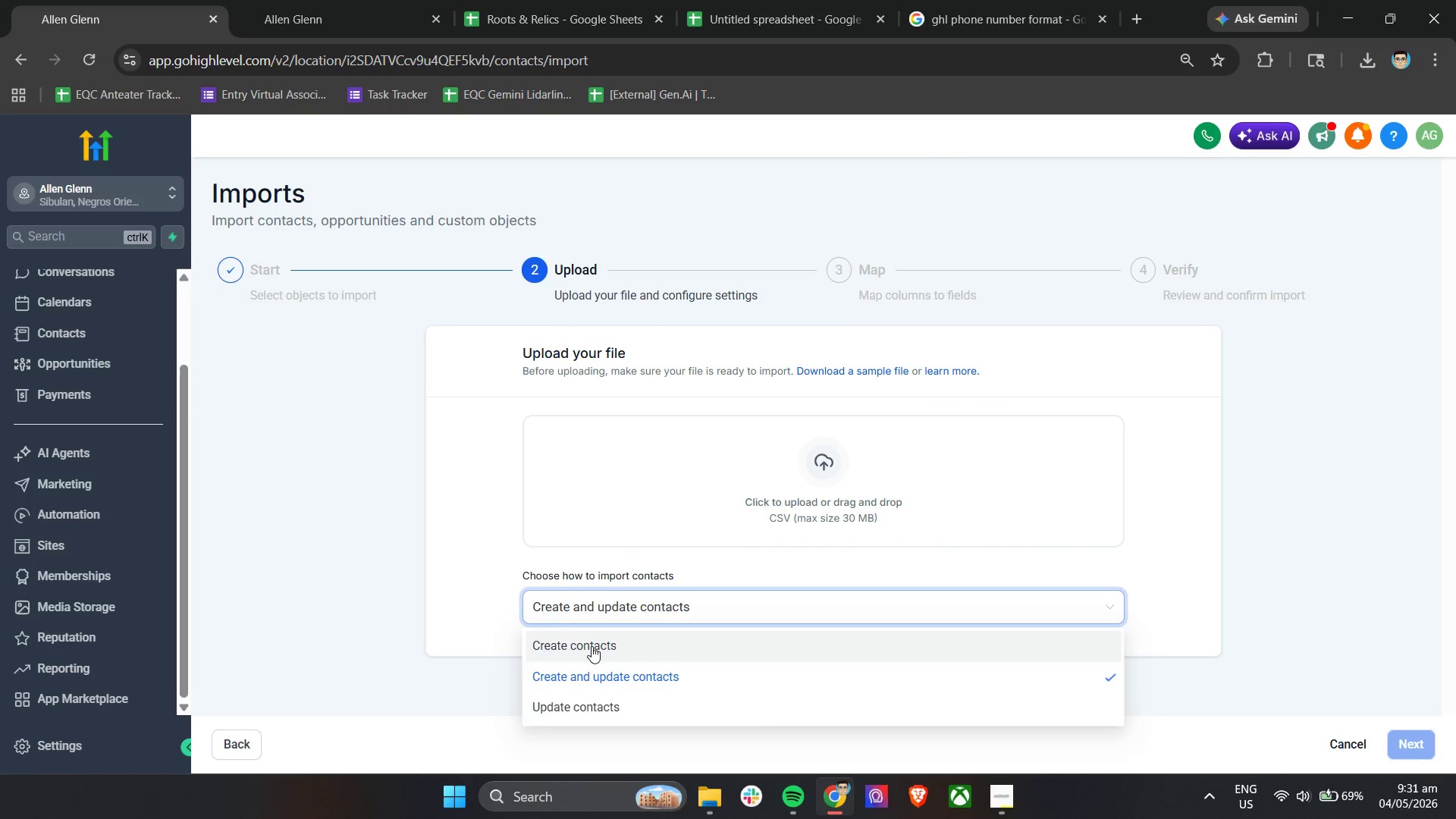 
double_click([658, 434])
 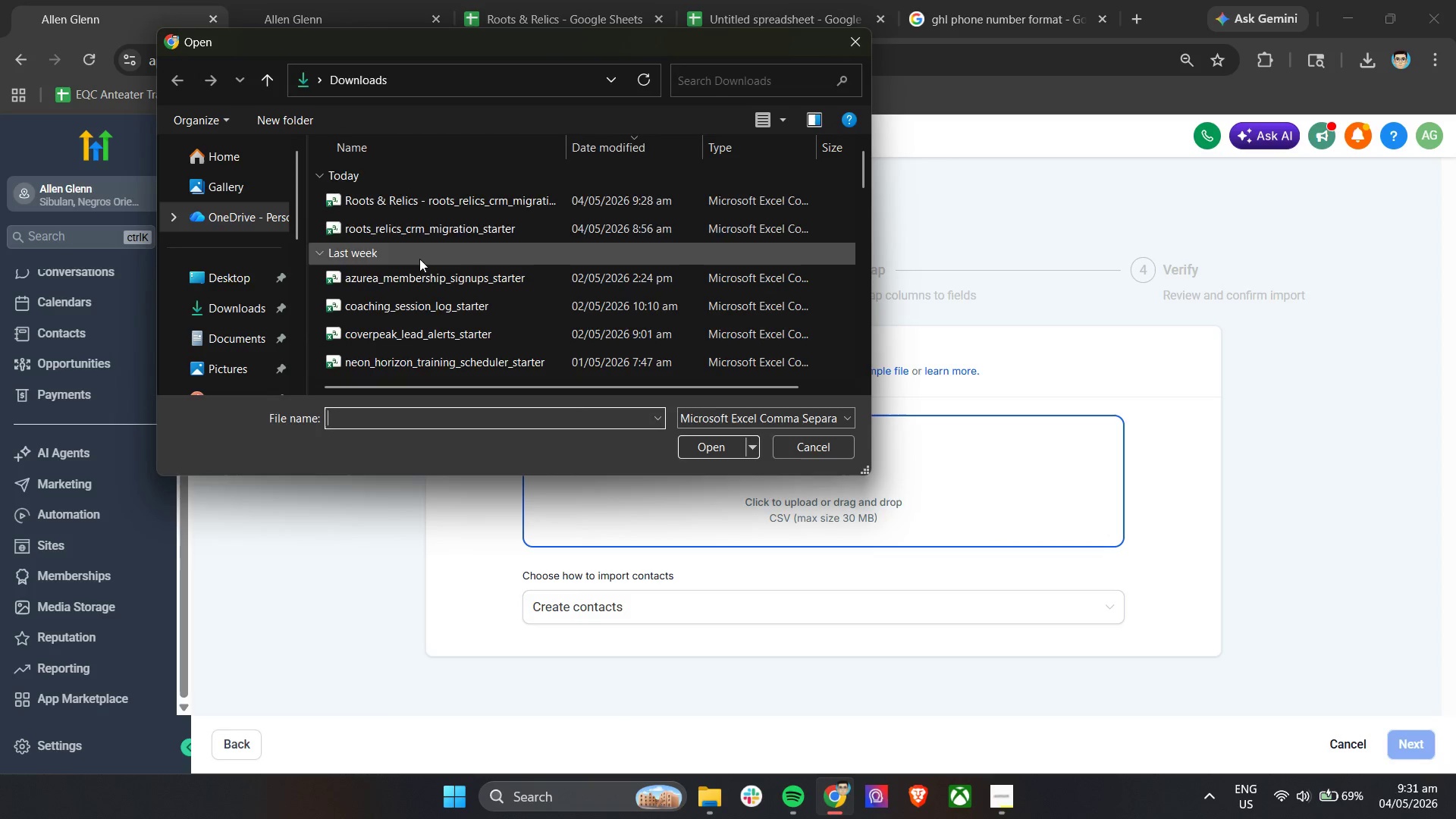 
left_click([405, 197])
 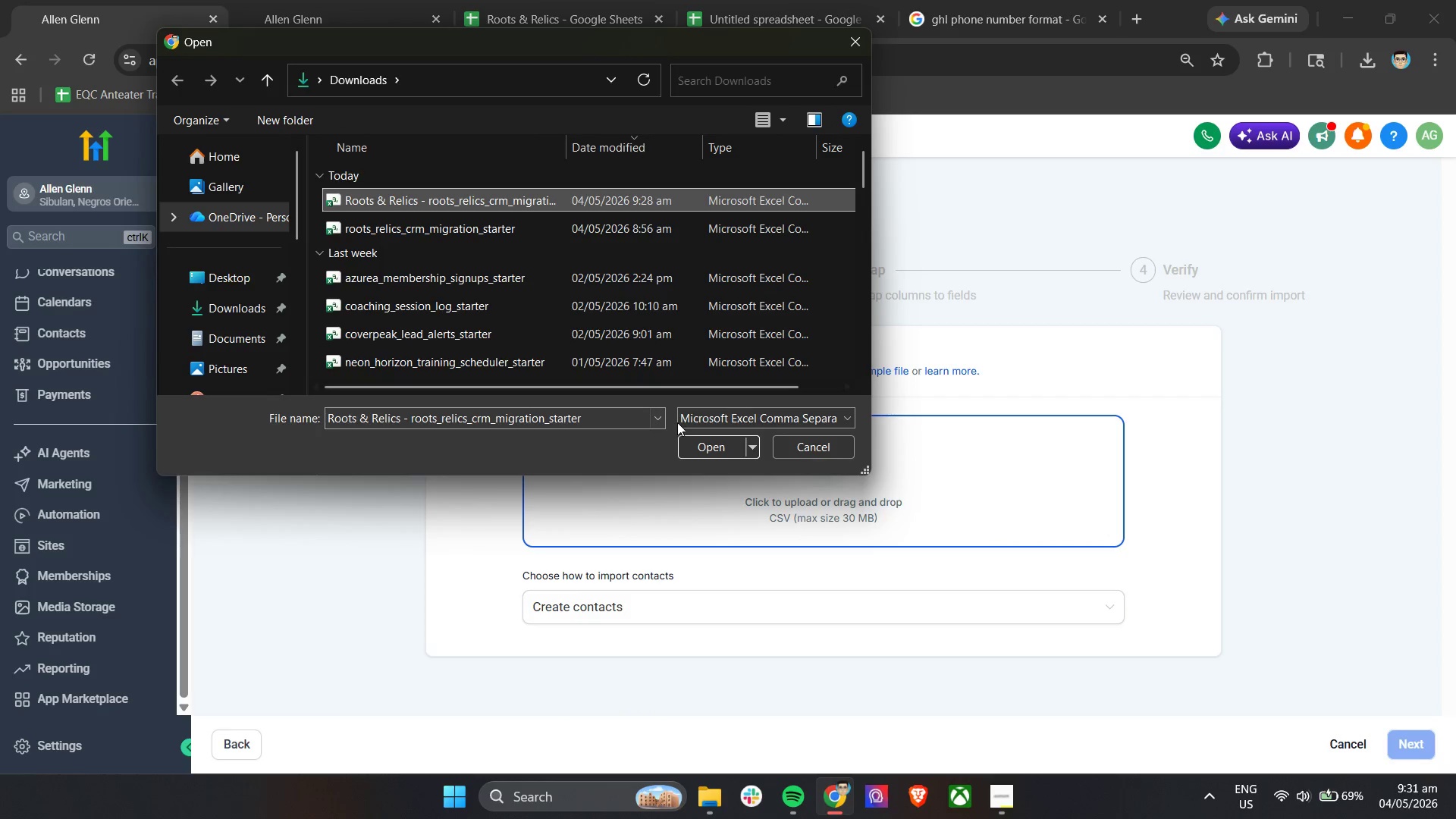 
left_click([703, 447])
 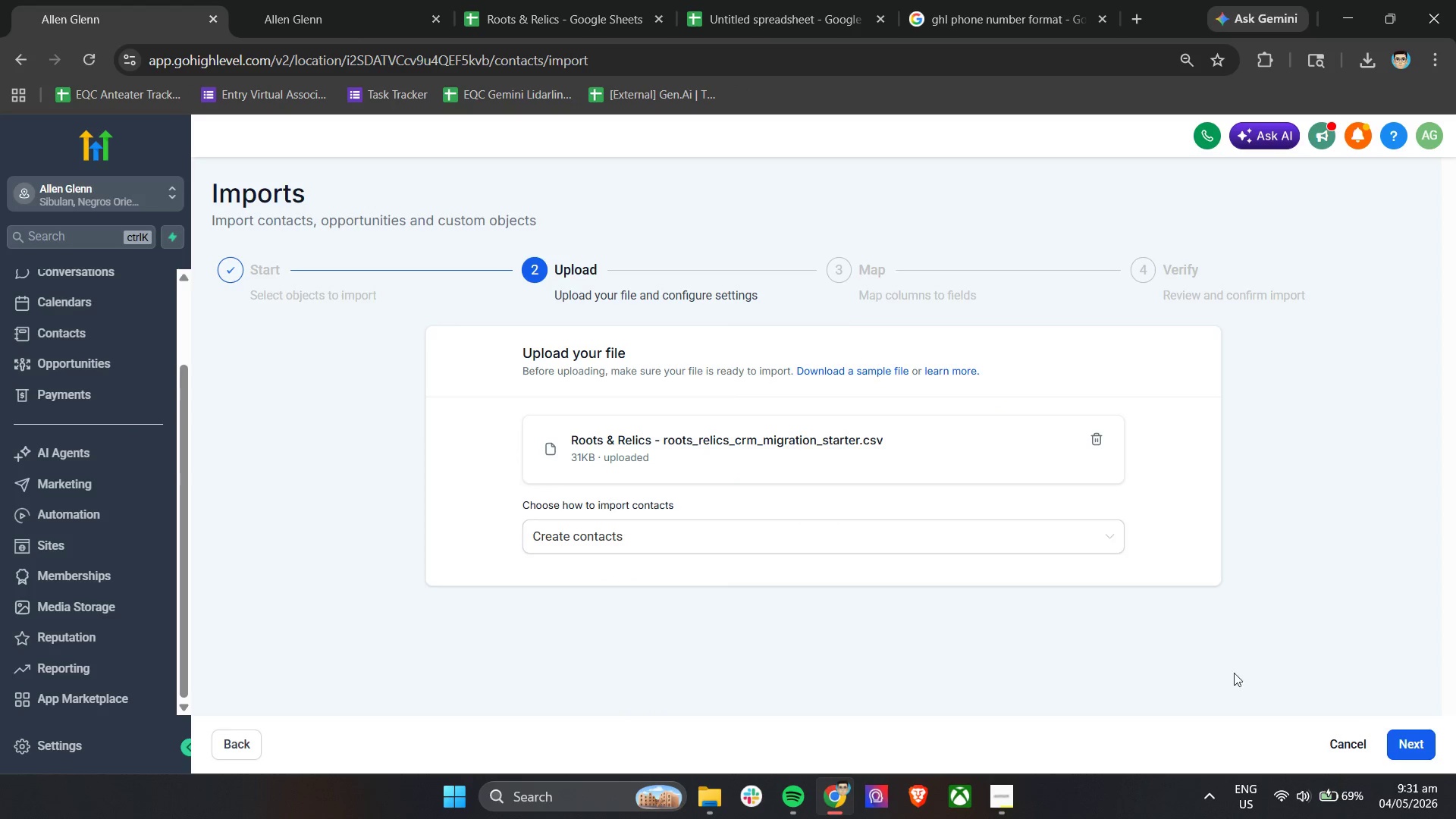 
left_click([1407, 752])
 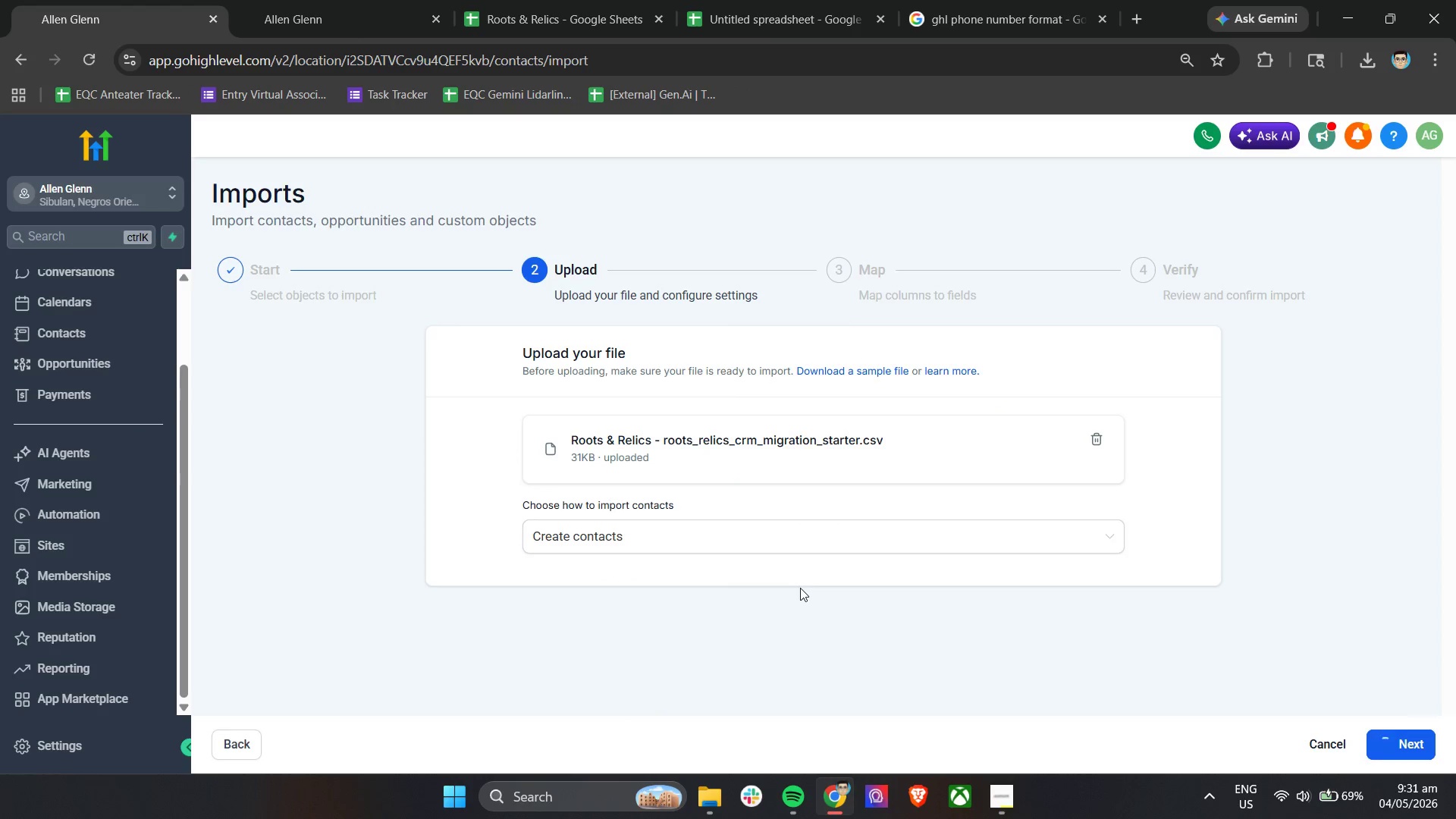 
scroll: coordinate [800, 588], scroll_direction: down, amount: 5.0
 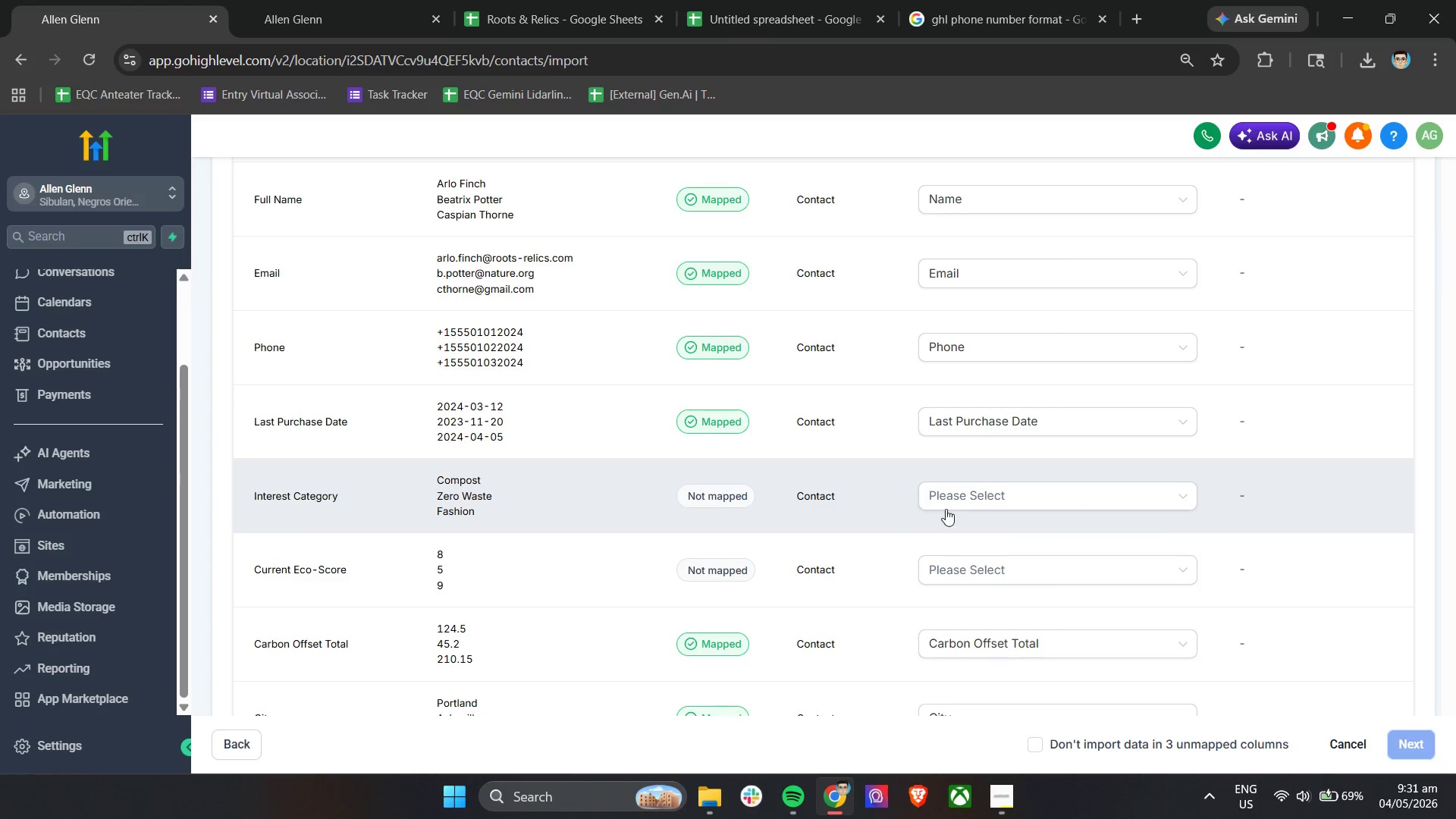 
left_click([968, 509])
 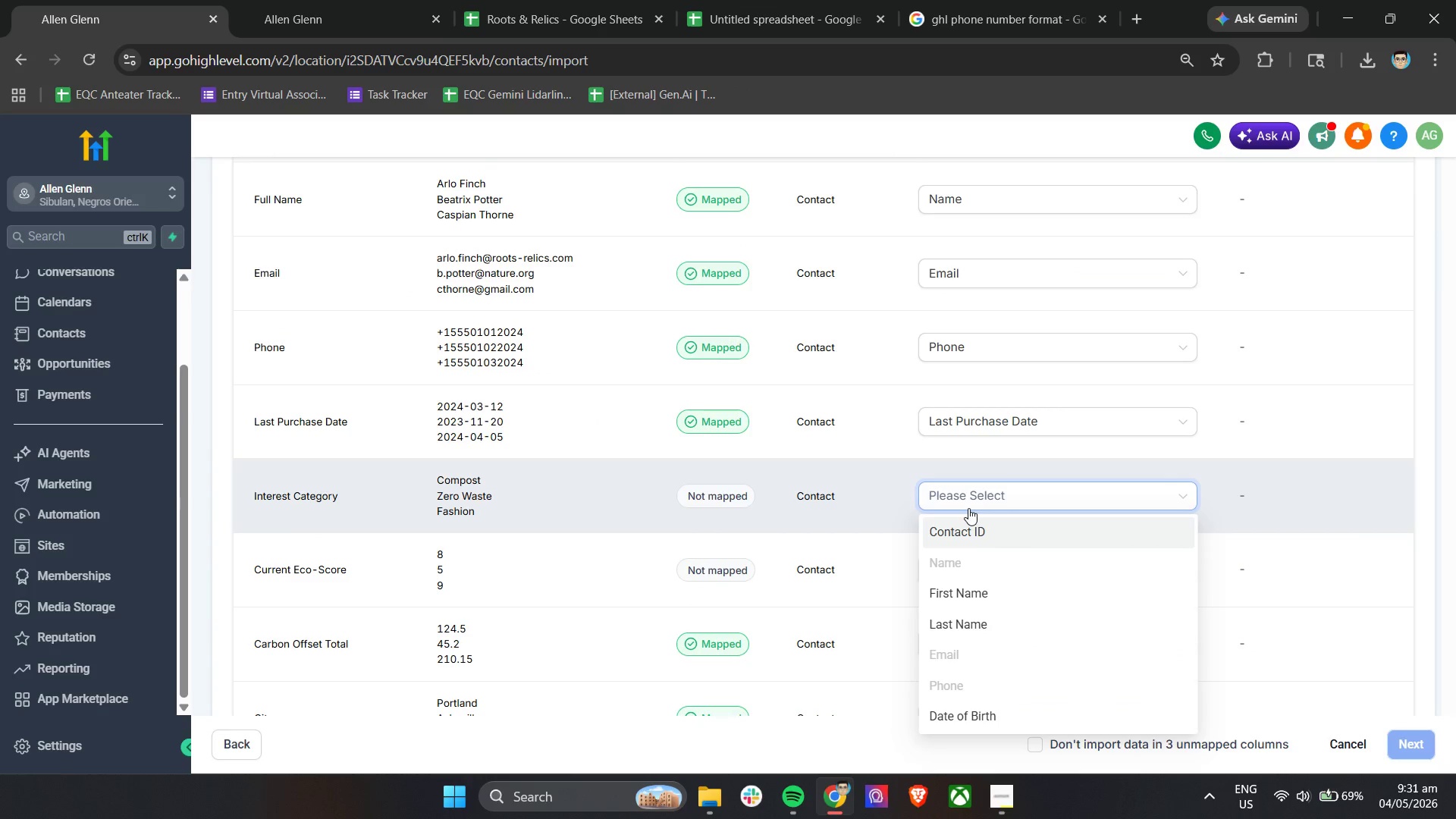 
type(inte)
 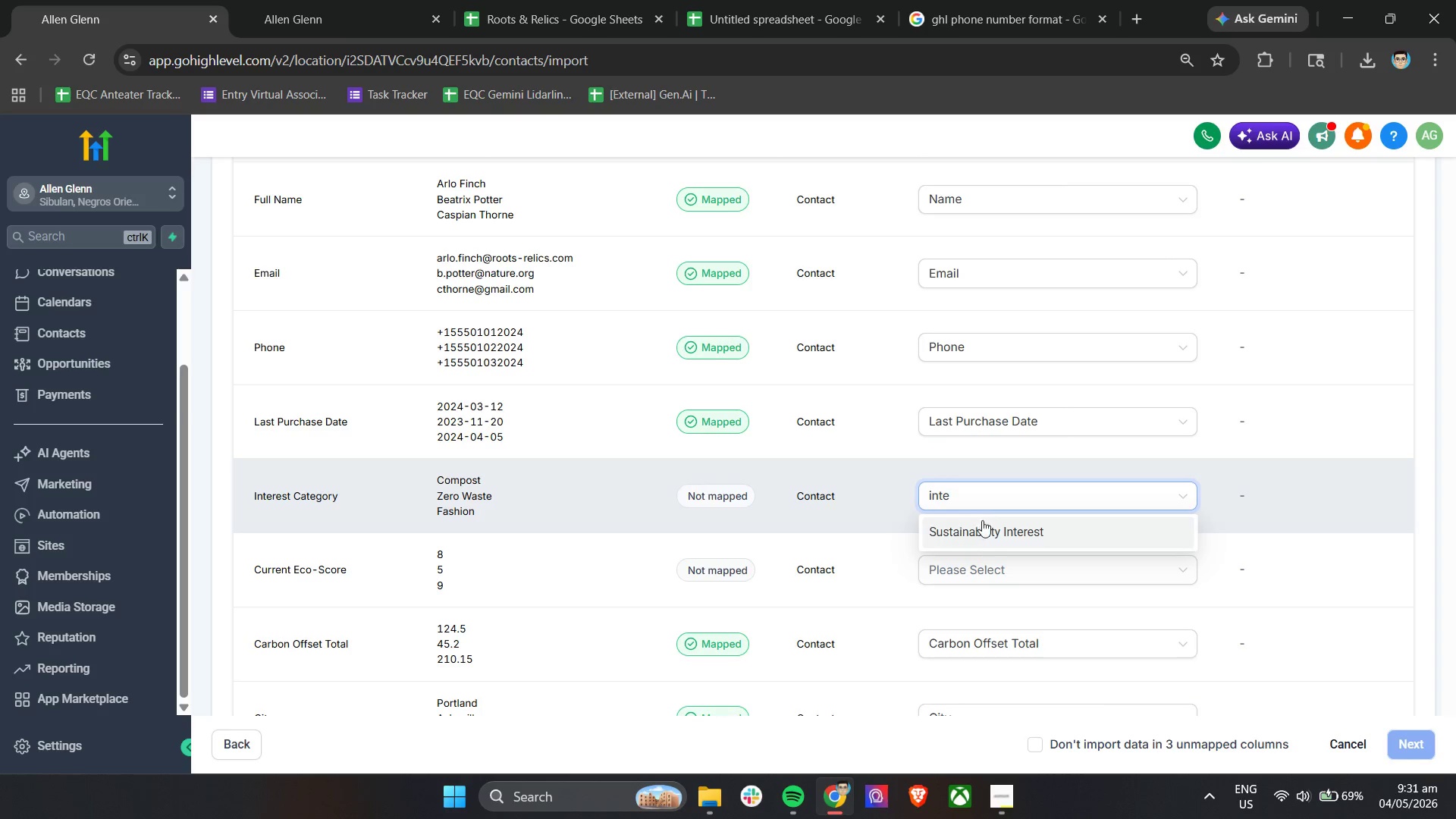 
left_click([984, 534])
 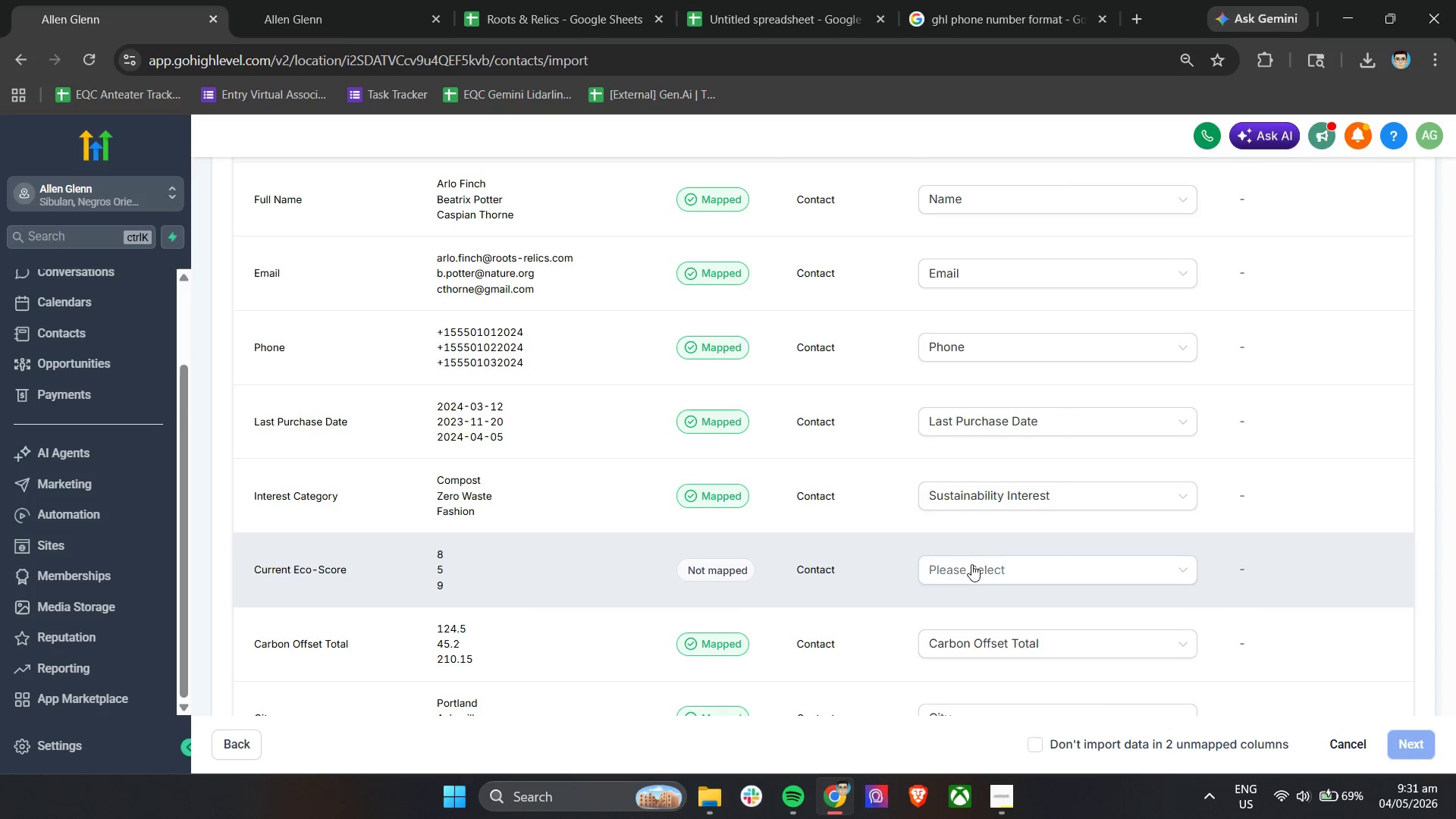 
left_click([971, 565])
 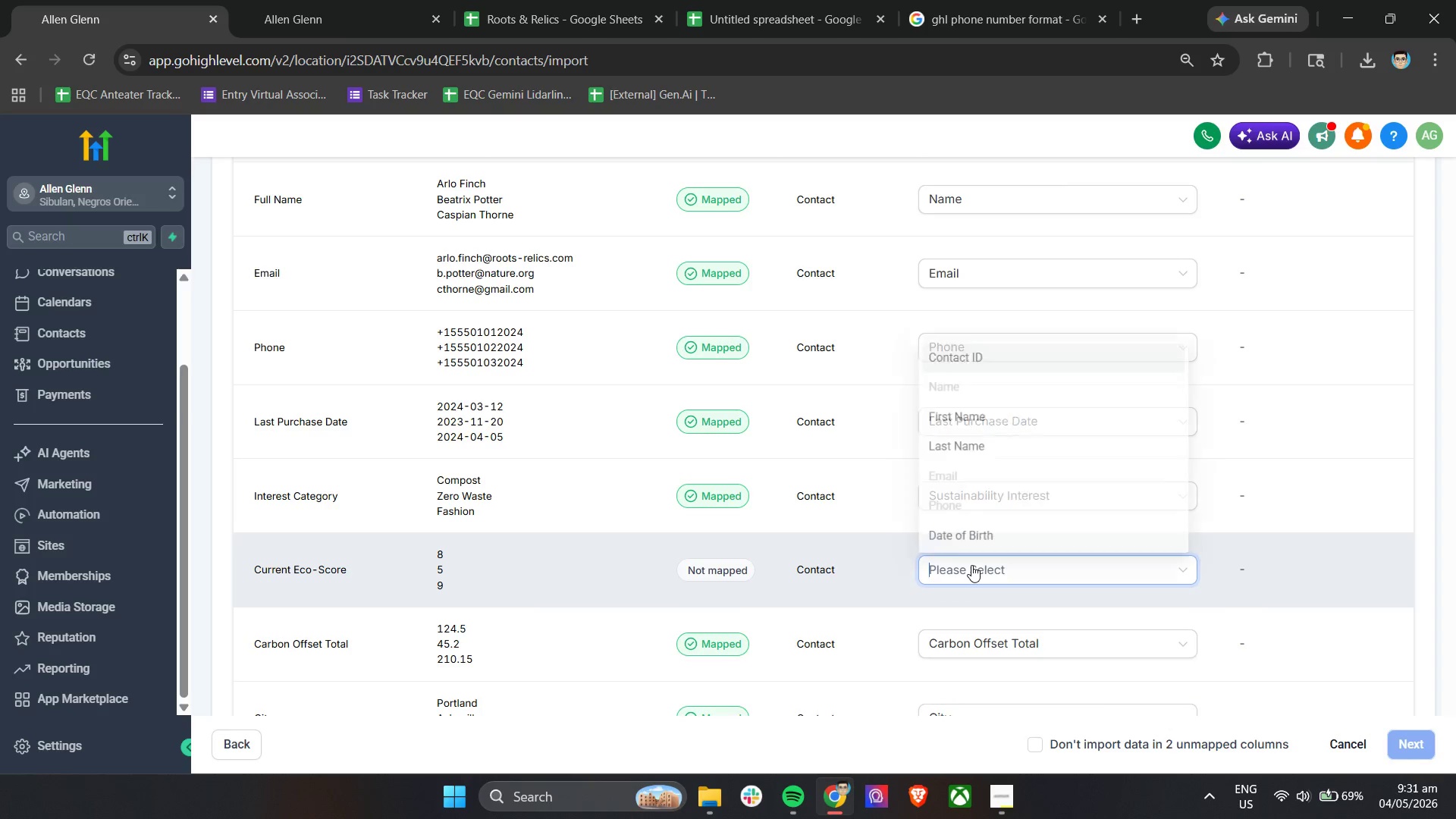 
type(ec)
 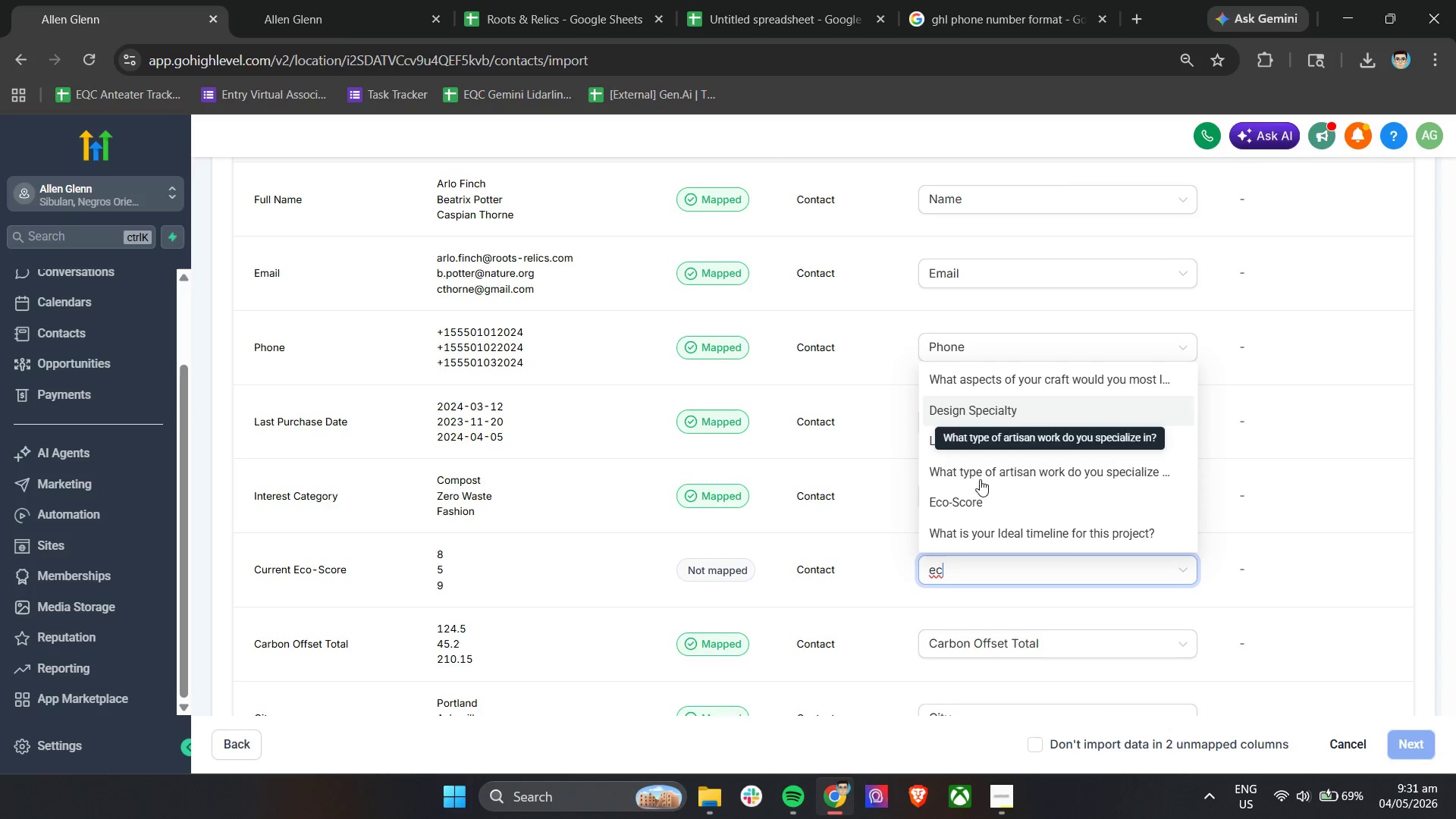 
left_click([974, 507])
 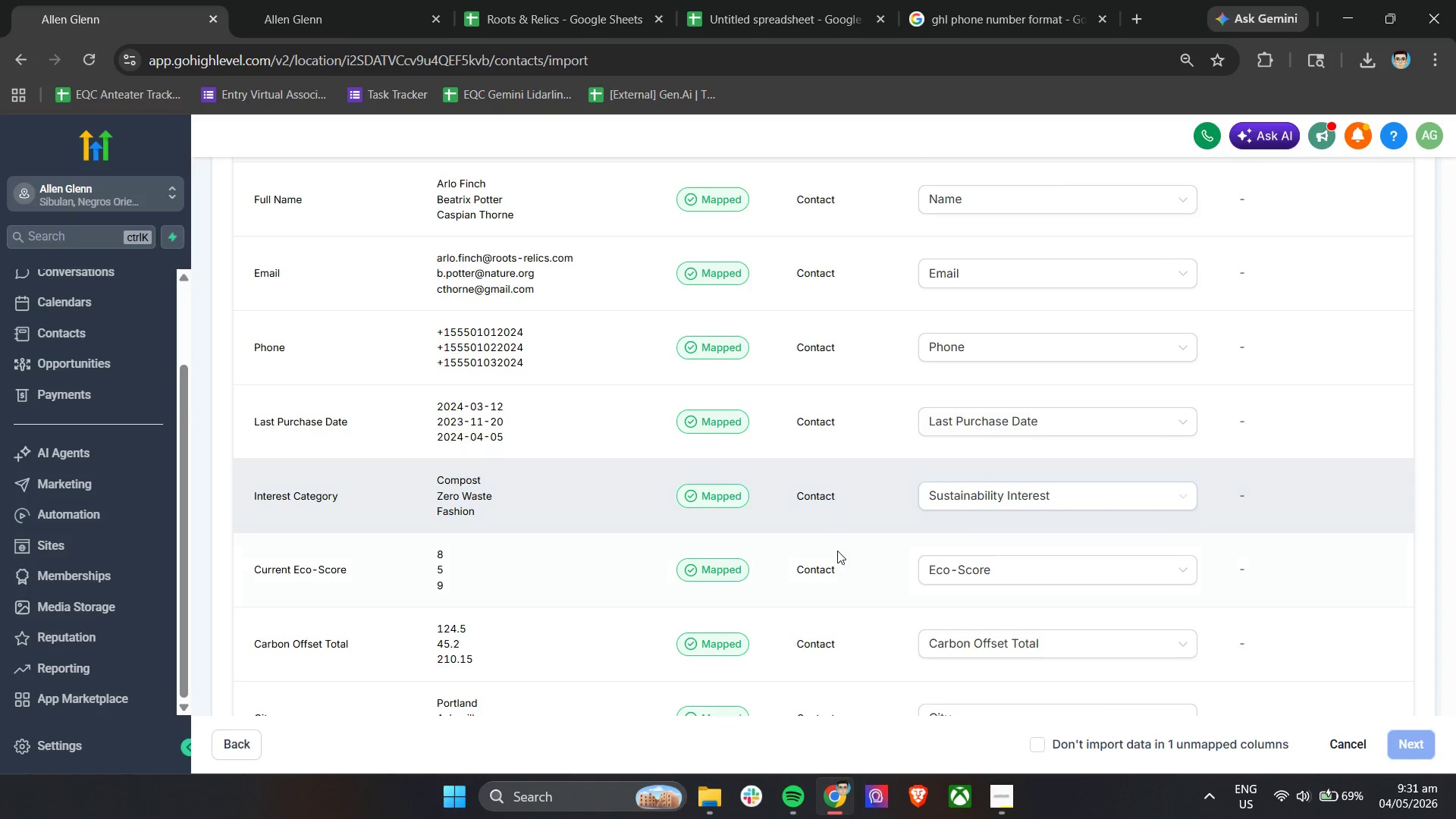 
scroll: coordinate [837, 551], scroll_direction: down, amount: 3.0
 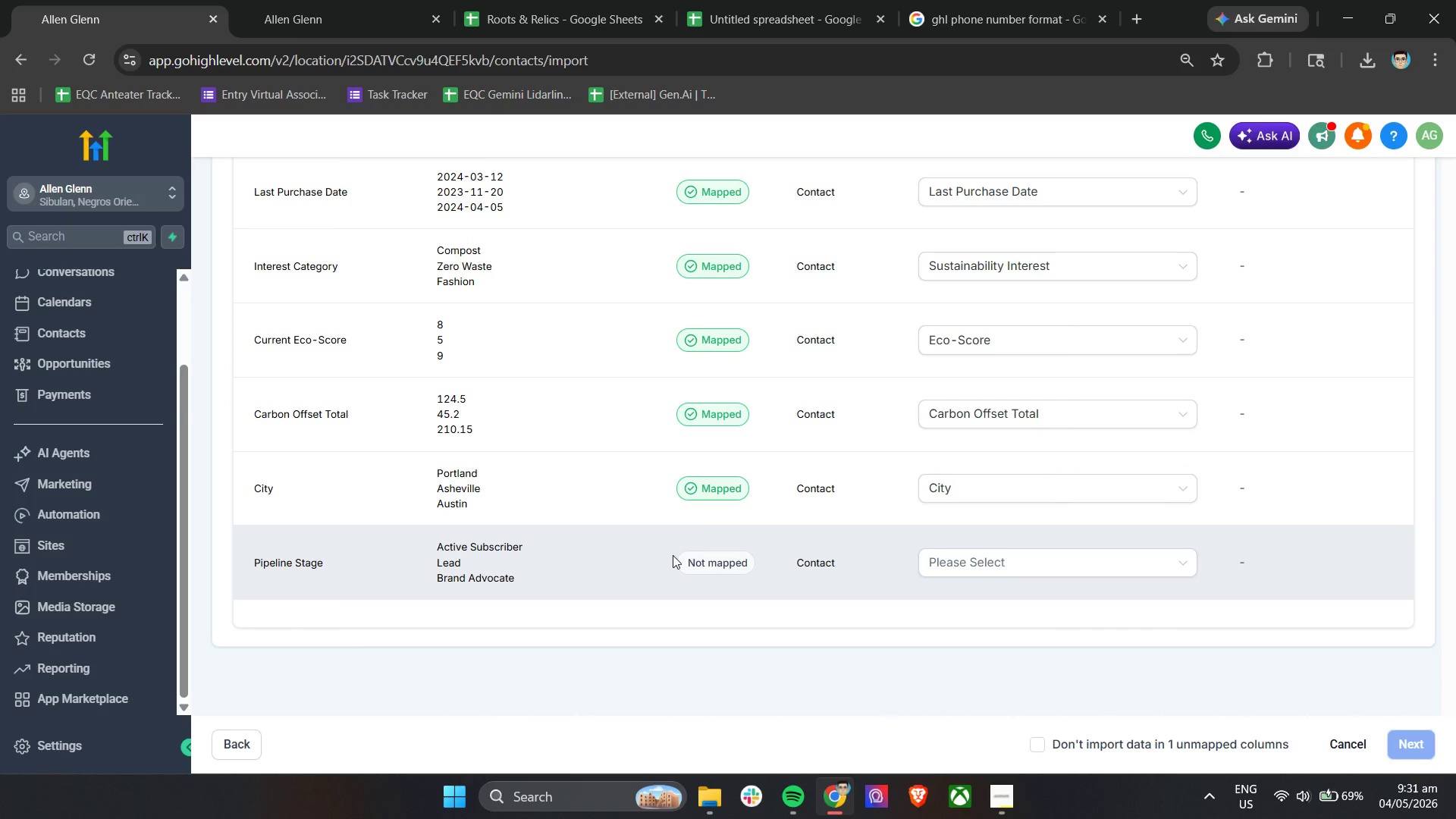 
scroll: coordinate [673, 555], scroll_direction: up, amount: 2.0
 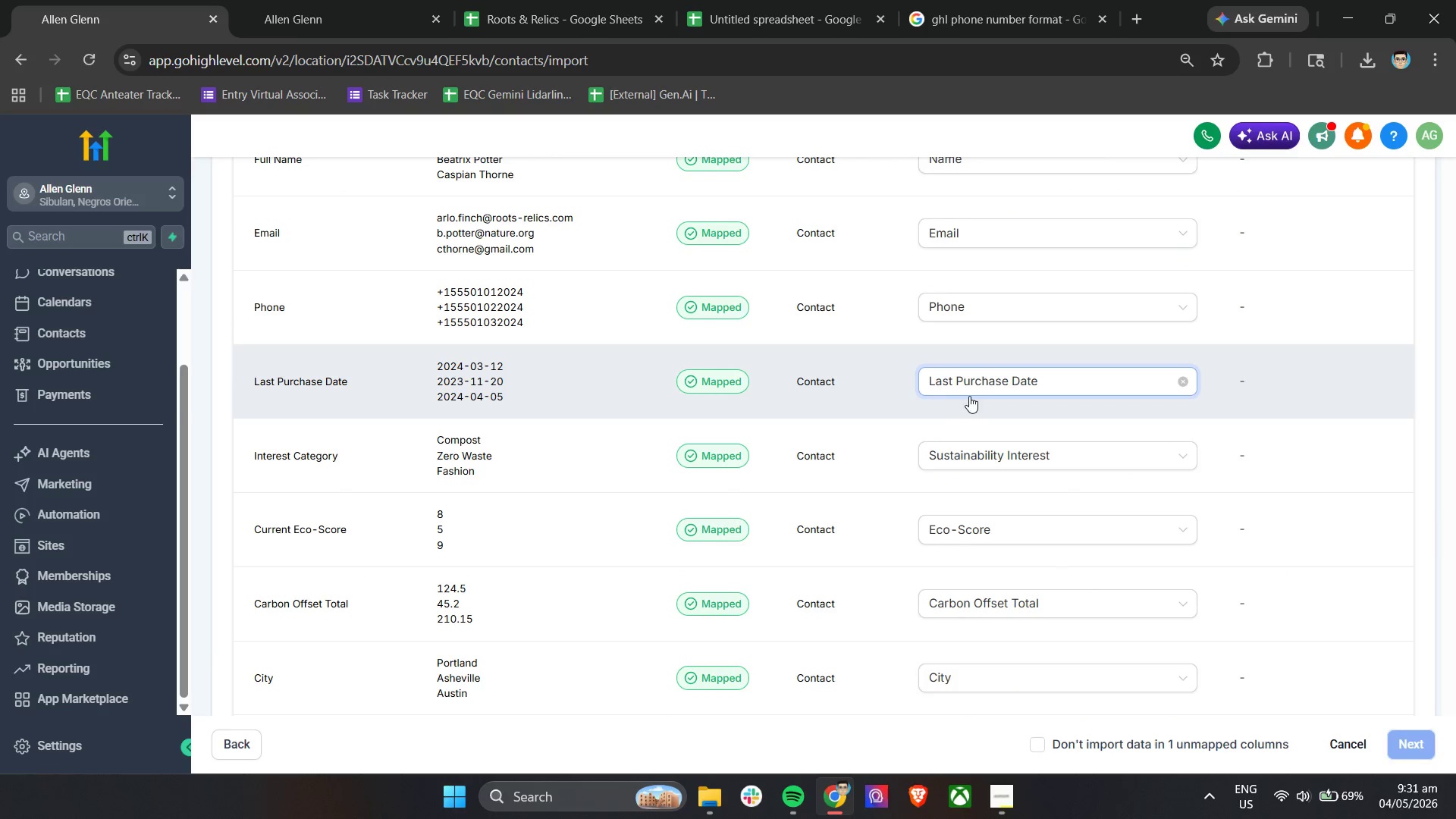 
left_click([1052, 390])
 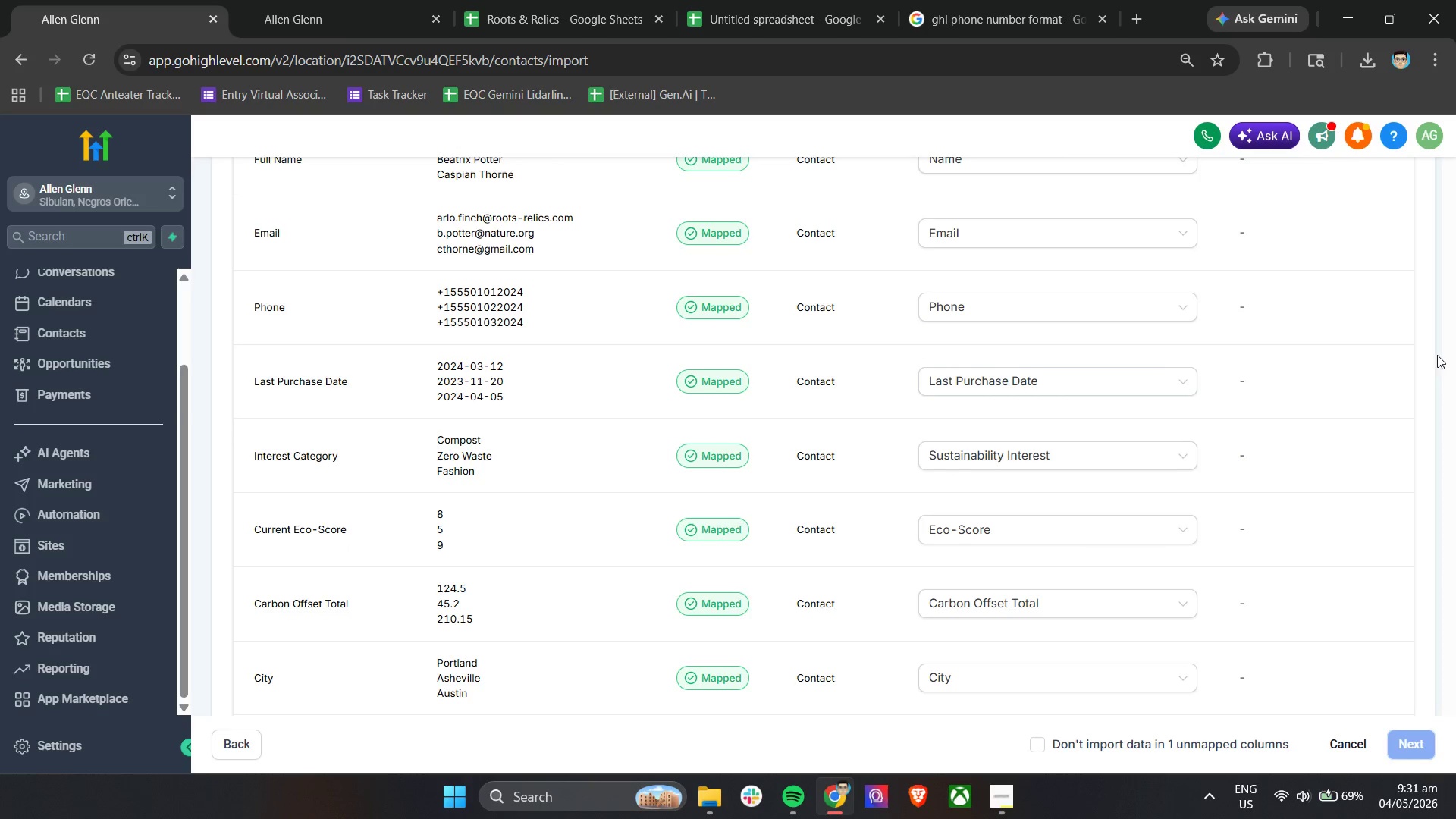 
scroll: coordinate [1095, 511], scroll_direction: down, amount: 3.0
 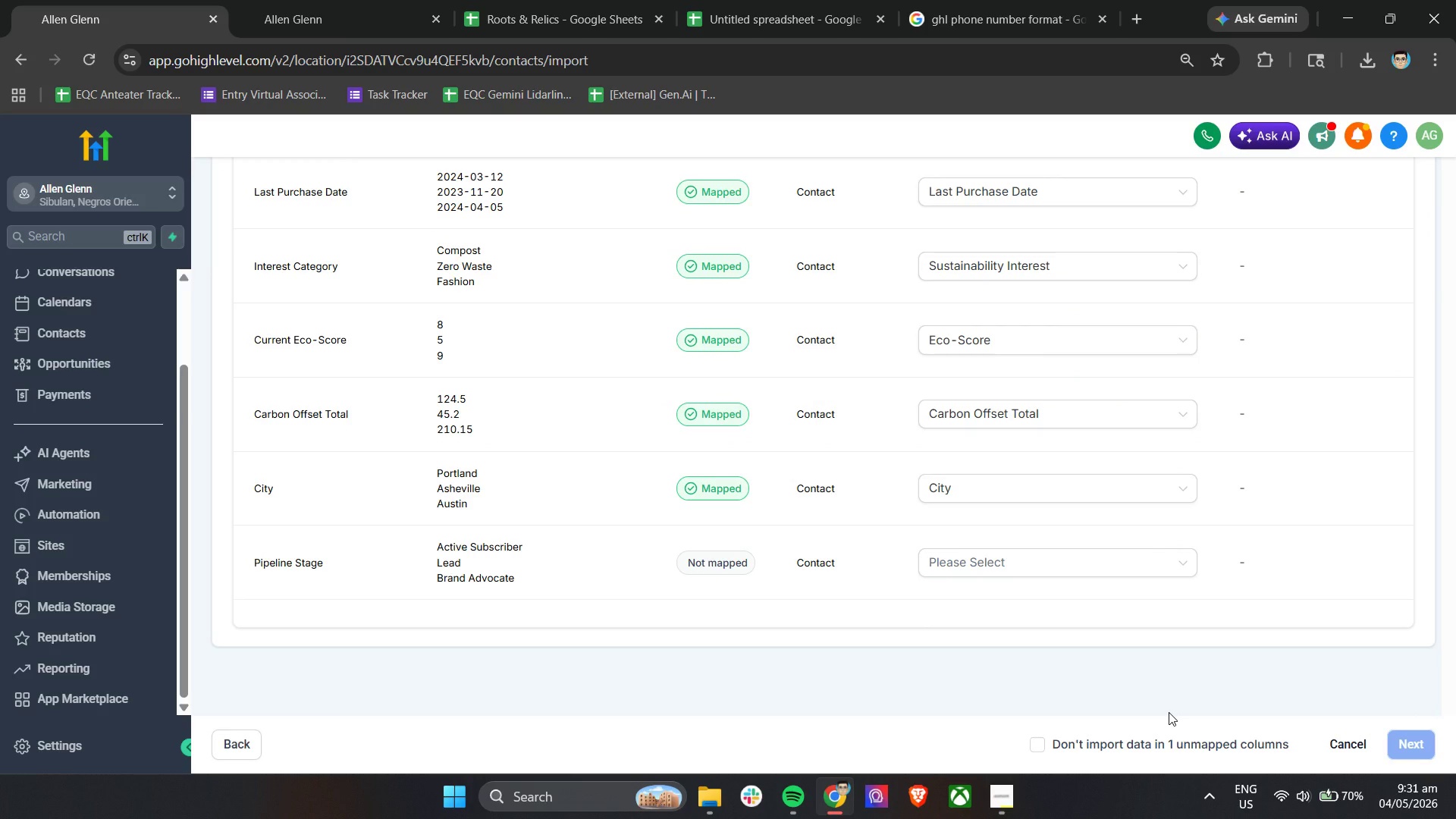 
wait(13.7)
 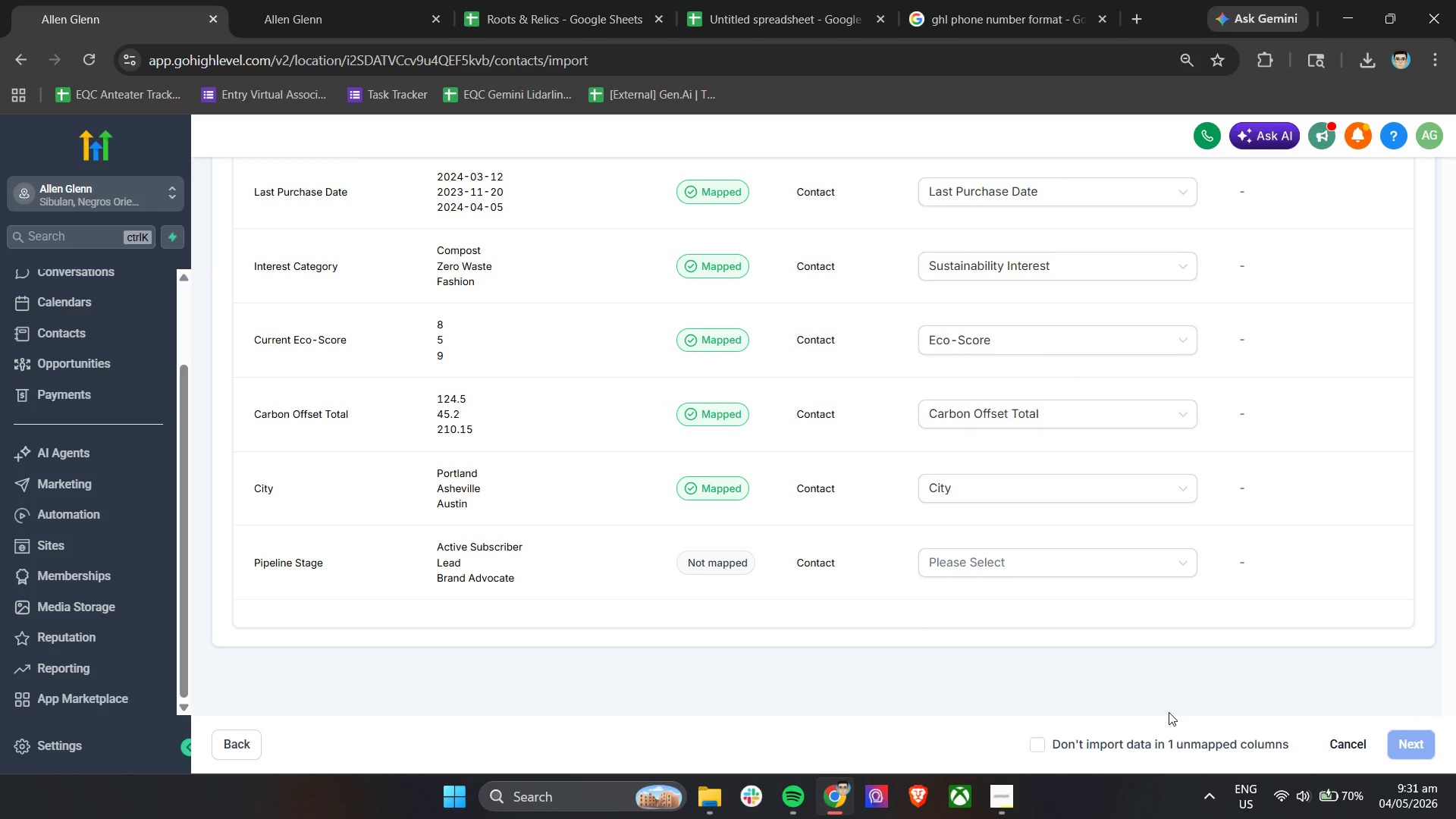 
left_click([1108, 742])
 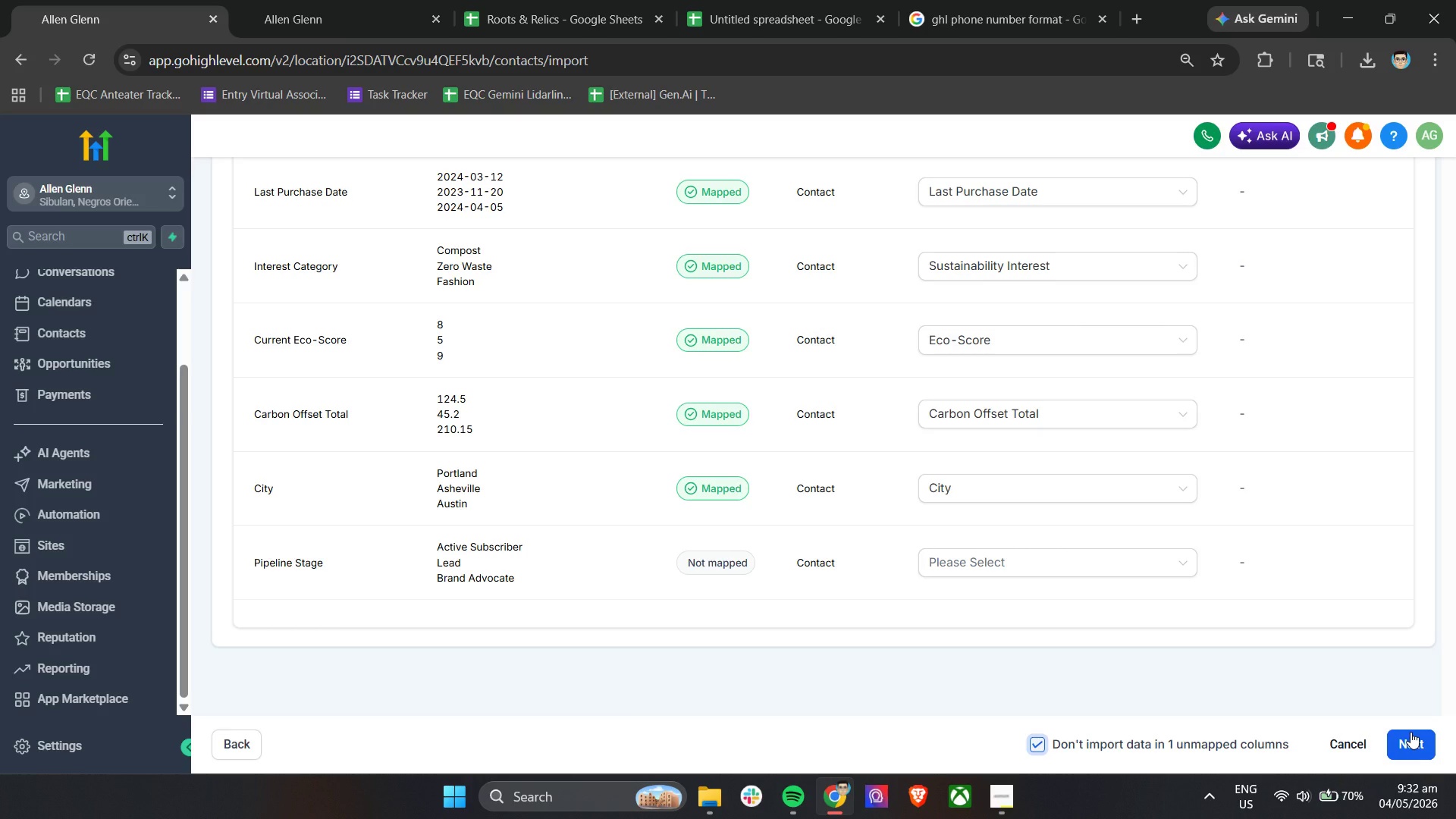 
left_click([1033, 742])
 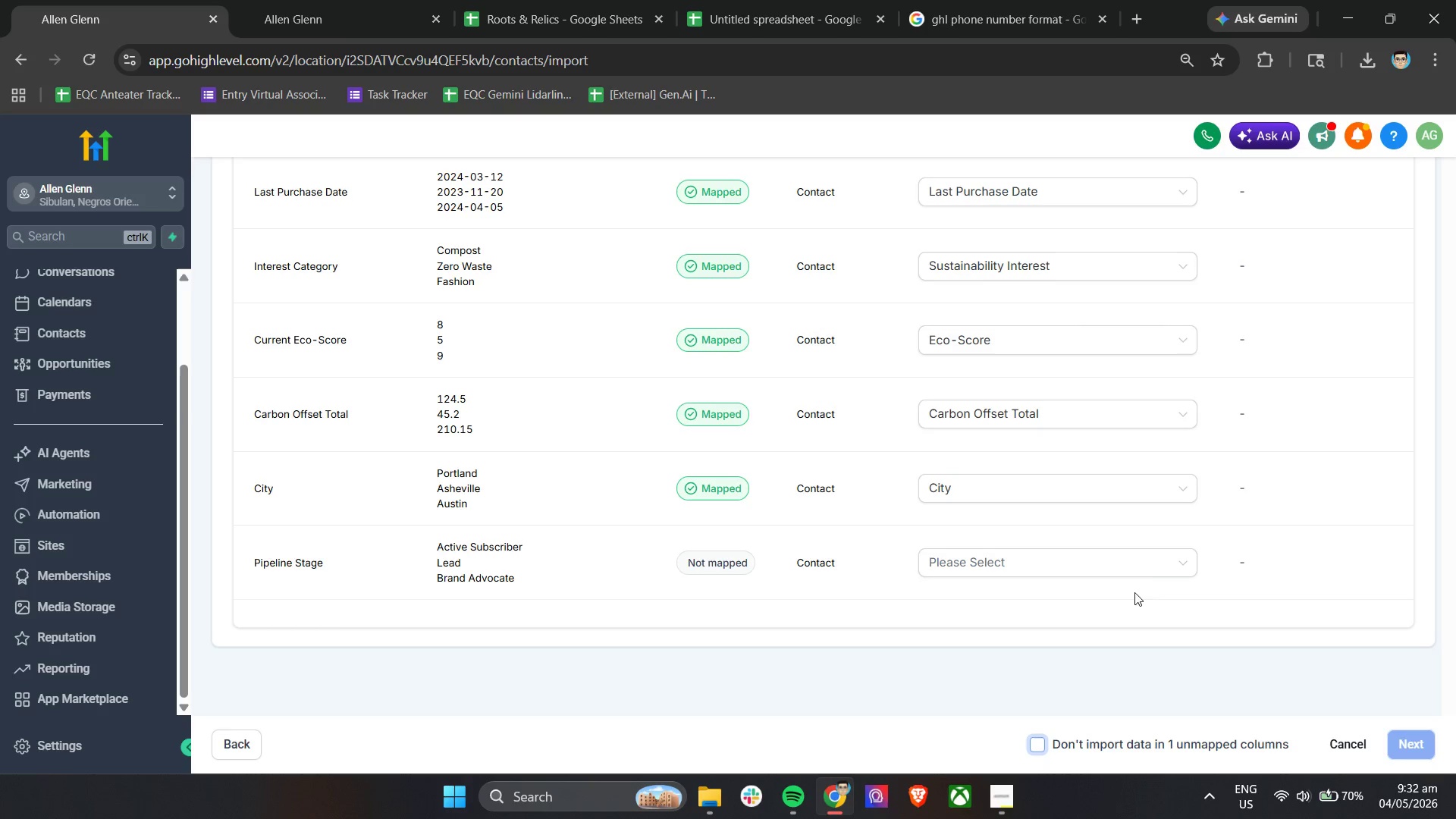 
left_click([1158, 554])
 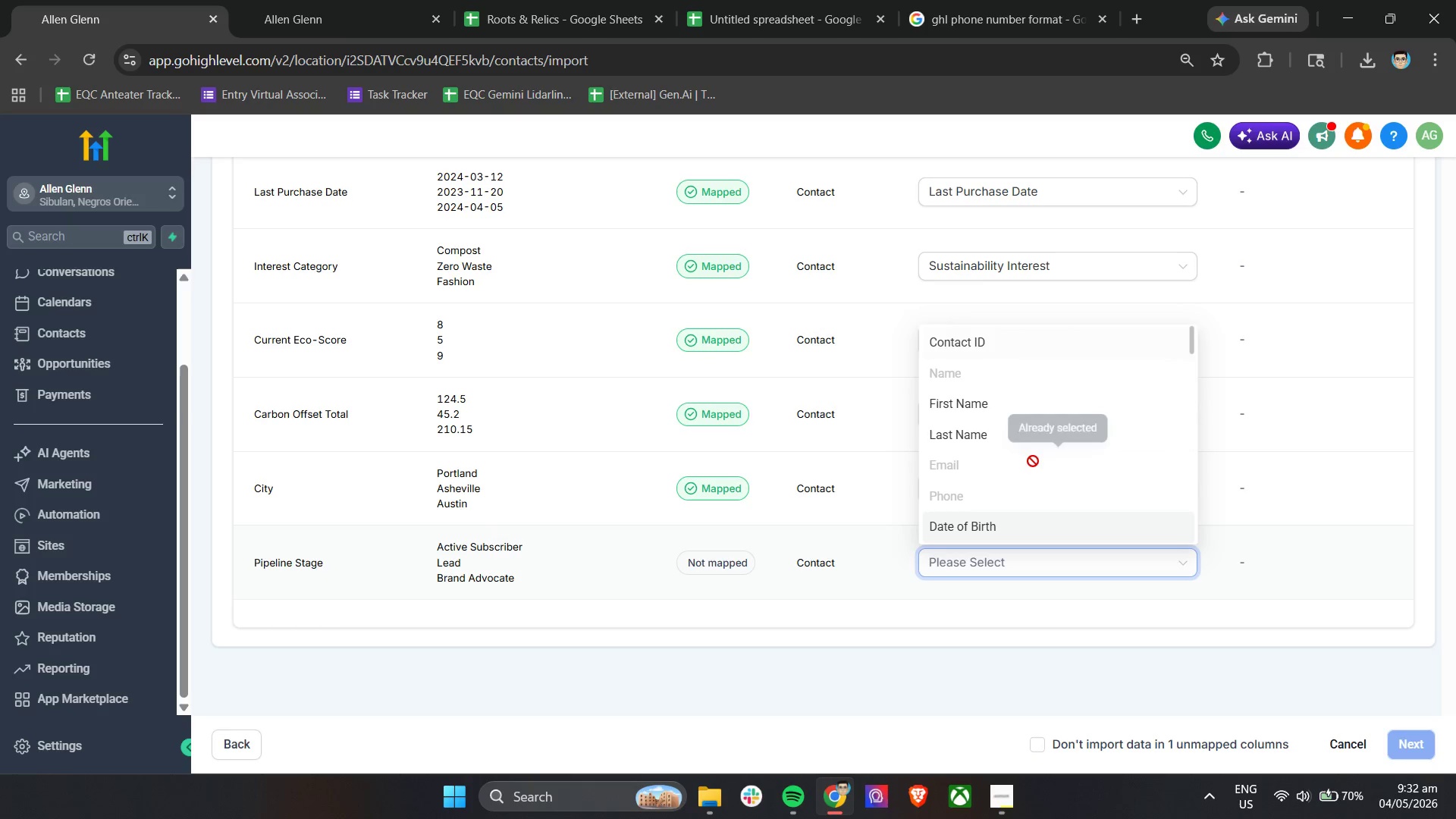 
scroll: coordinate [1062, 472], scroll_direction: down, amount: 30.0
 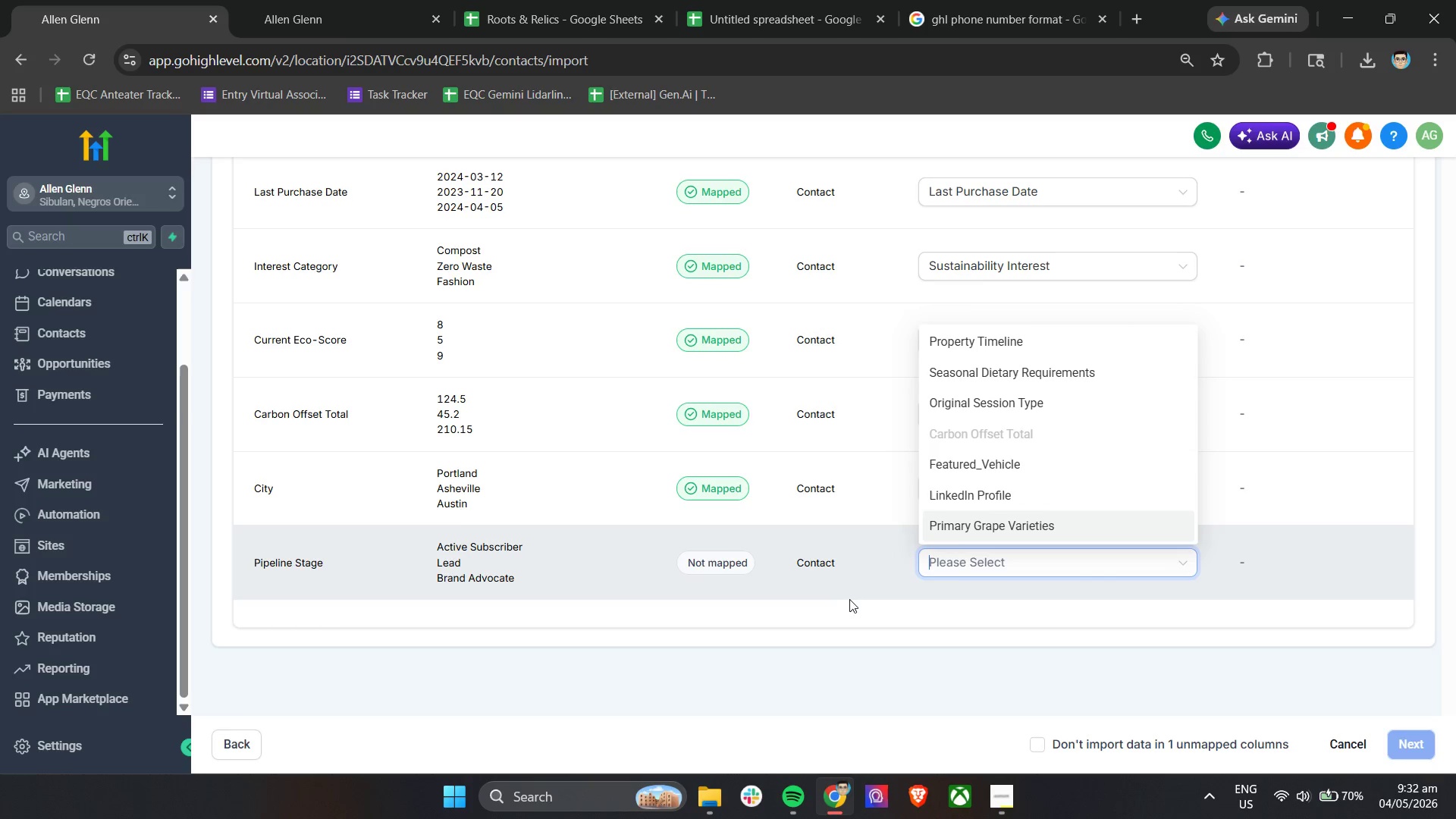 
left_click([838, 612])
 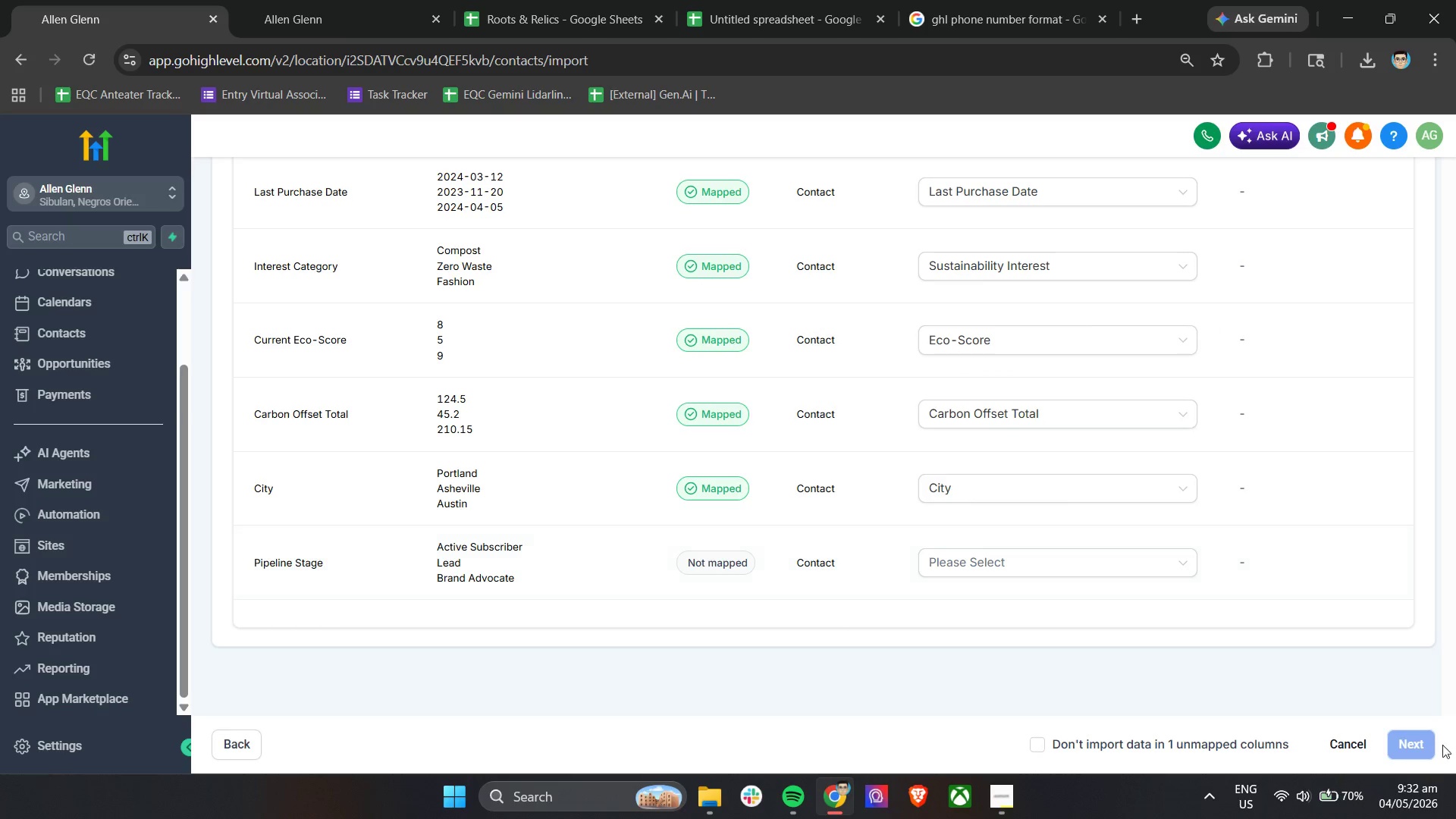 
left_click([1414, 740])
 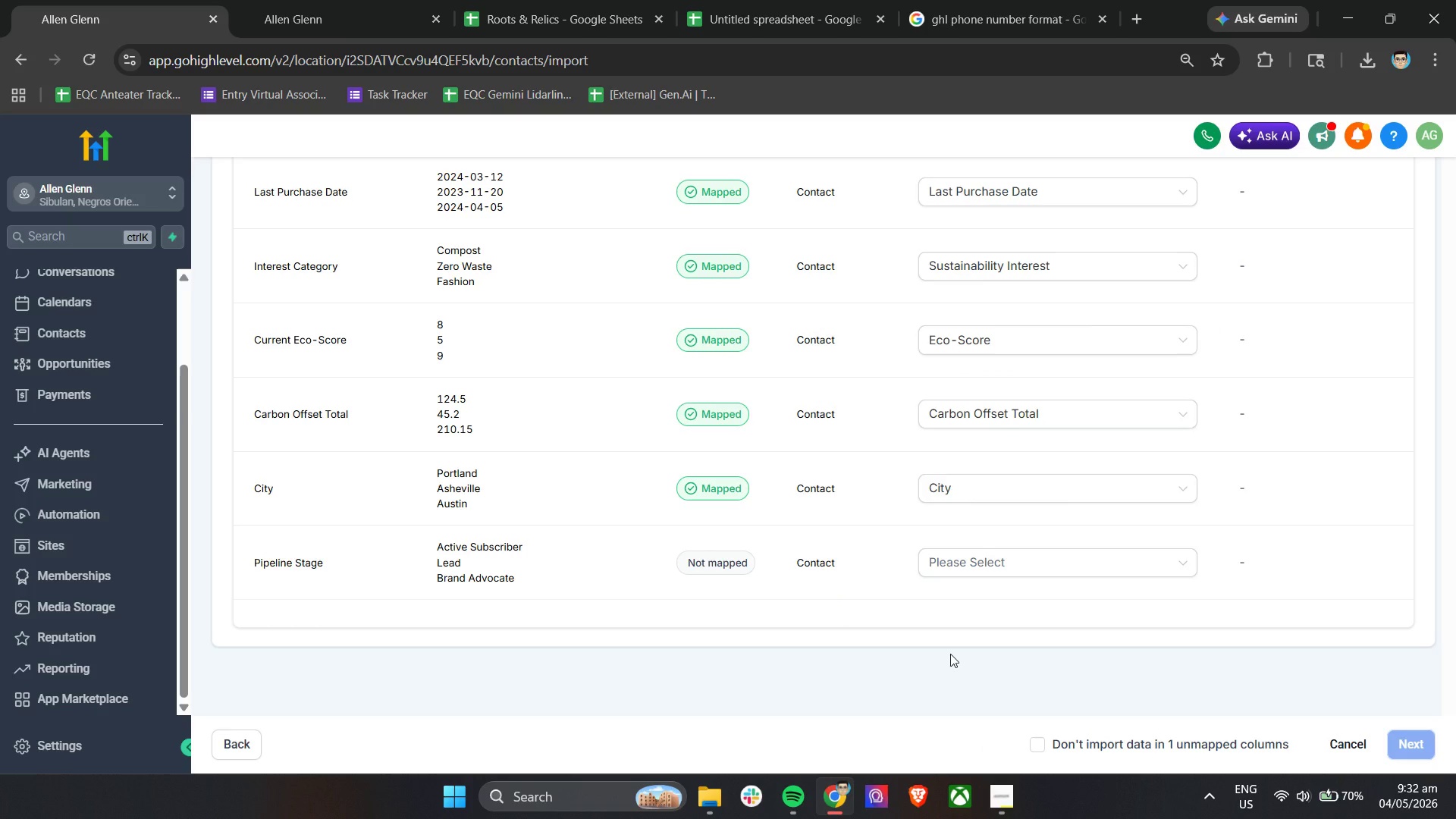 
wait(7.8)
 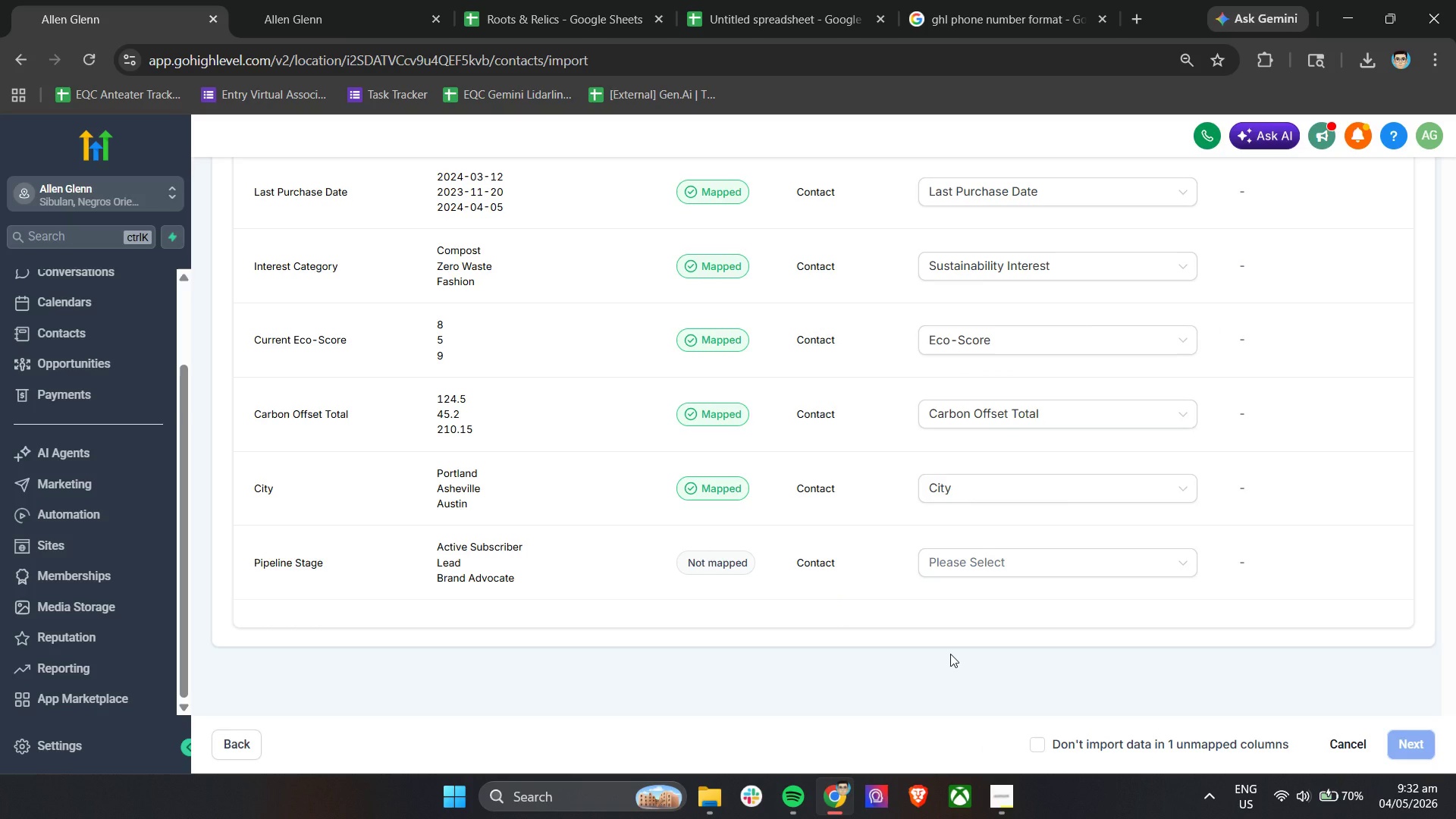 
left_click([554, 0])
 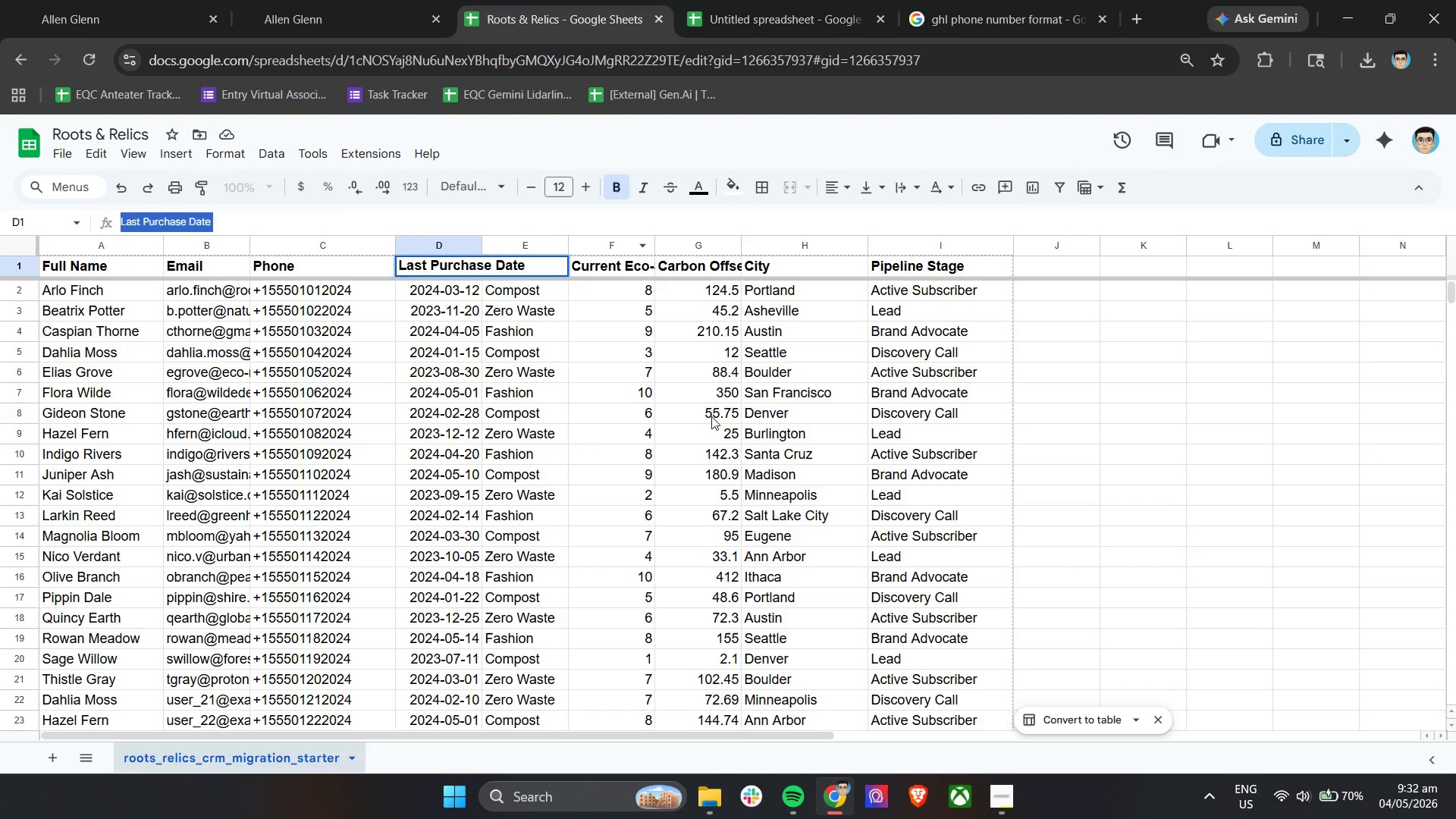 
scroll: coordinate [792, 503], scroll_direction: up, amount: 9.0
 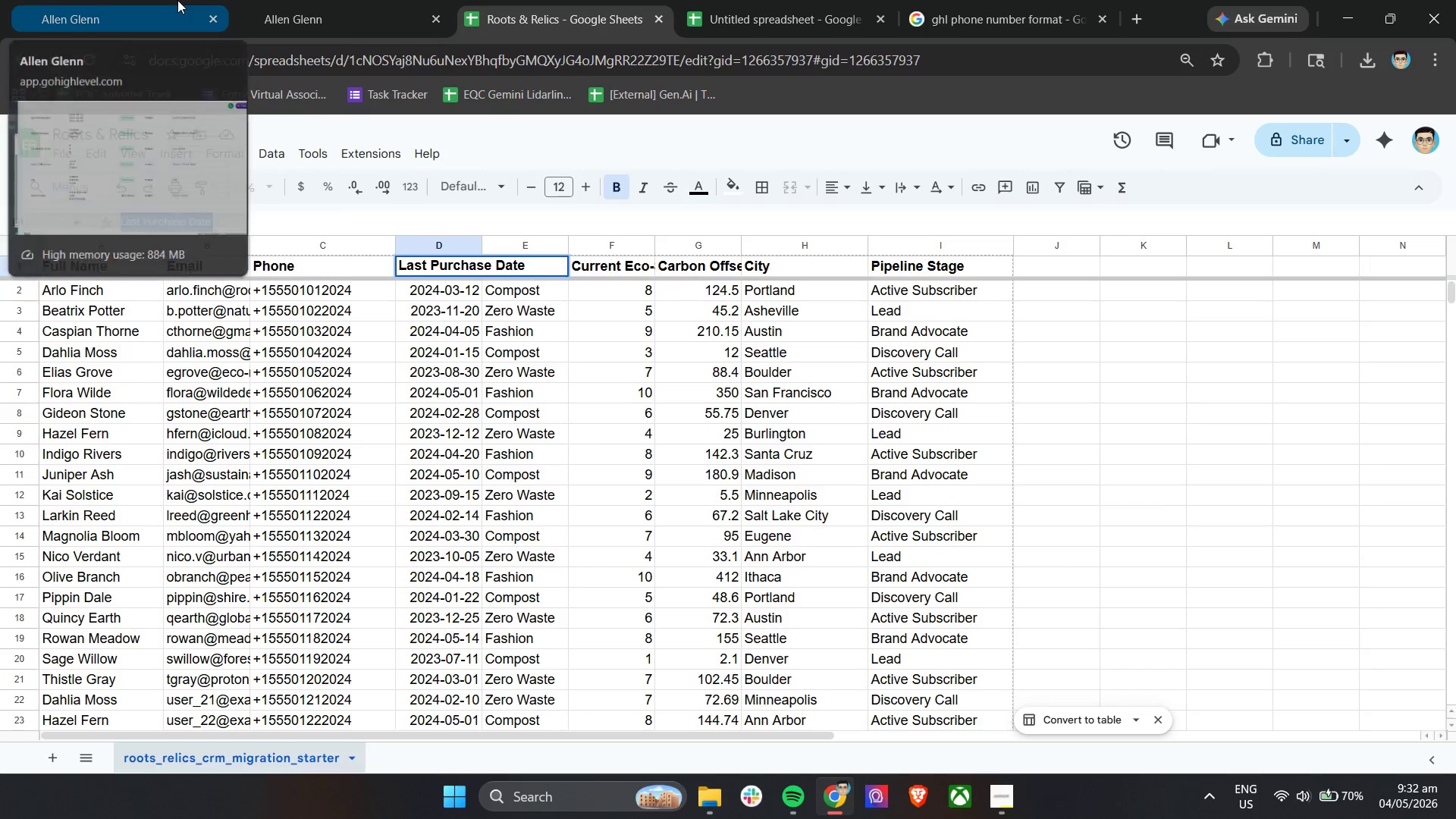 
left_click([177, 0])
 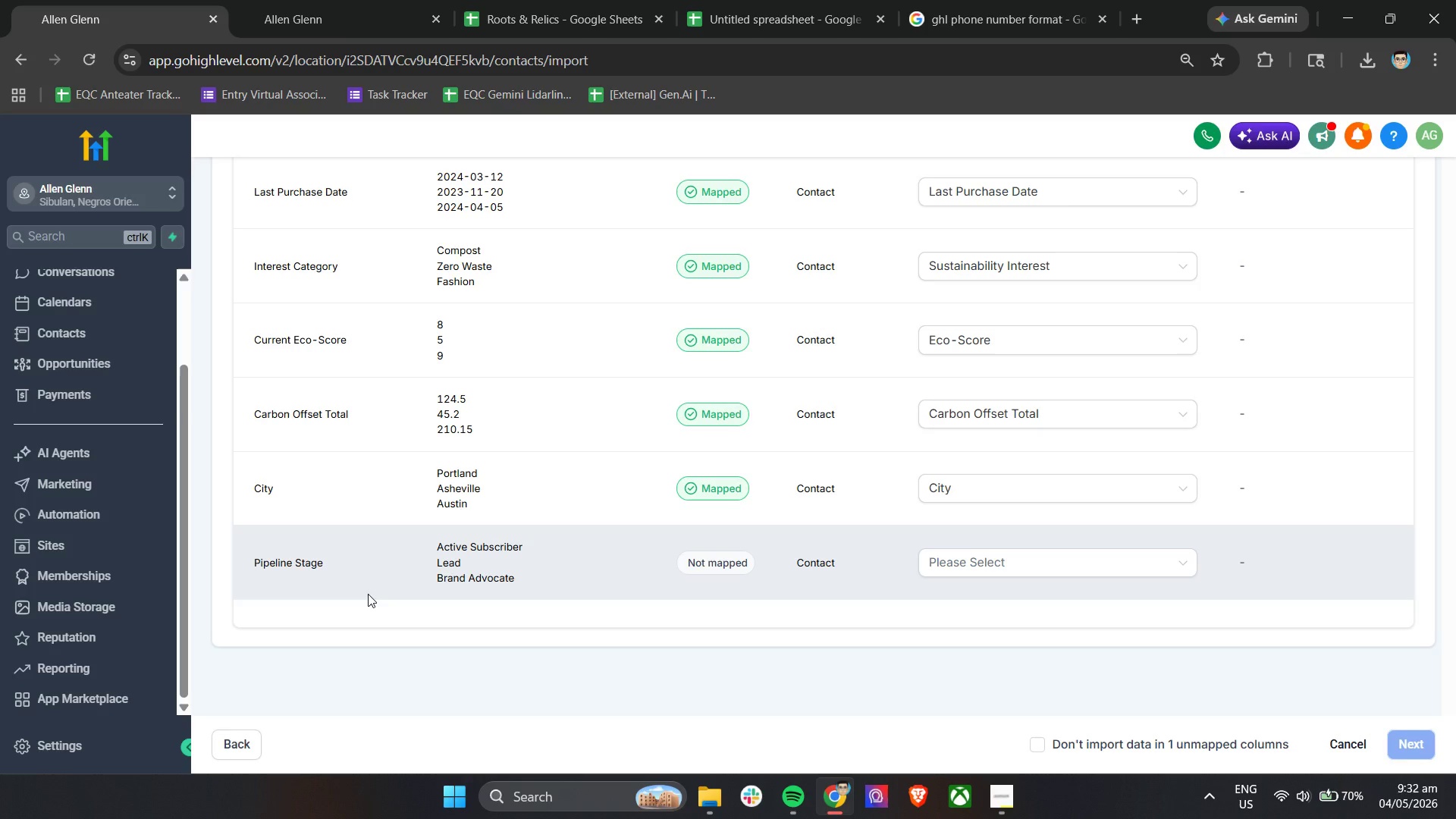 
left_click([356, 611])
 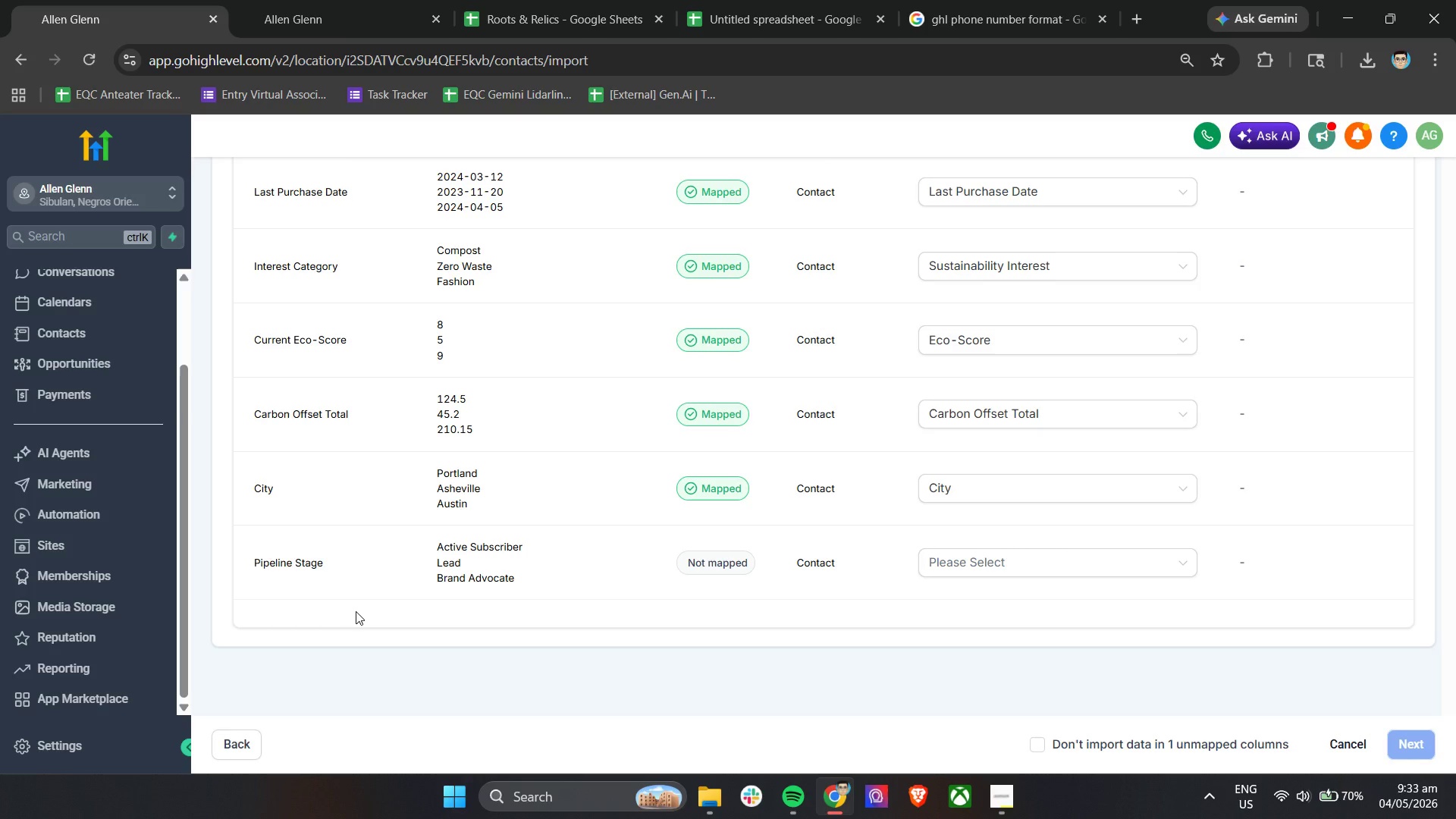 
wait(45.76)
 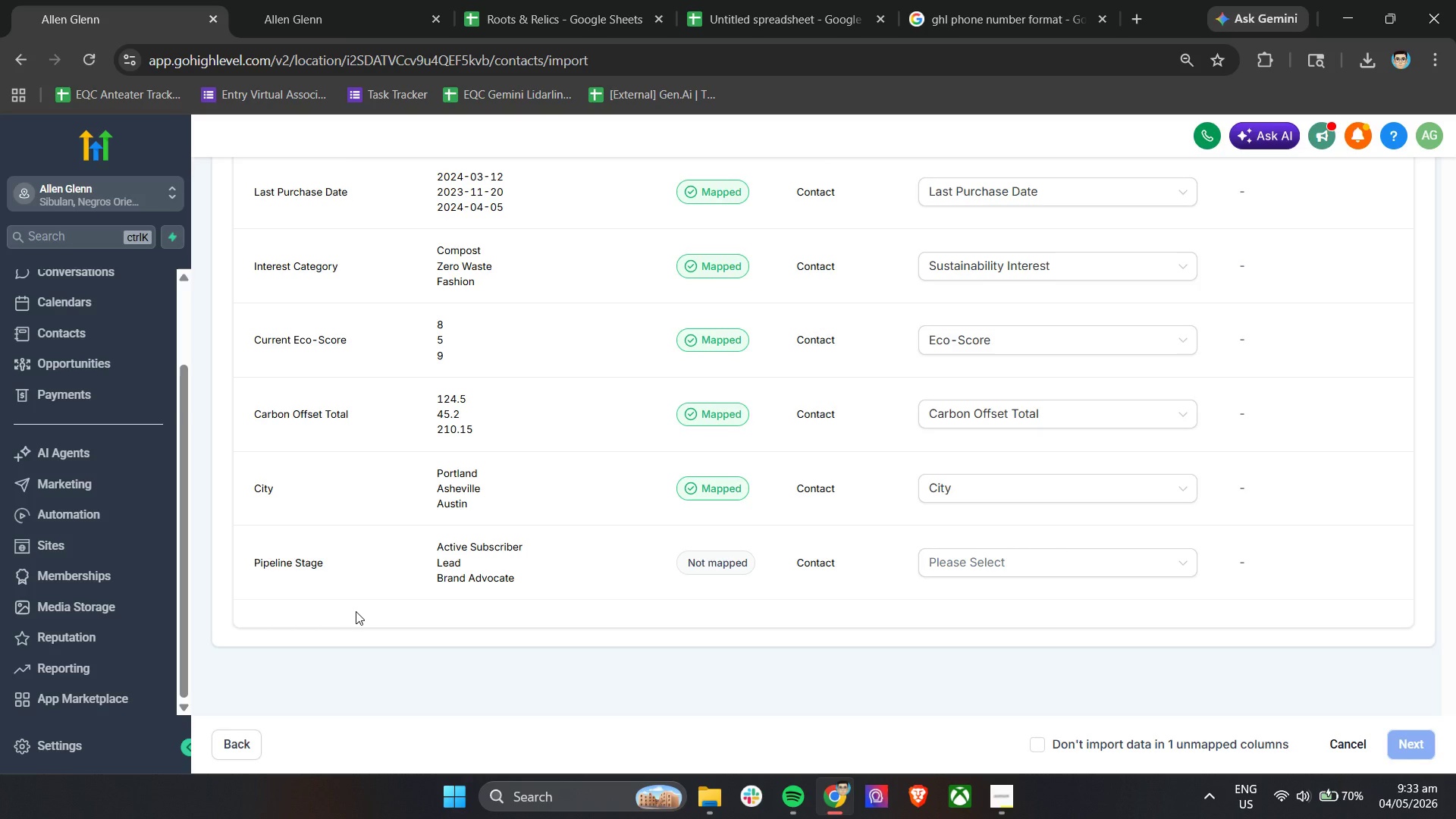 
left_click([384, 0])
 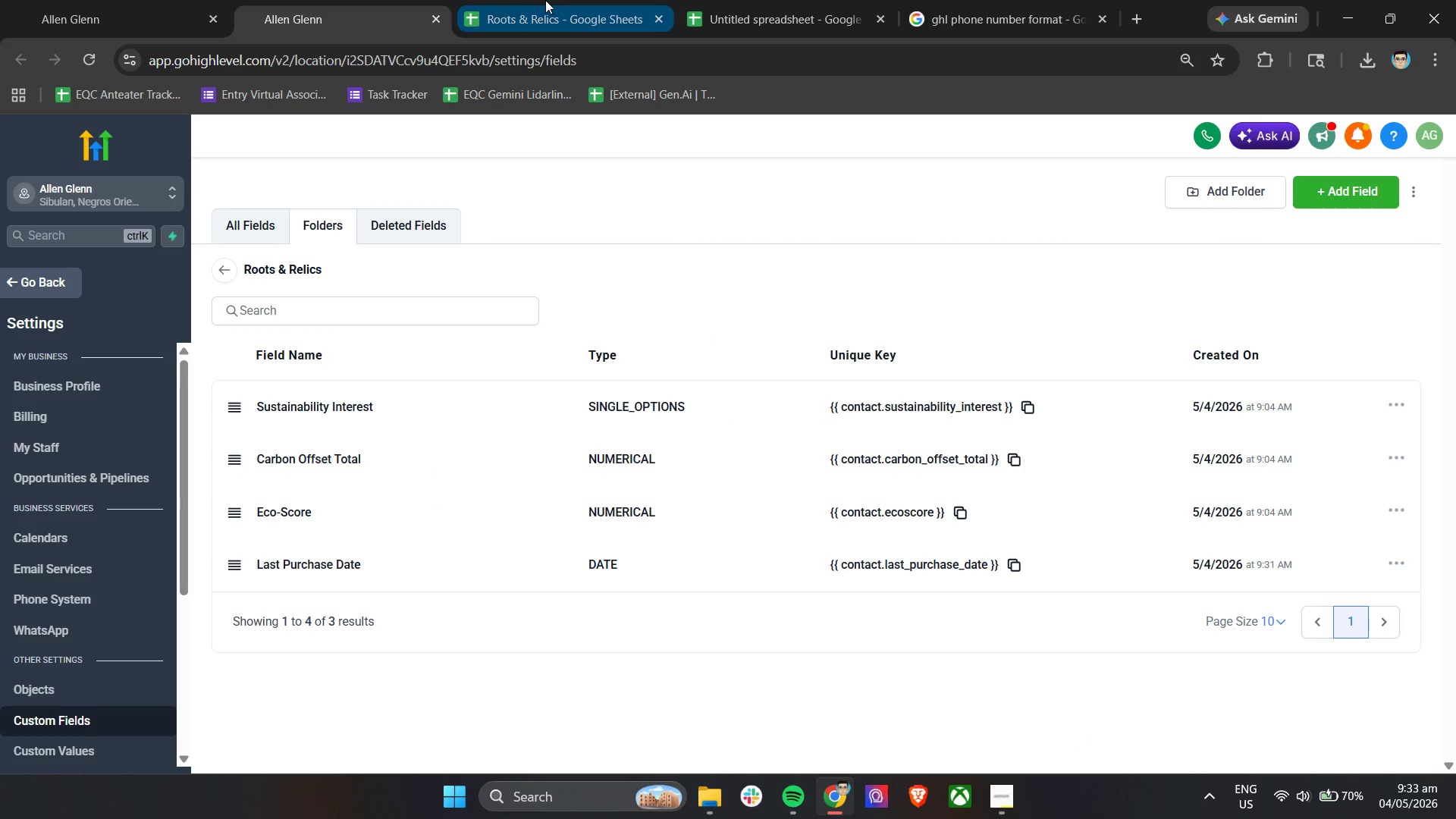 
left_click([545, 0])
 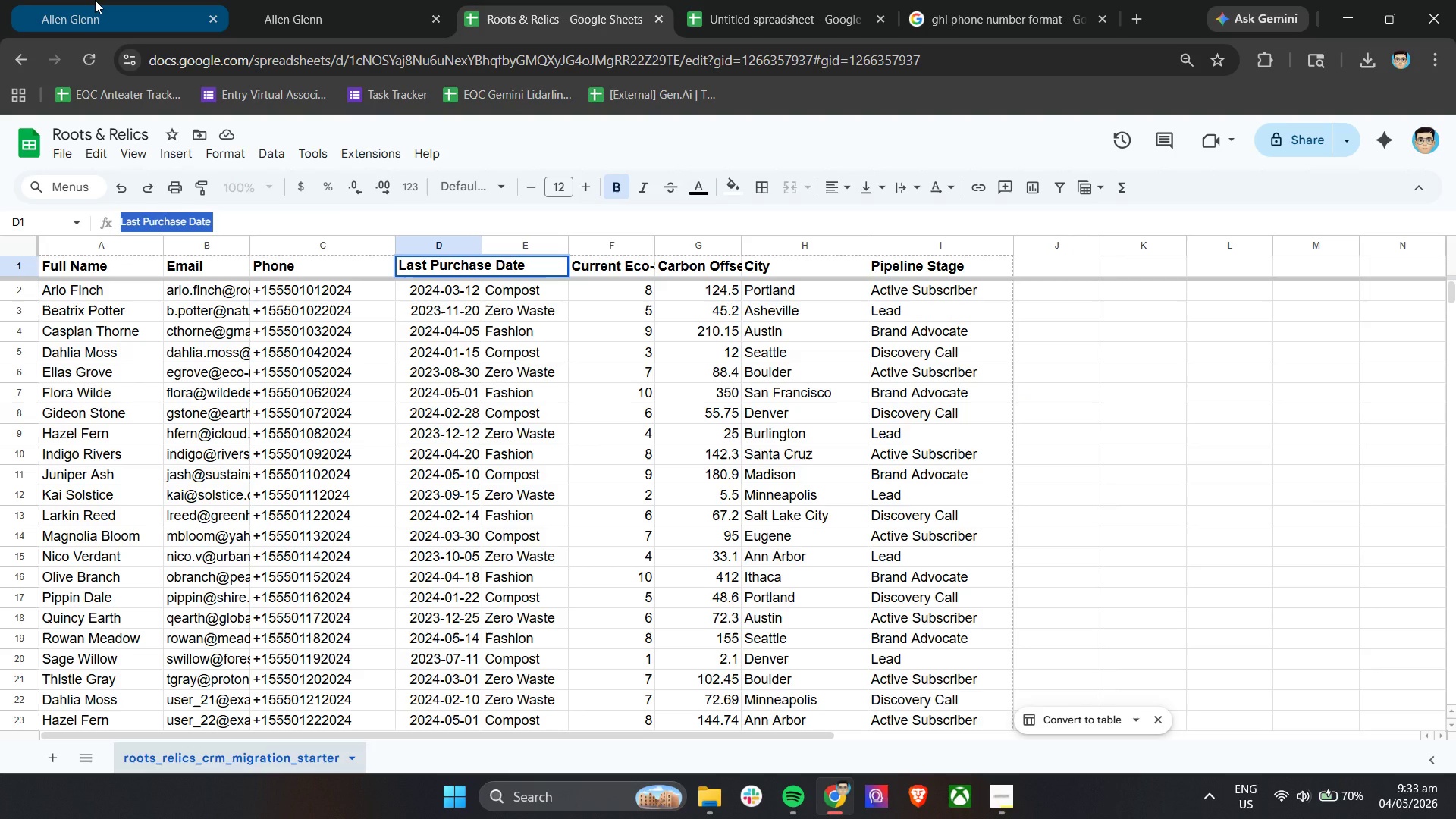 
left_click([95, 0])
 